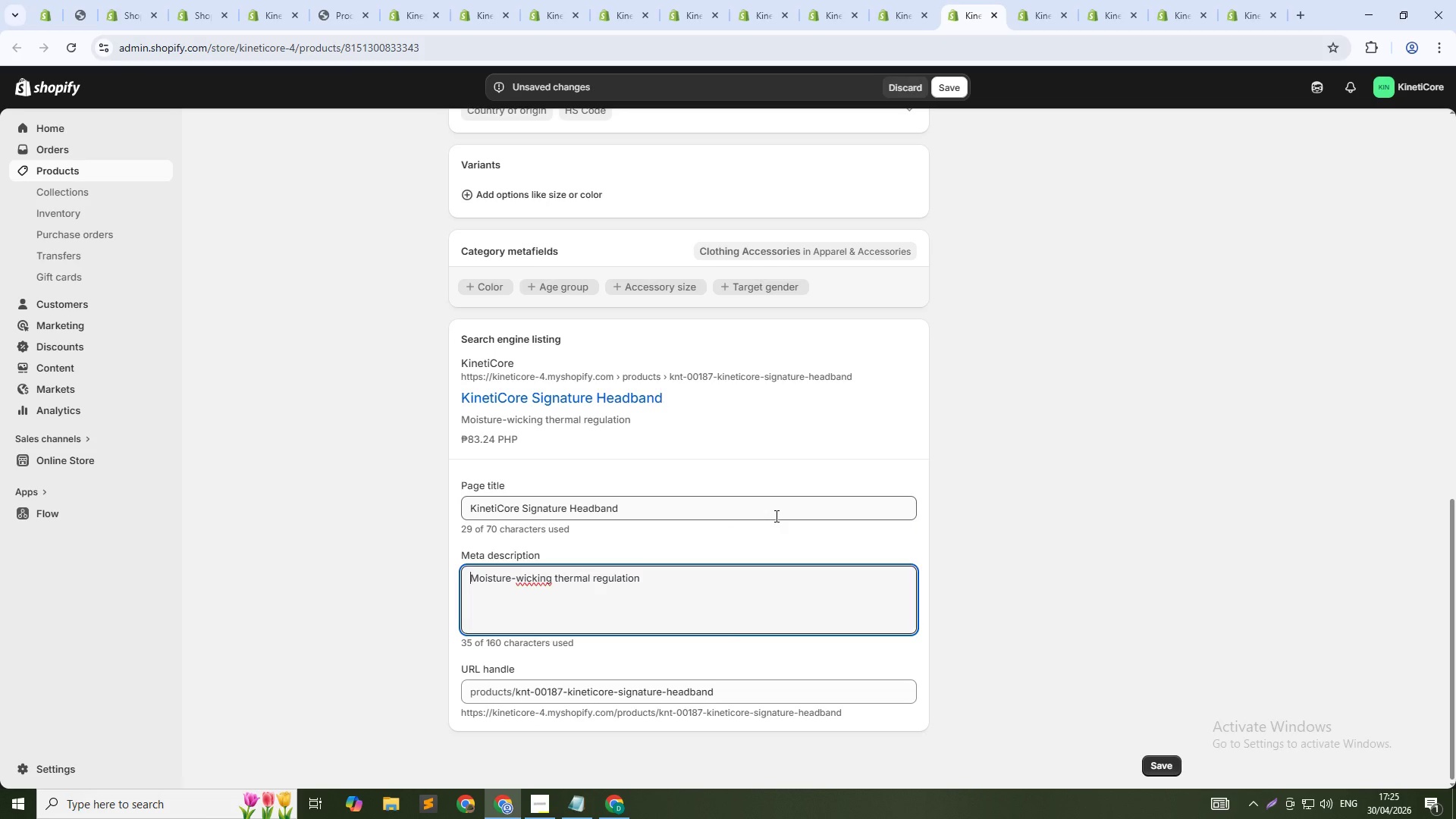 
key(Tab)
 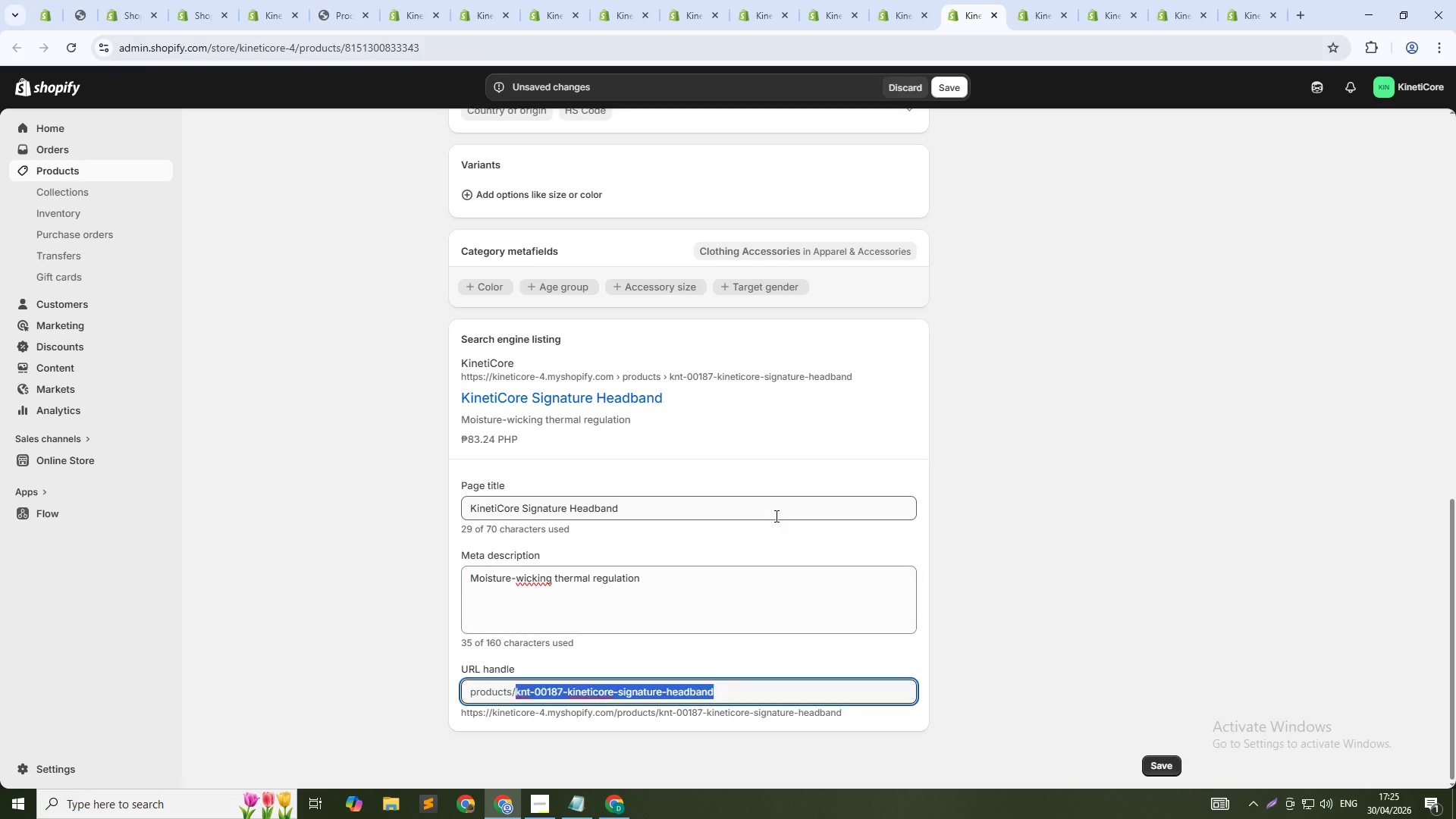 
key(ArrowDown)
 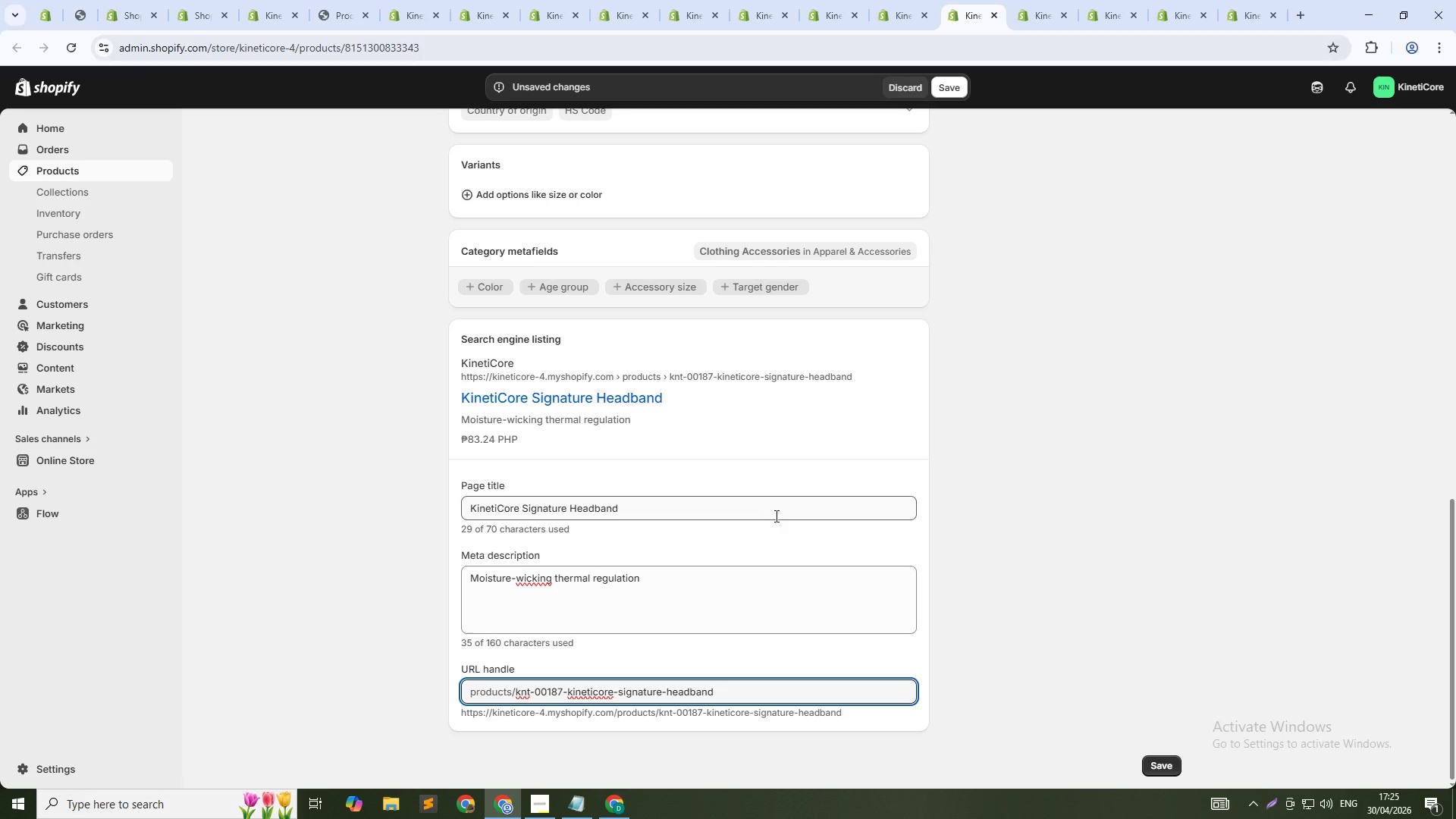 
key(NumpadSubtract)
 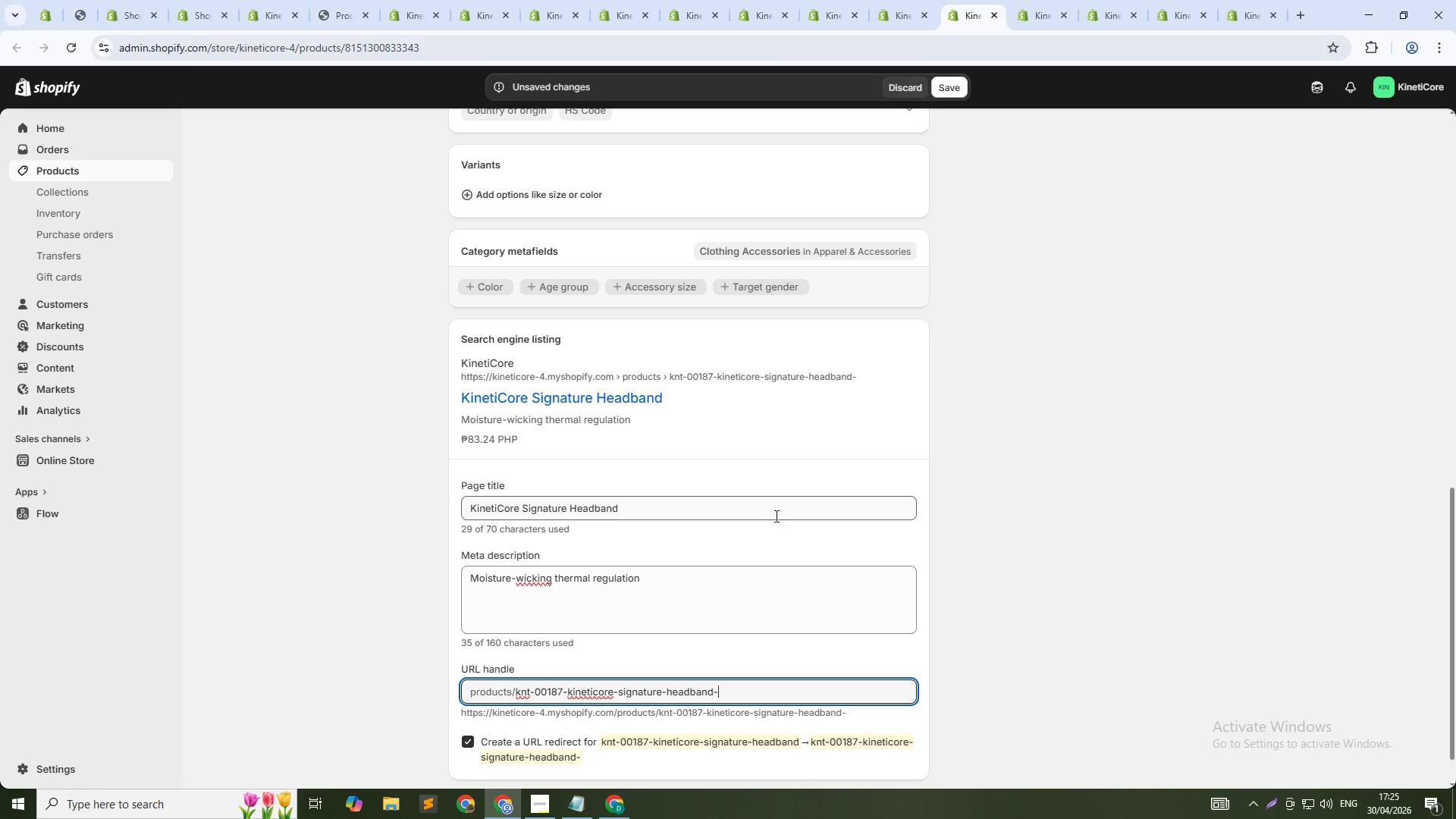 
key(Numpad1)
 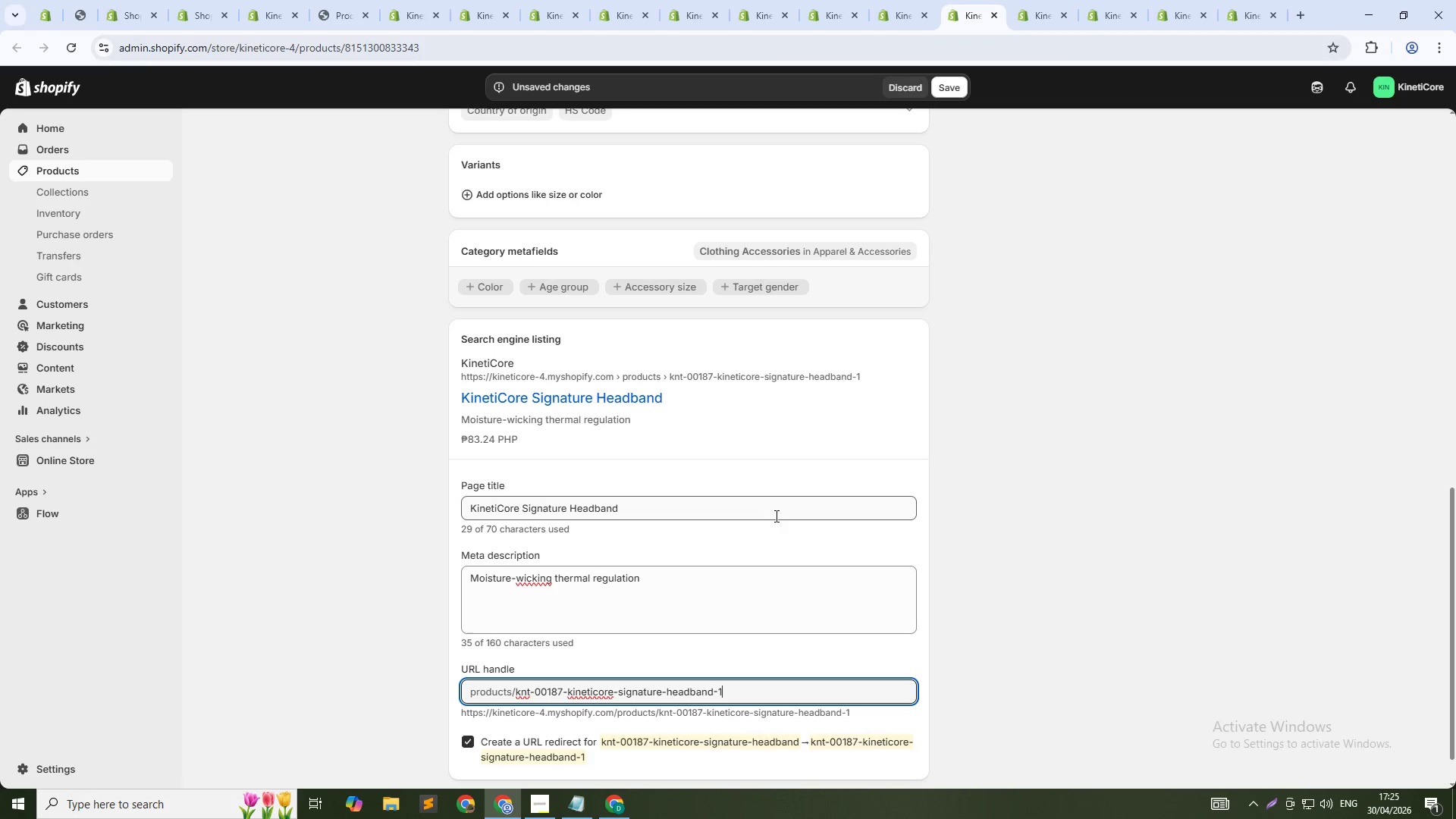 
key(Numpad8)
 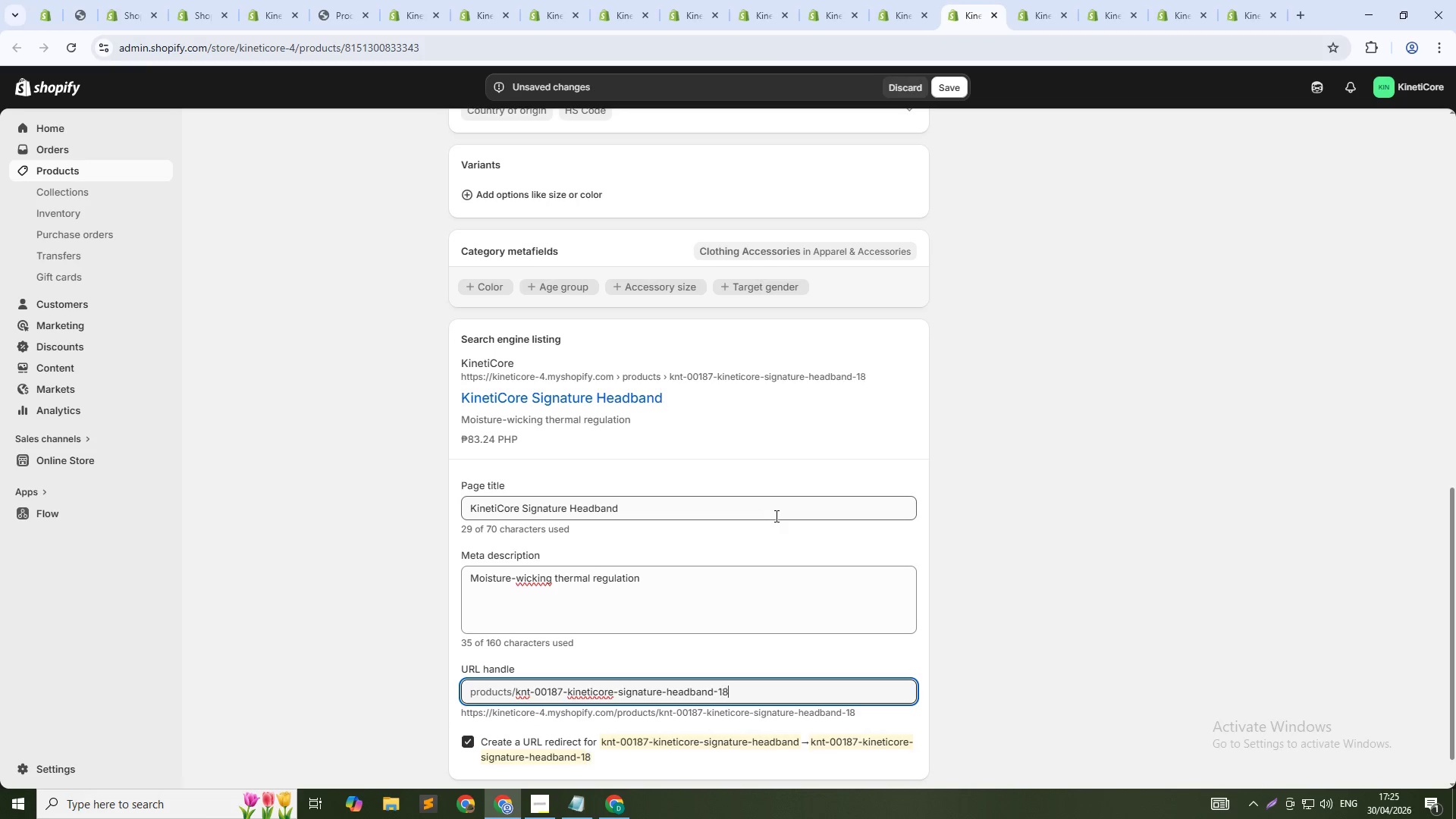 
key(Numpad7)
 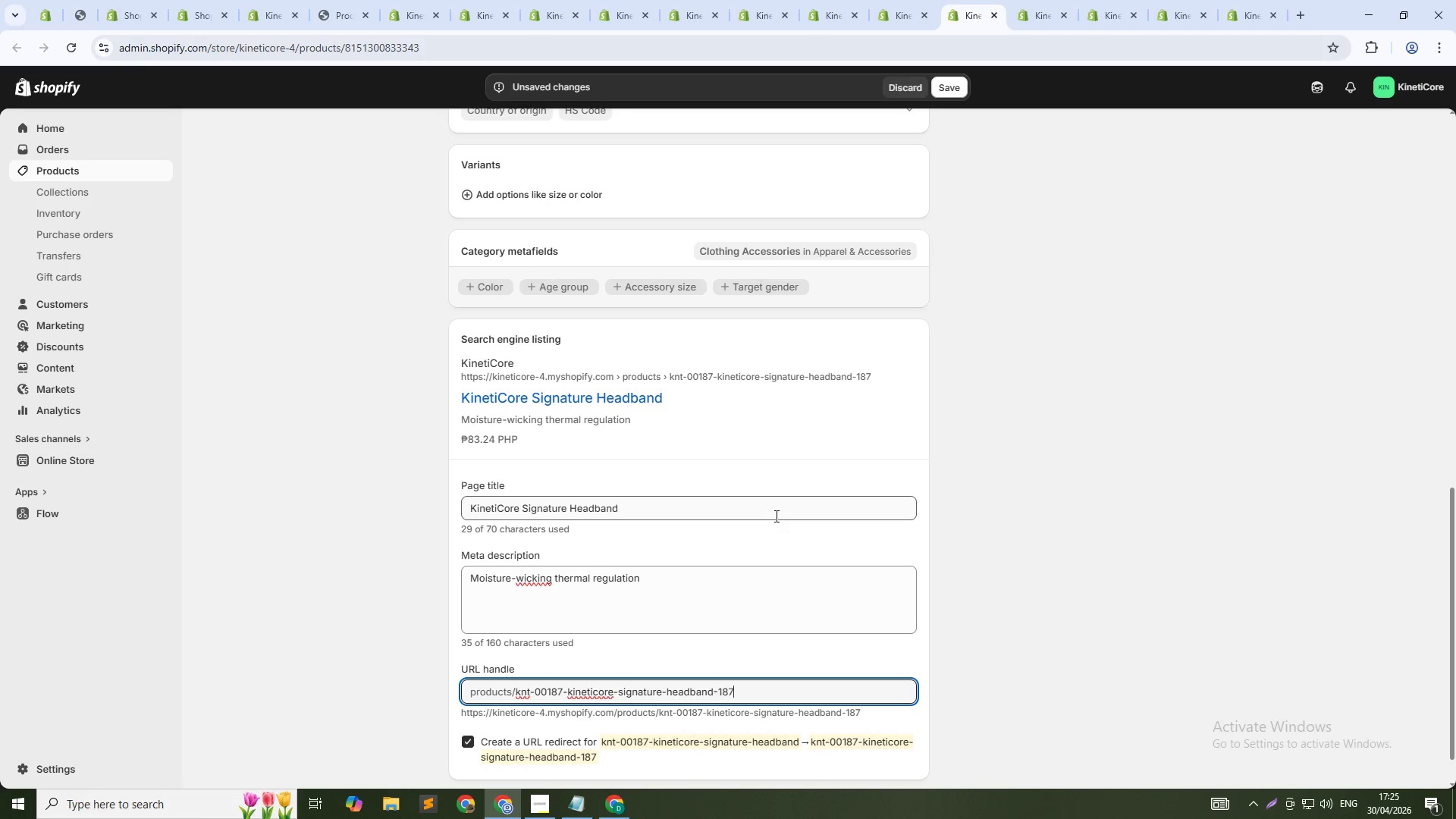 
key(ArrowUp)
 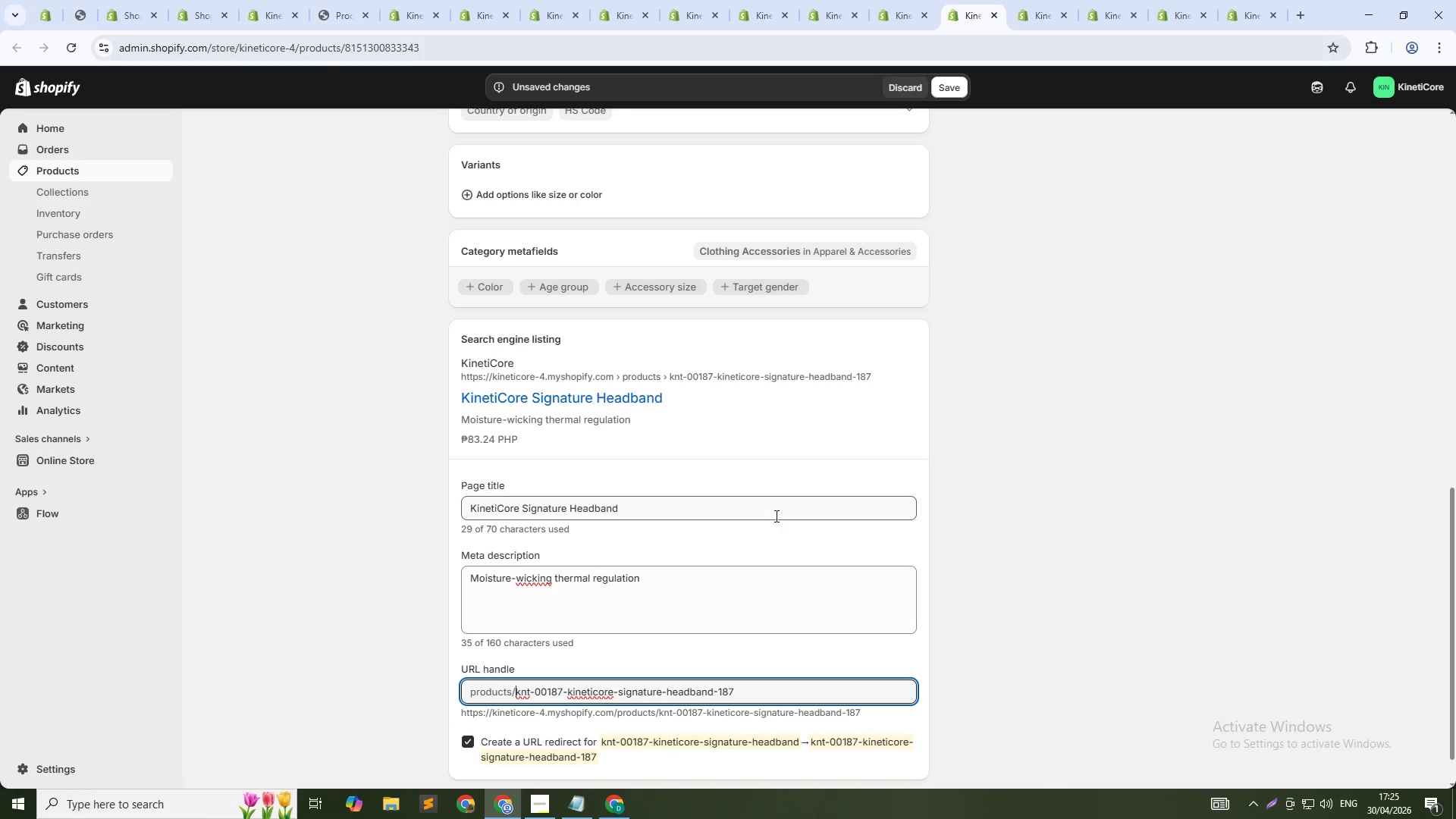 
key(Control+Shift+ArrowRight)
 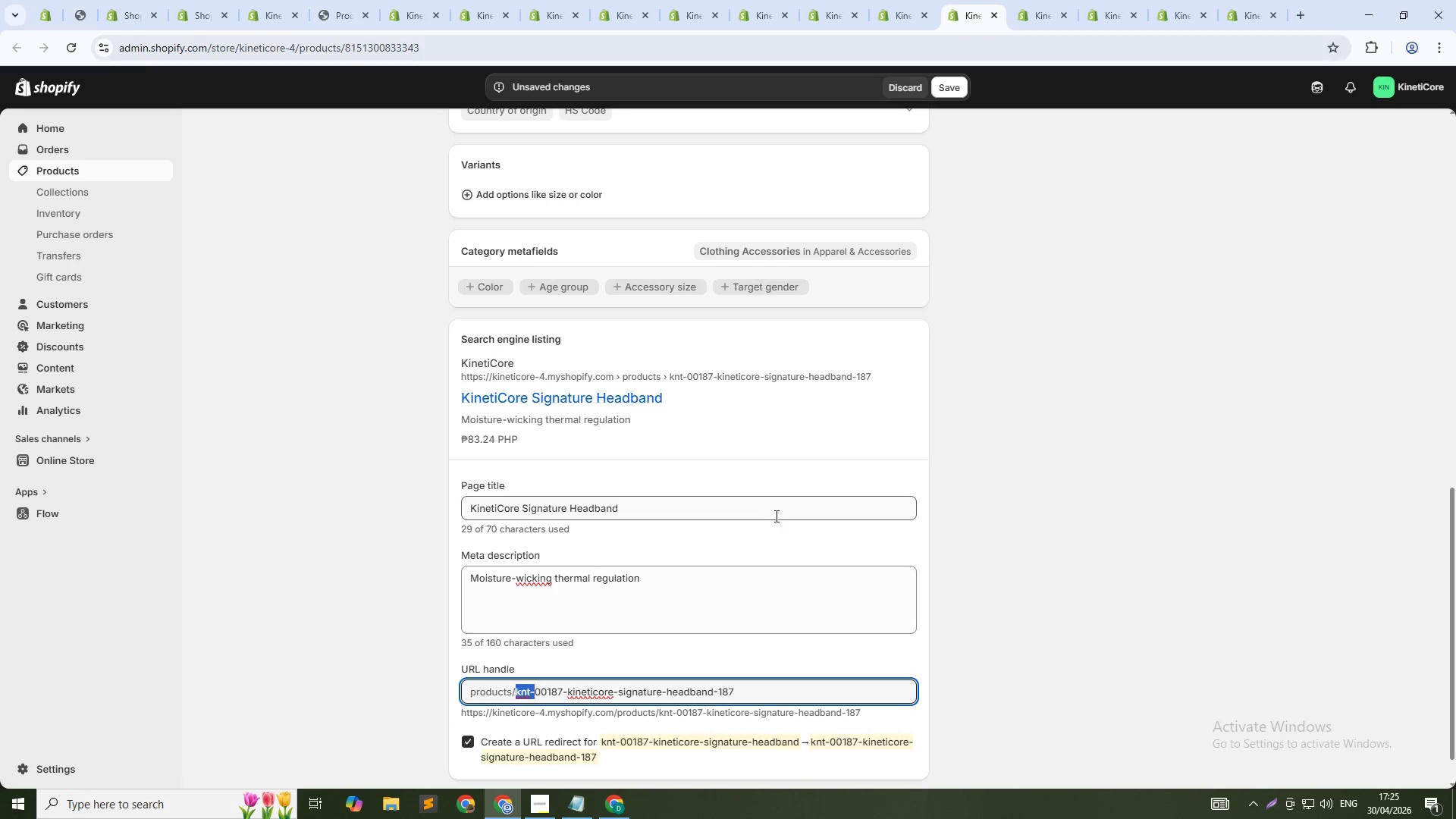 
key(Control+Shift+ArrowRight)
 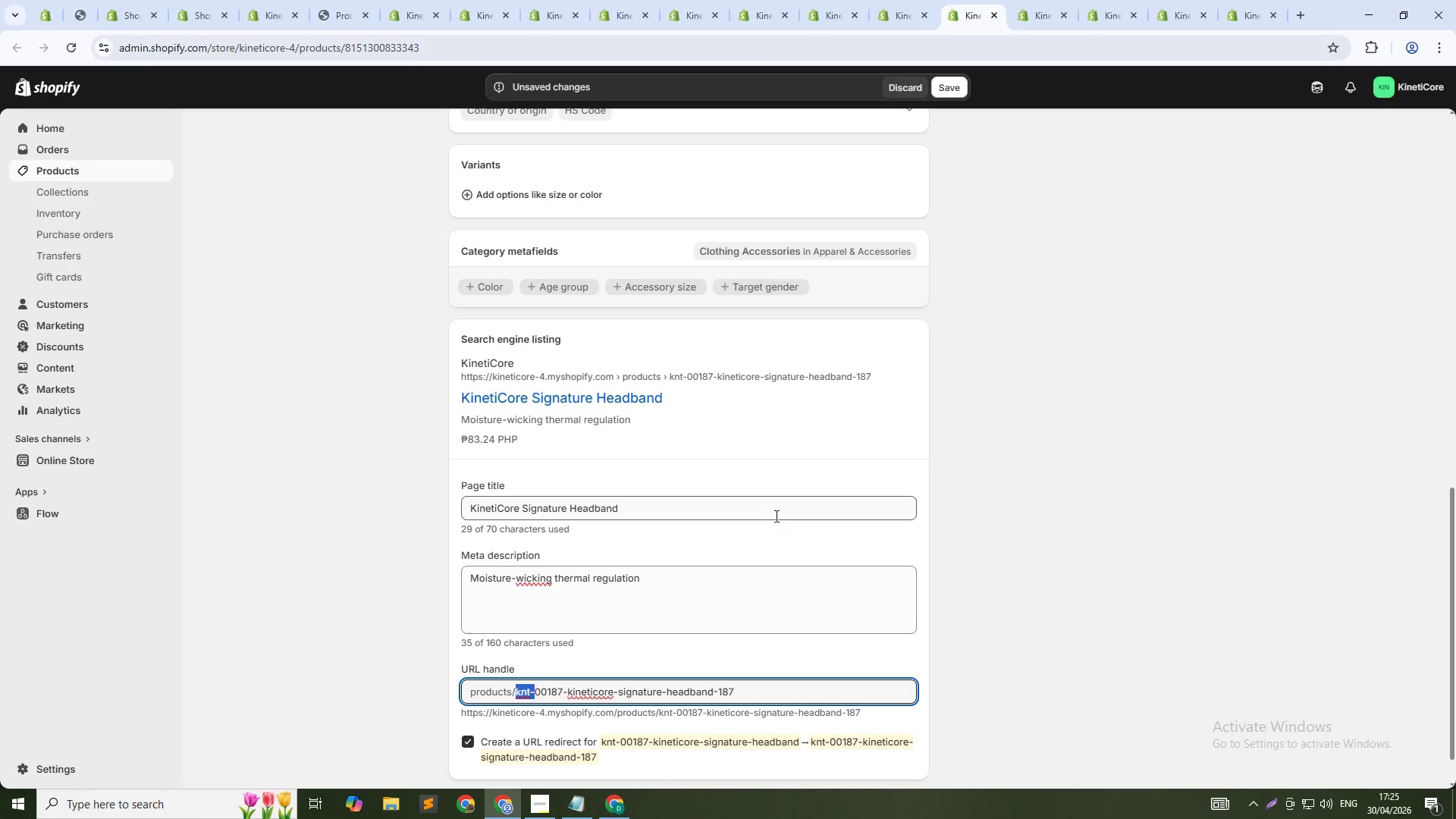 
key(Control+Shift+ArrowRight)
 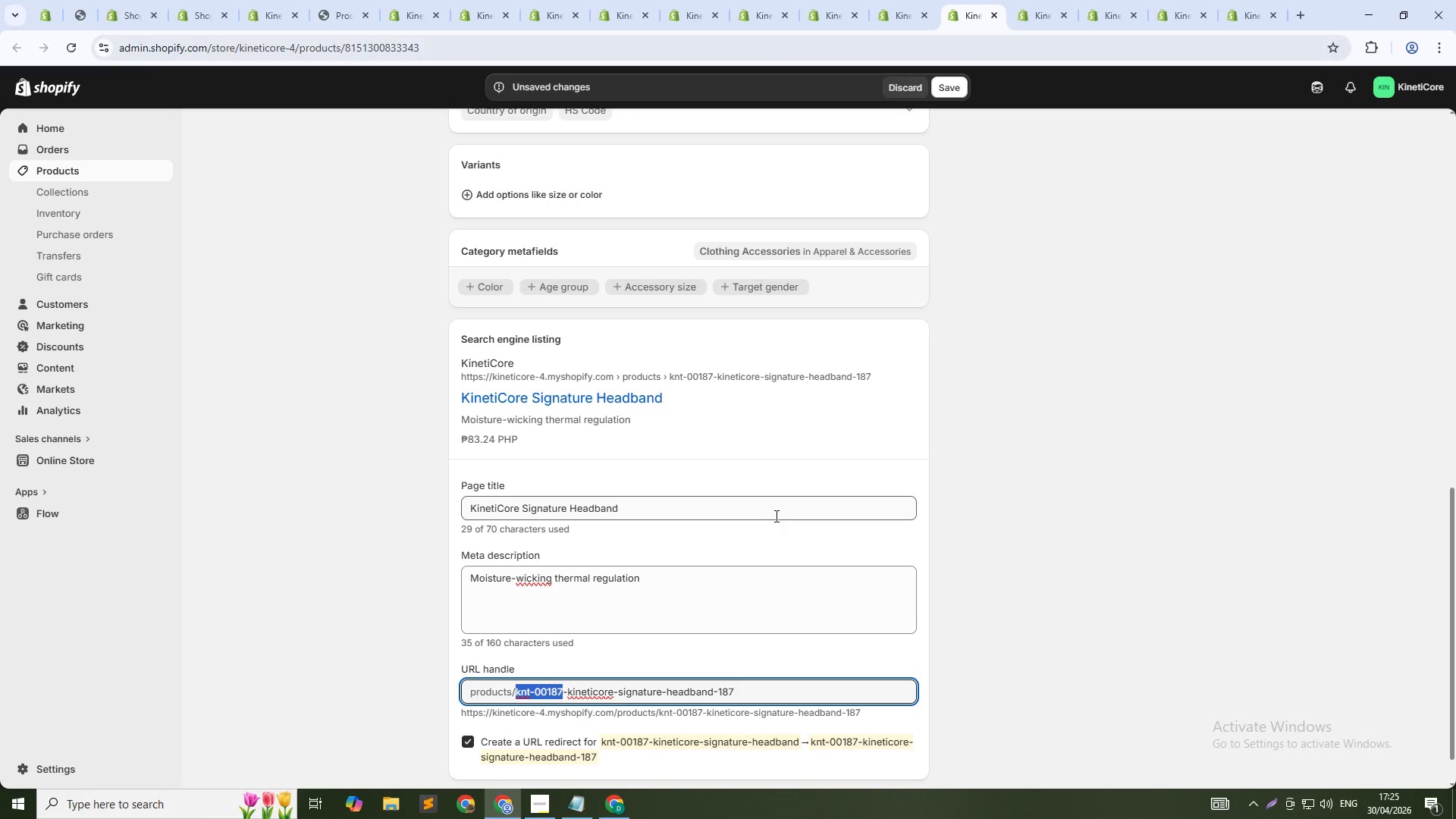 
key(Shift+ArrowRight)
 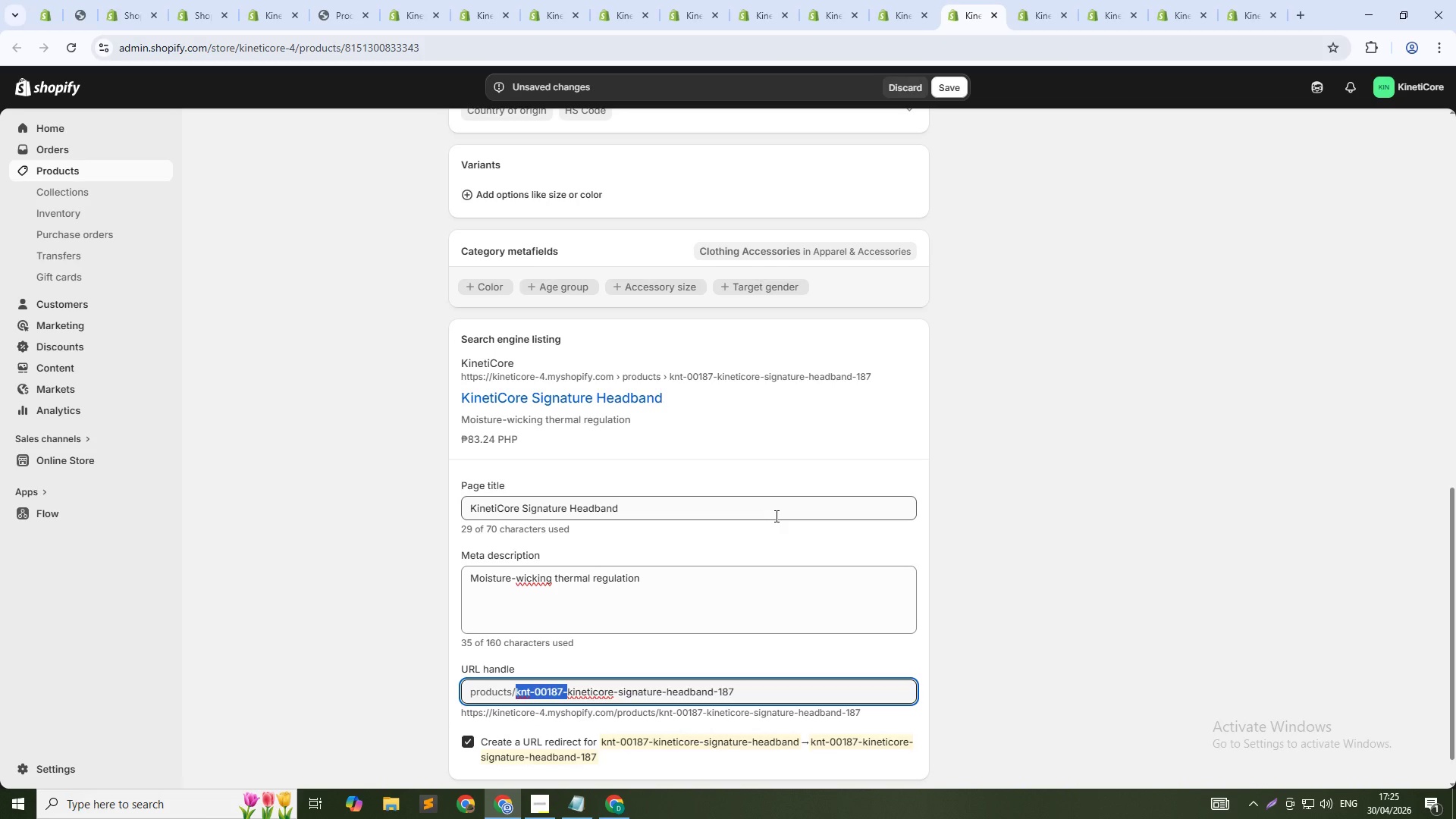 
key(Backspace)
 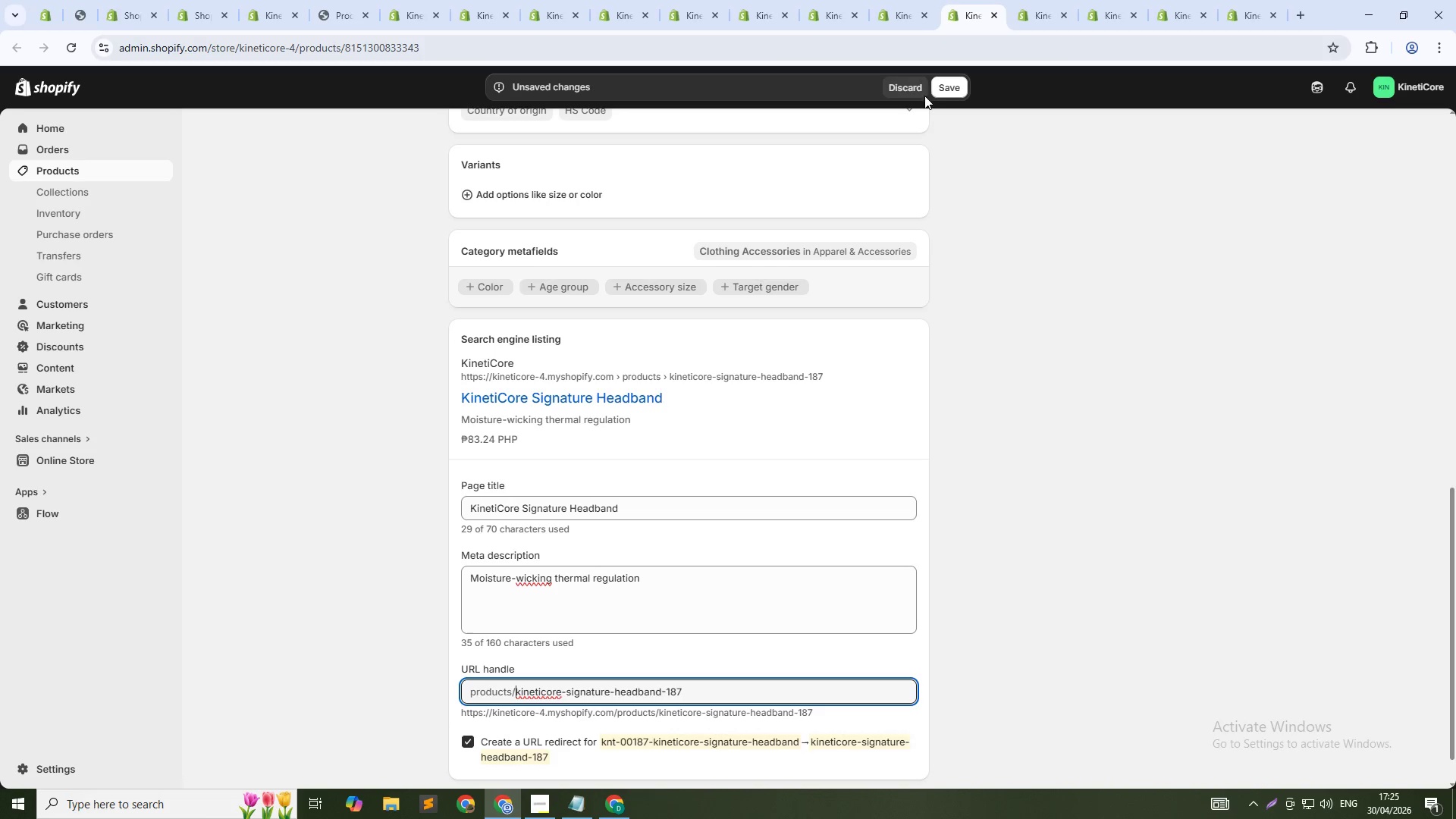 
left_click([940, 91])
 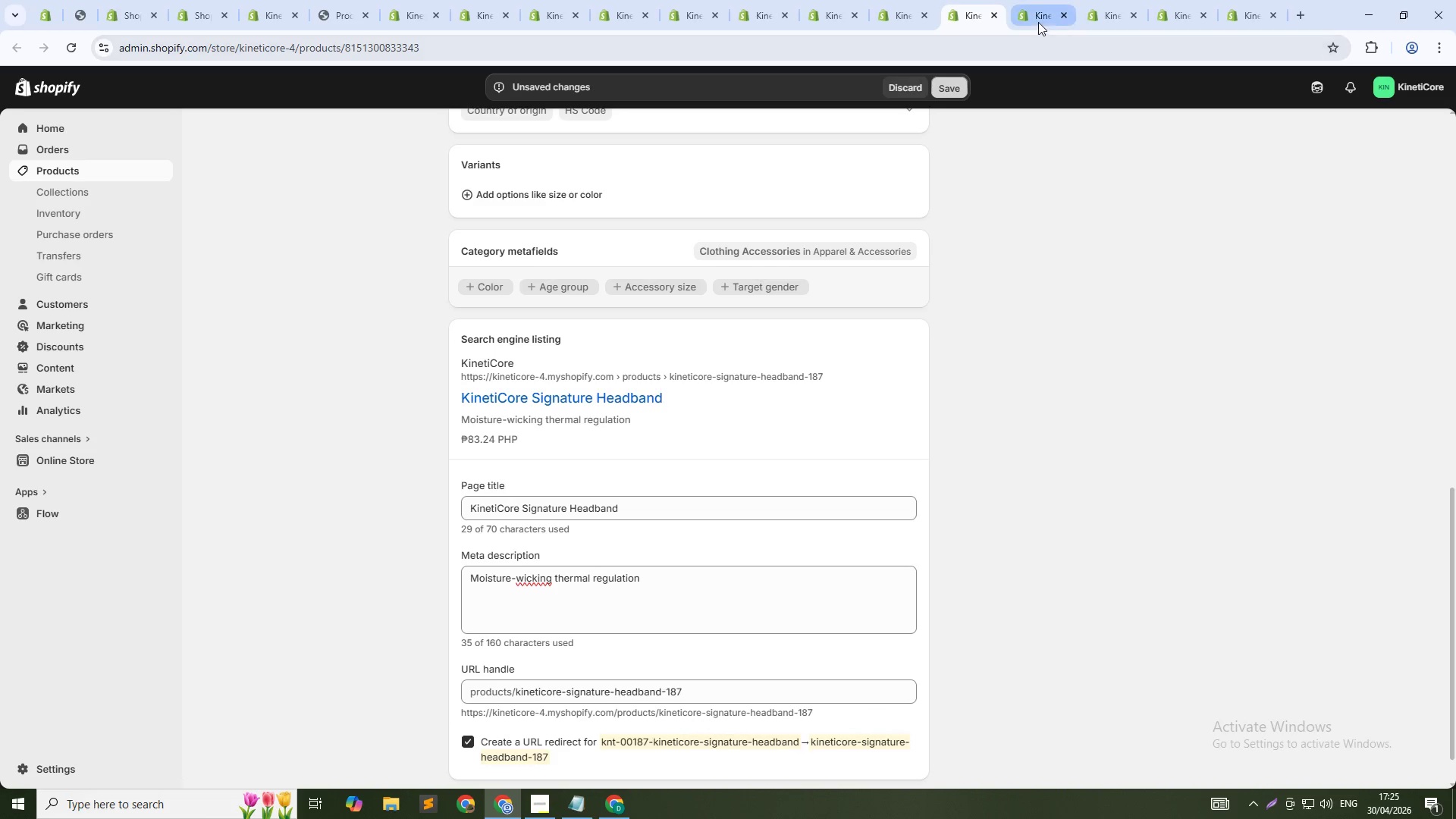 
left_click([1038, 17])
 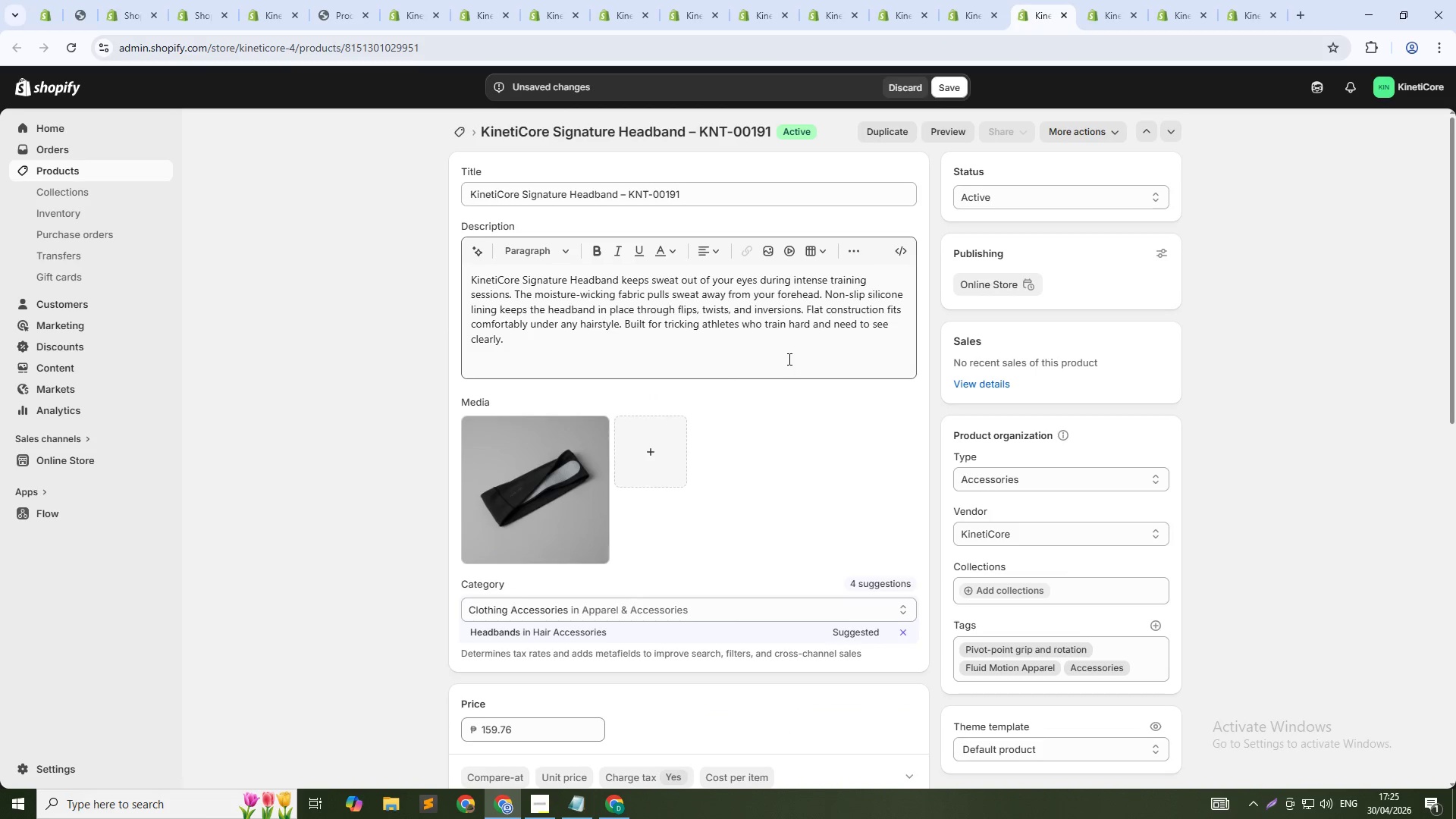 
scroll: coordinate [767, 472], scroll_direction: down, amount: 16.0
 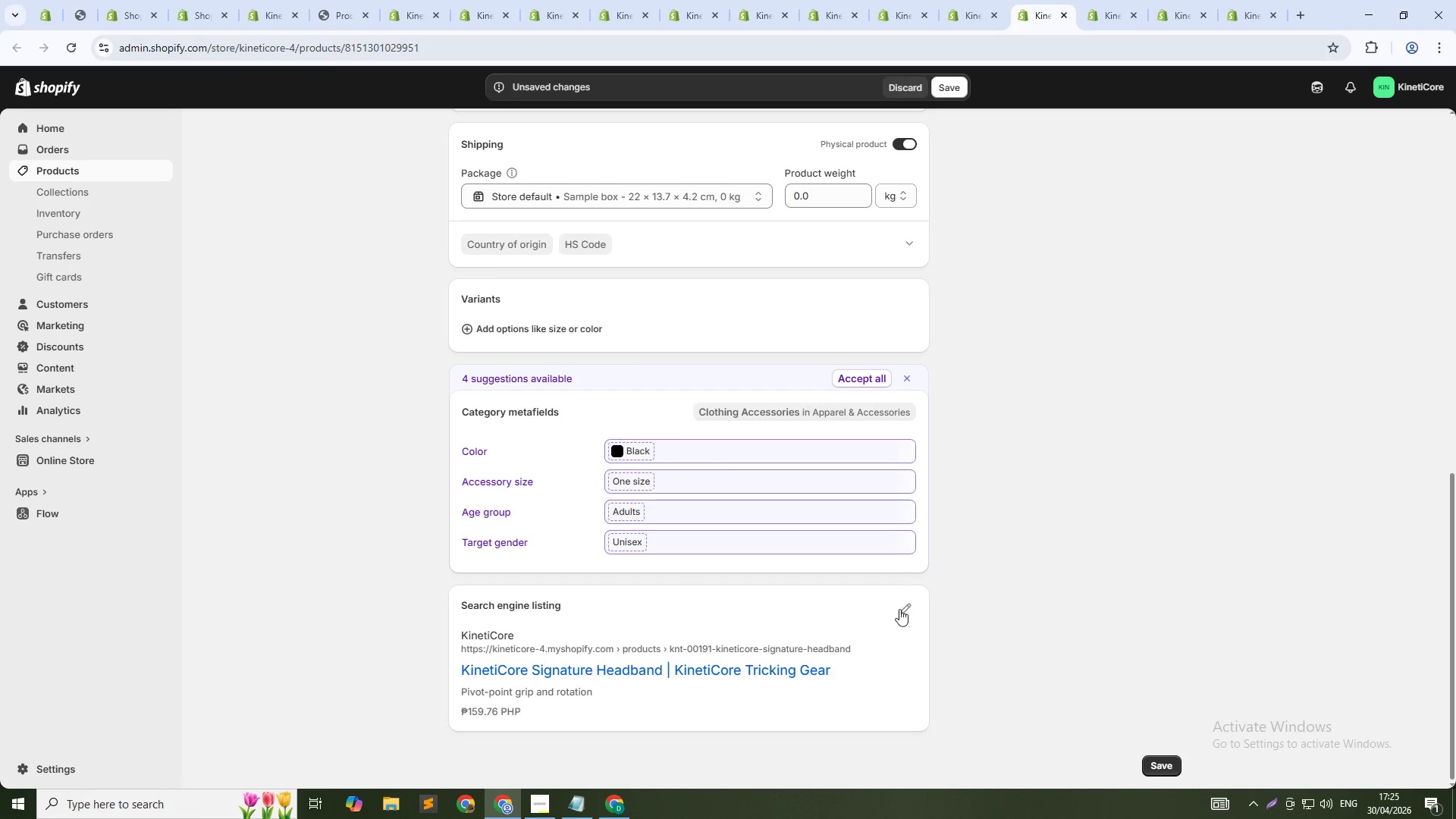 
left_click([911, 609])
 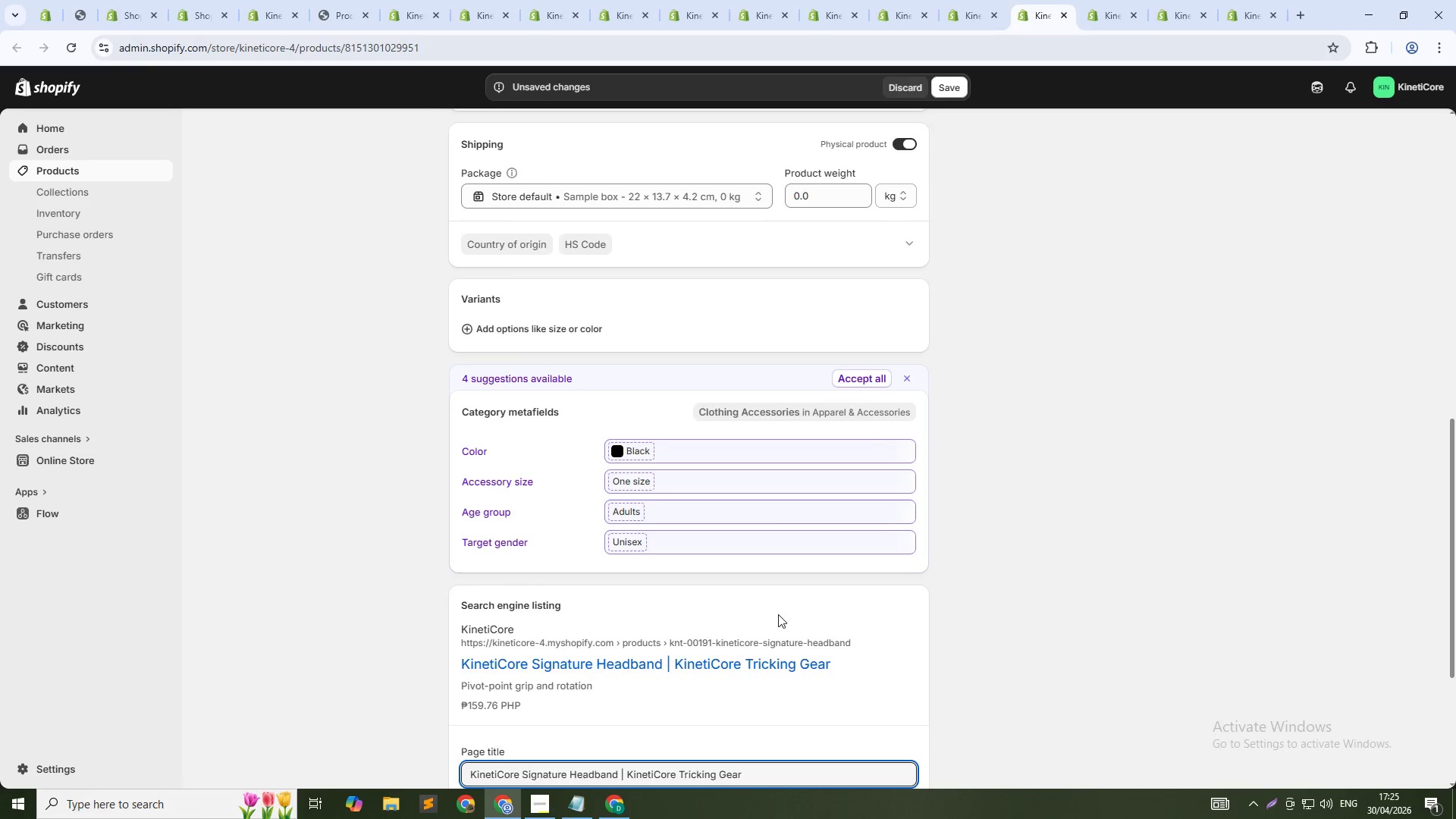 
scroll: coordinate [752, 614], scroll_direction: down, amount: 5.0
 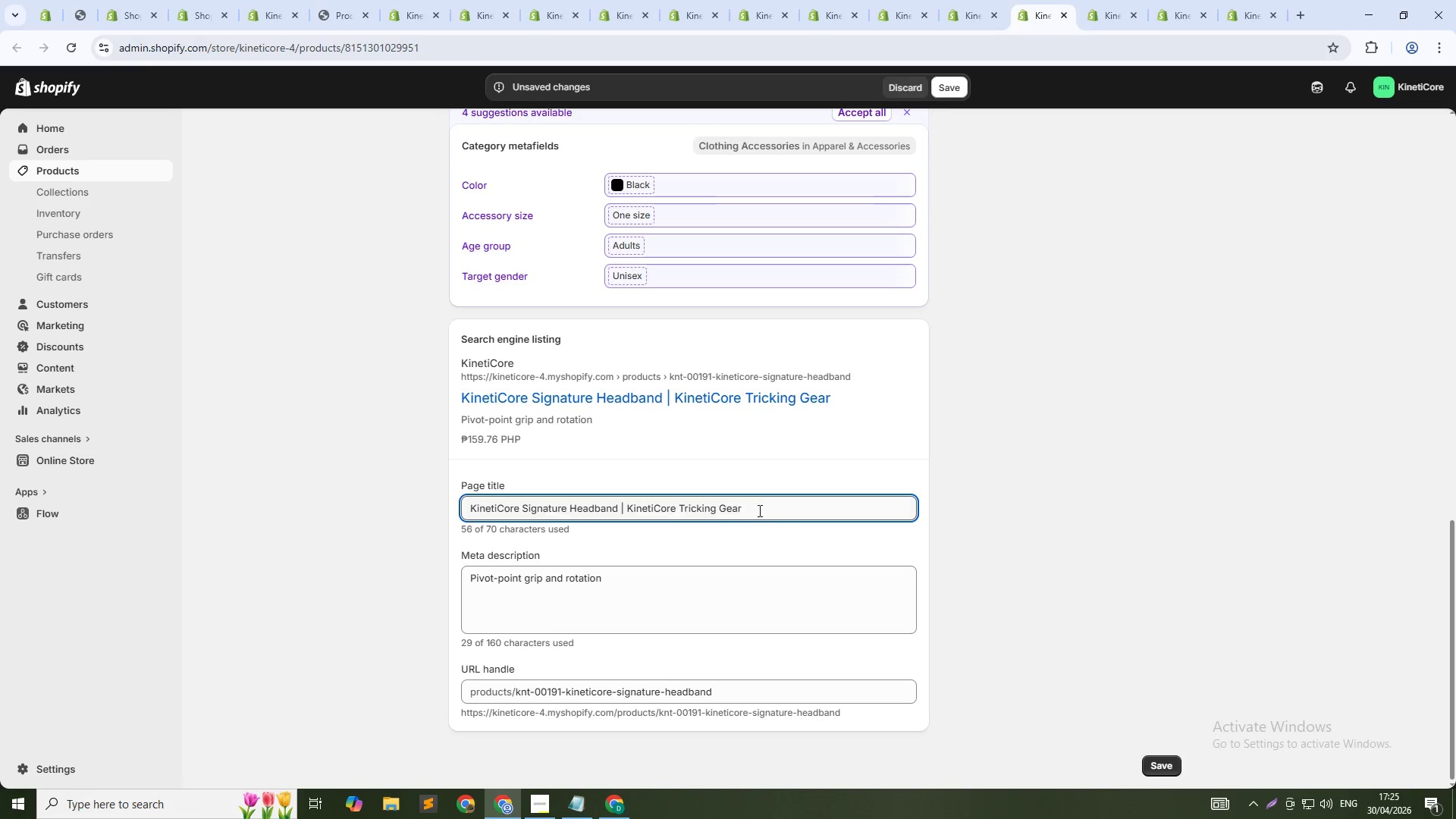 
left_click([759, 507])
 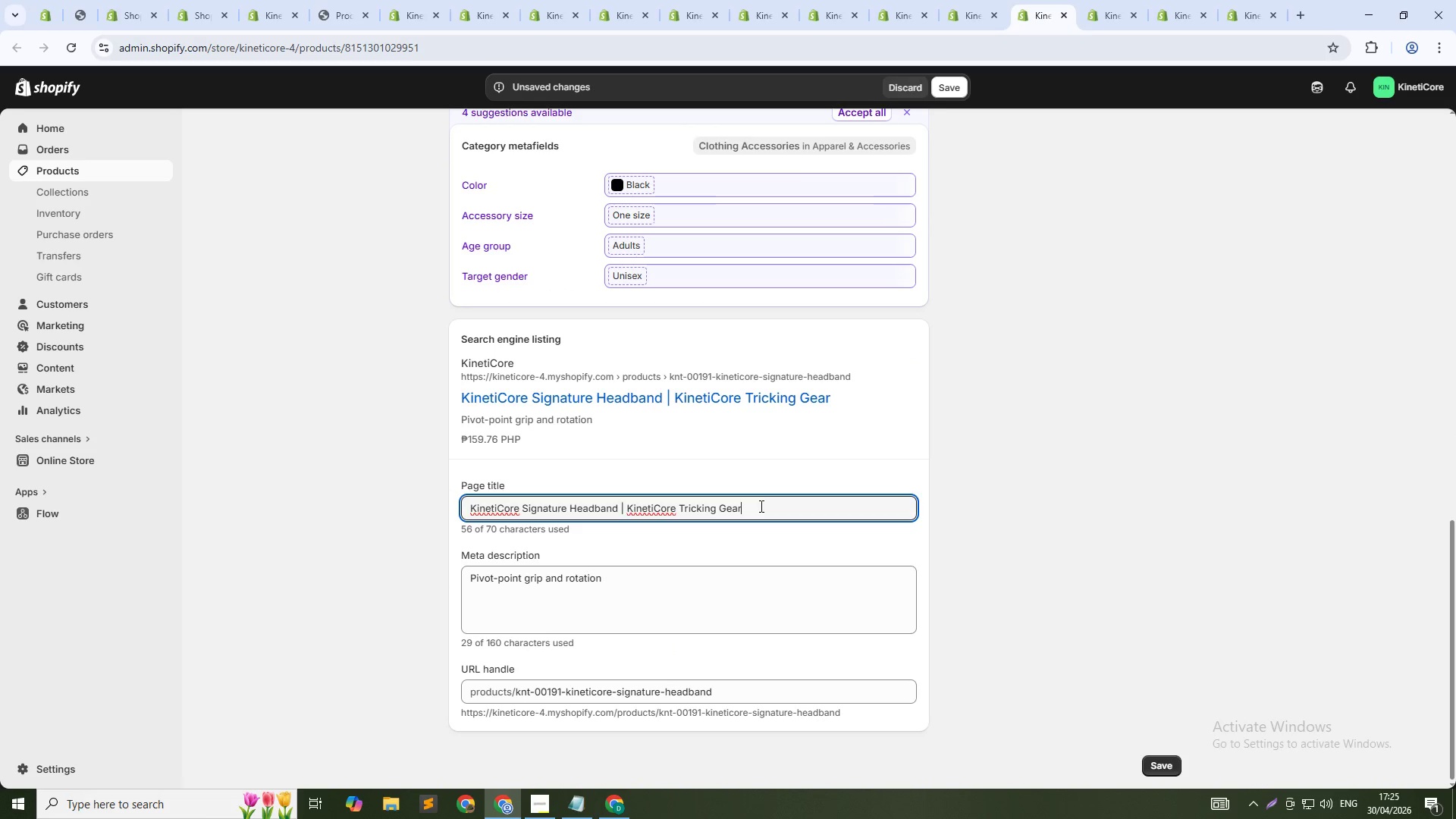 
key(Control+Shift+ArrowLeft)
 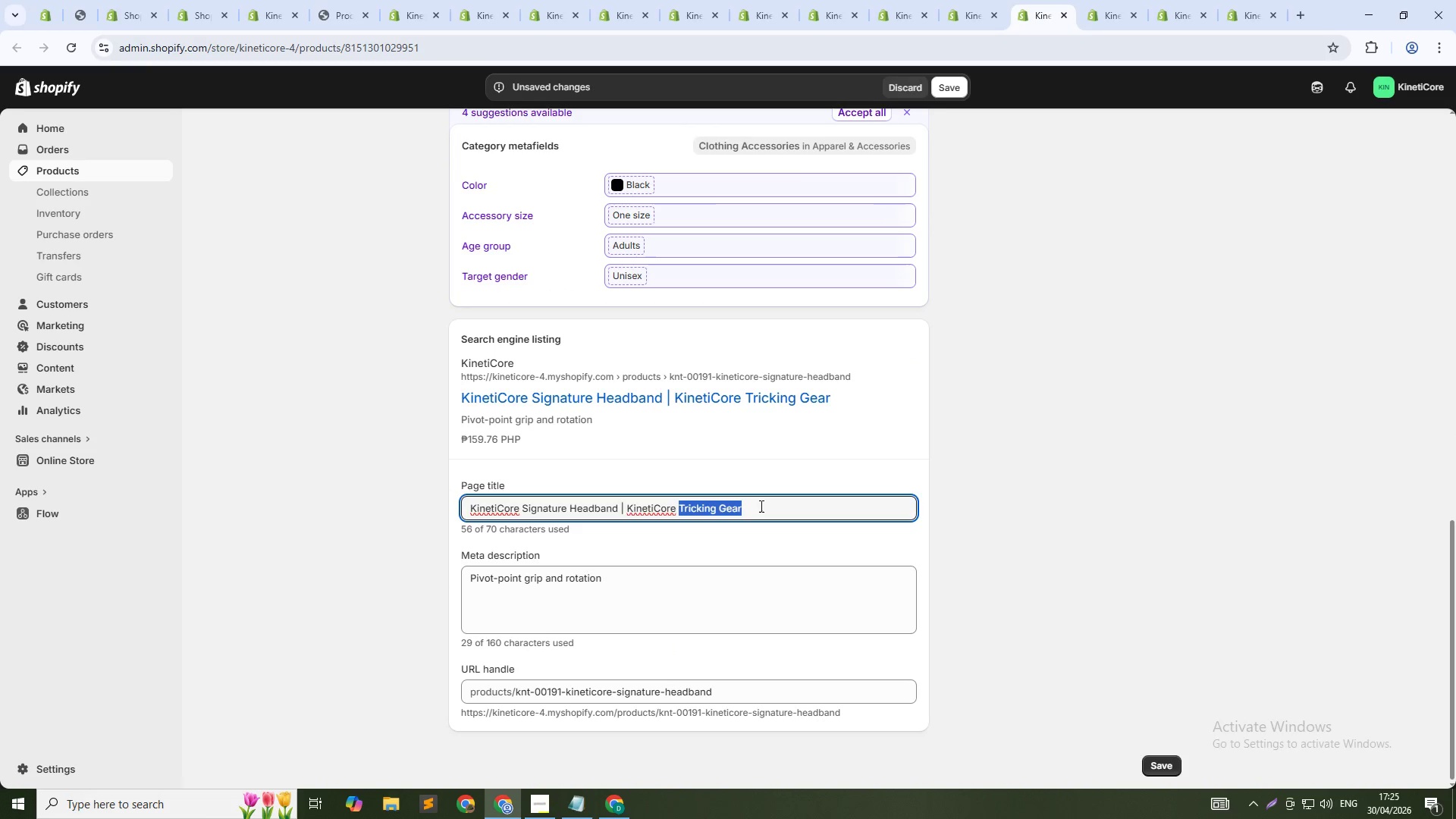 
key(Control+Shift+ArrowLeft)
 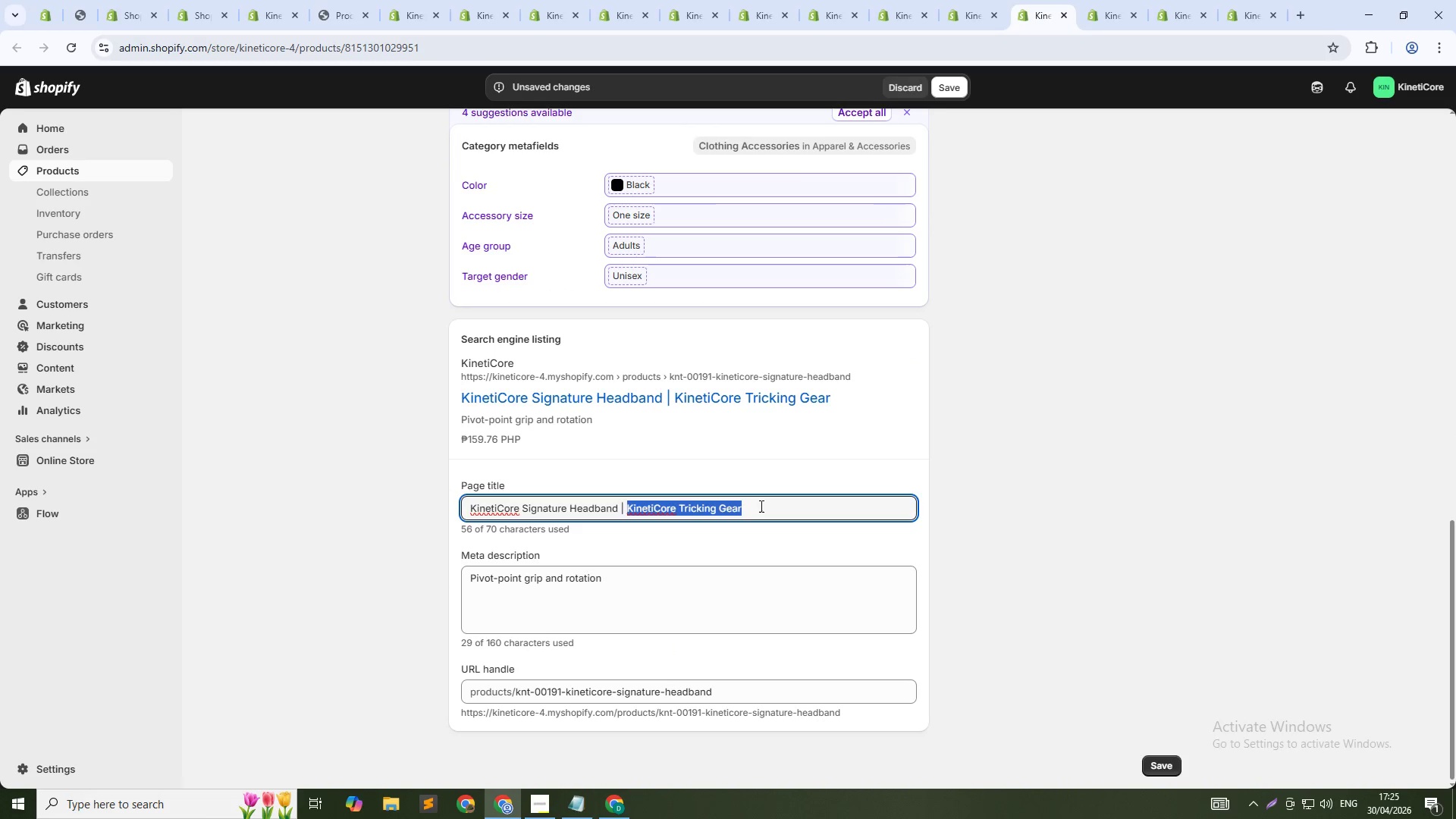 
key(Control+Shift+ArrowLeft)
 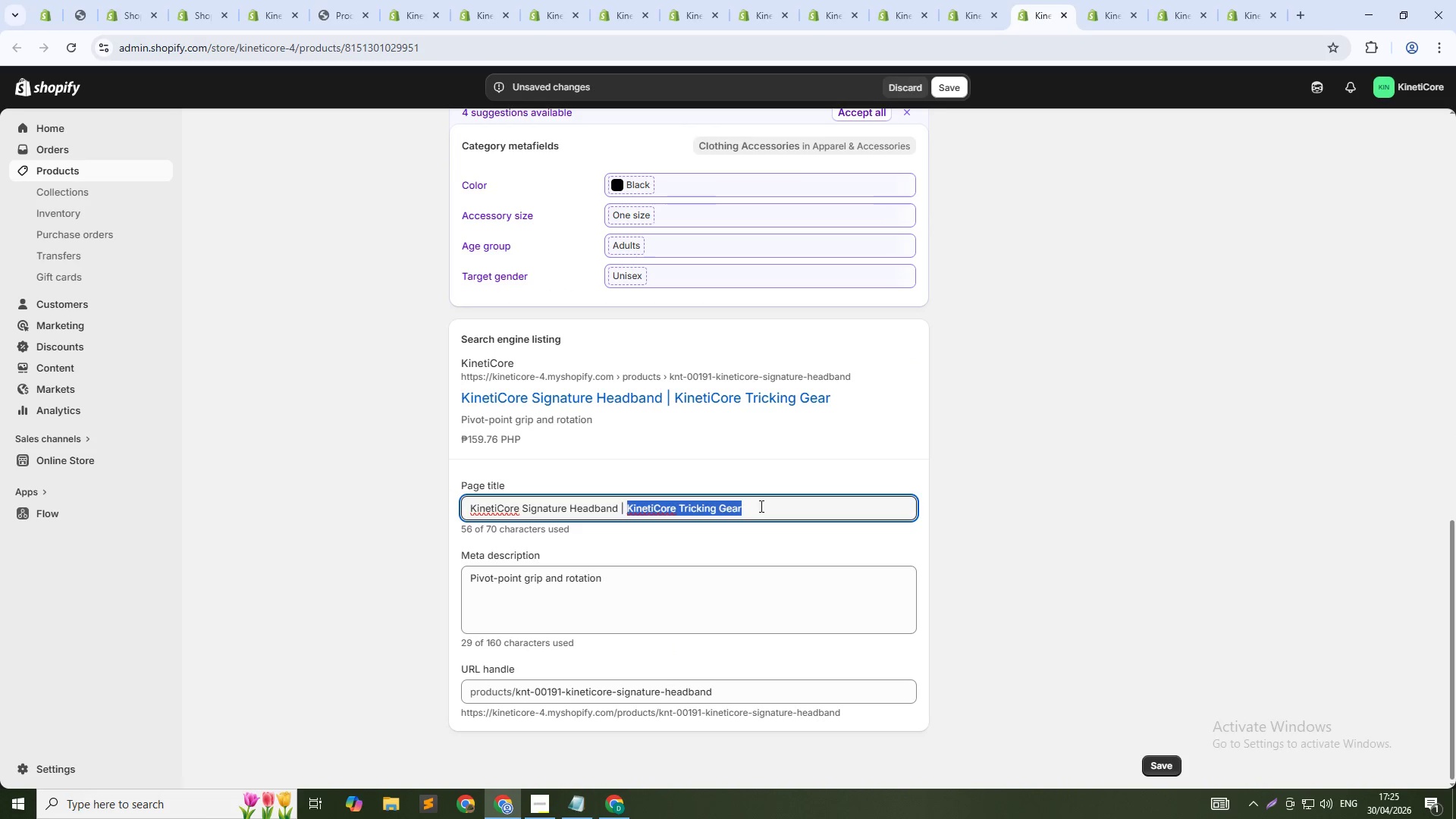 
key(Control+Shift+ArrowLeft)
 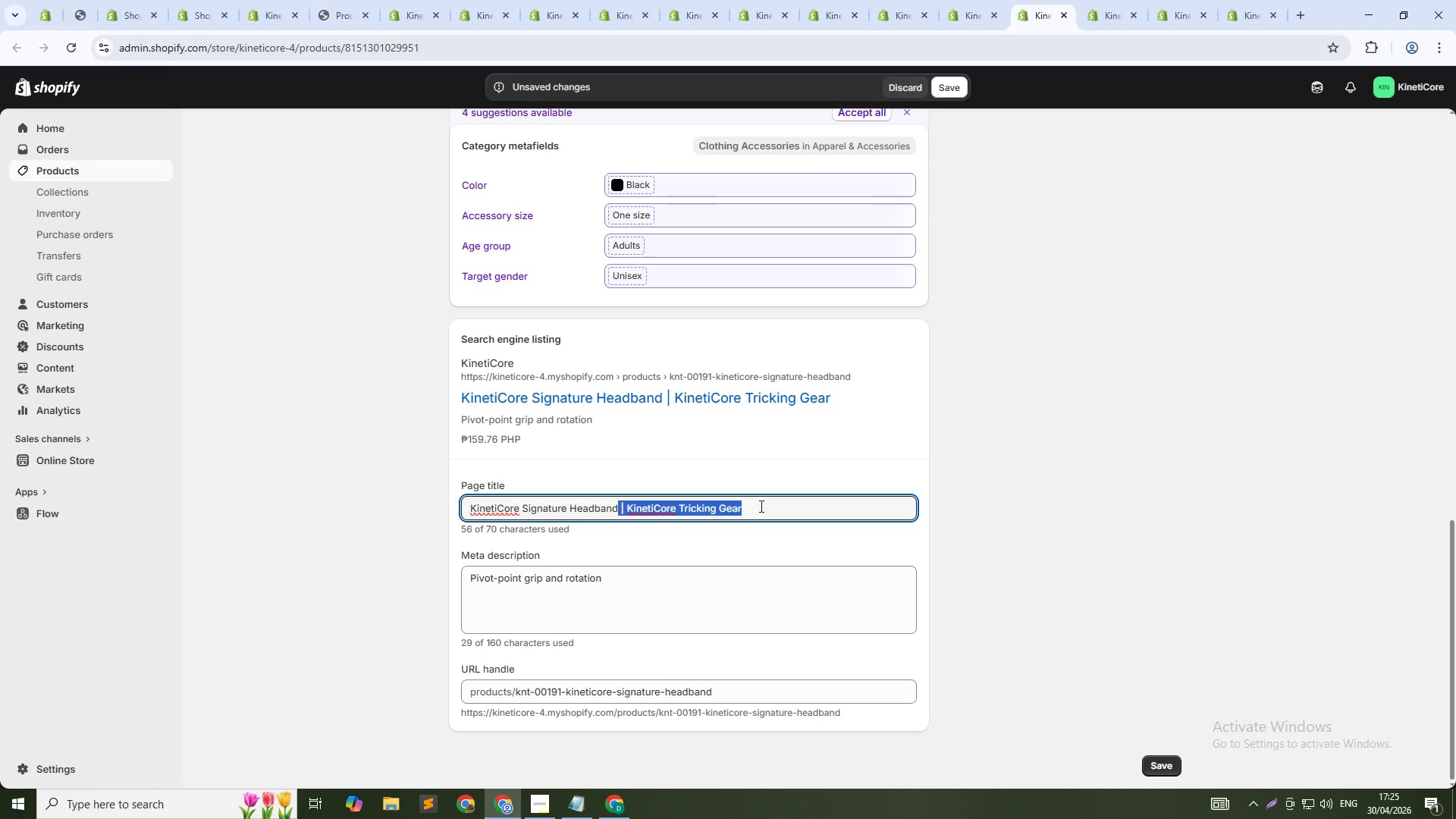 
key(Shift+ArrowLeft)
 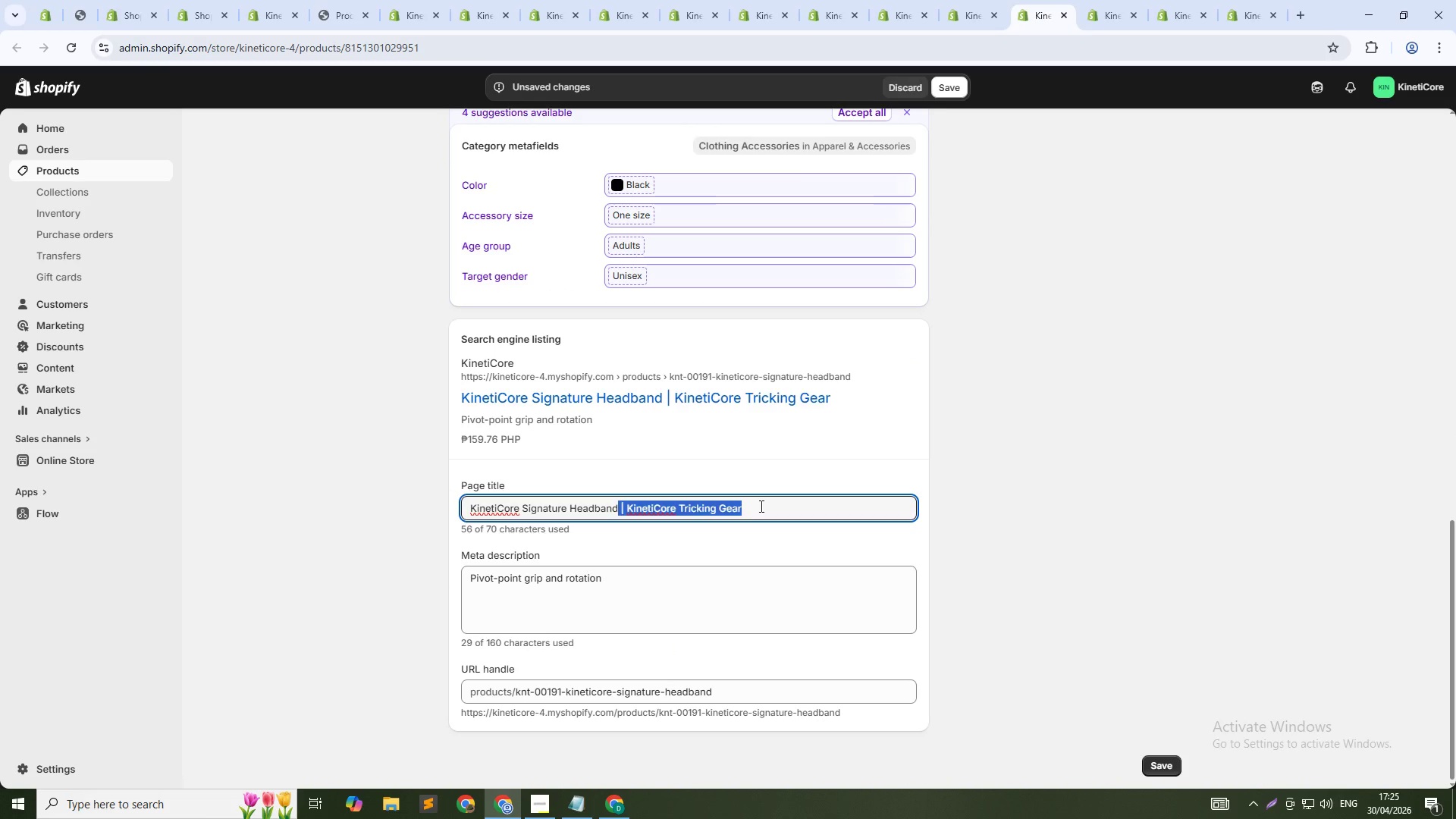 
key(Backspace)
 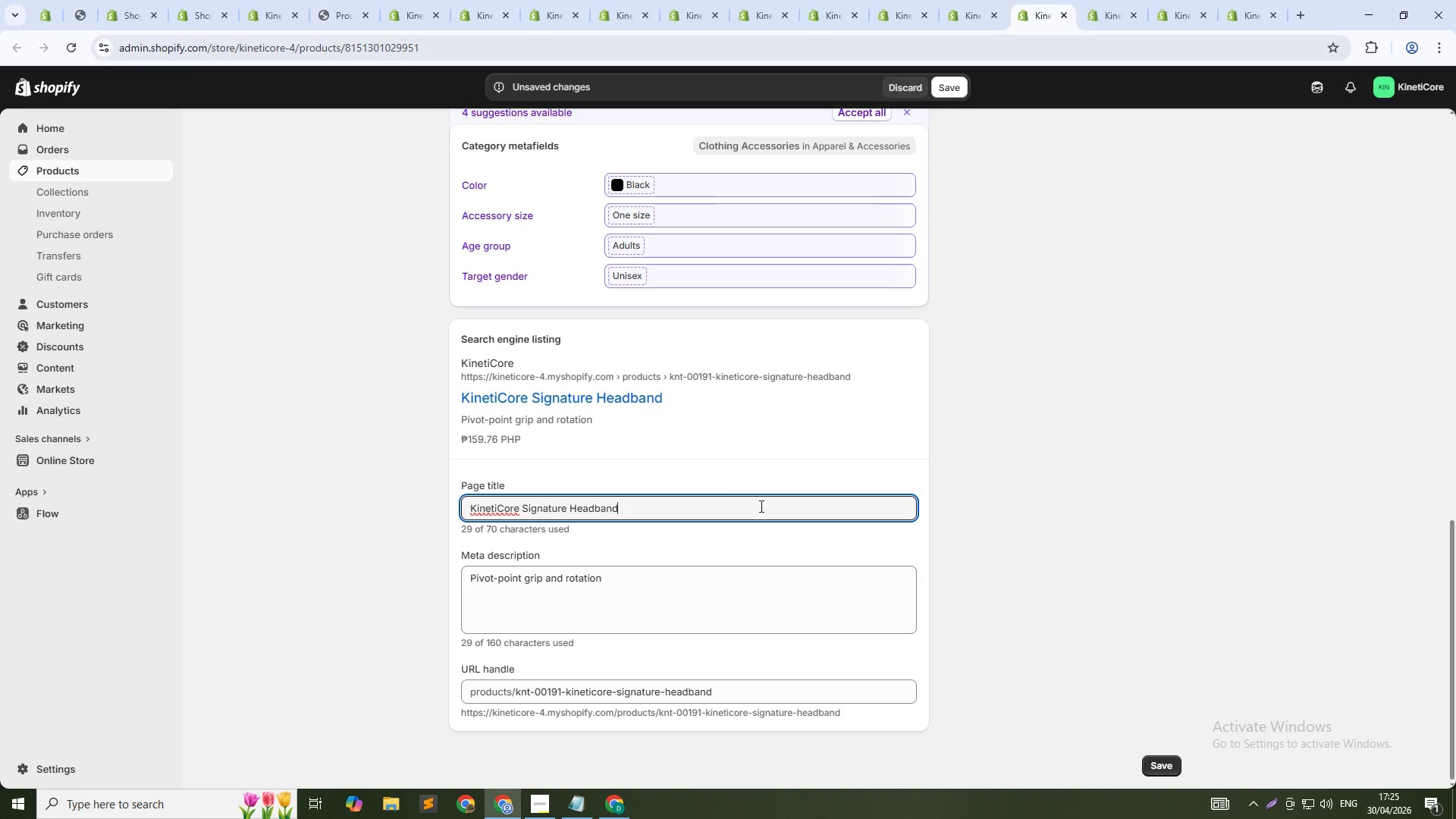 
key(Tab)
 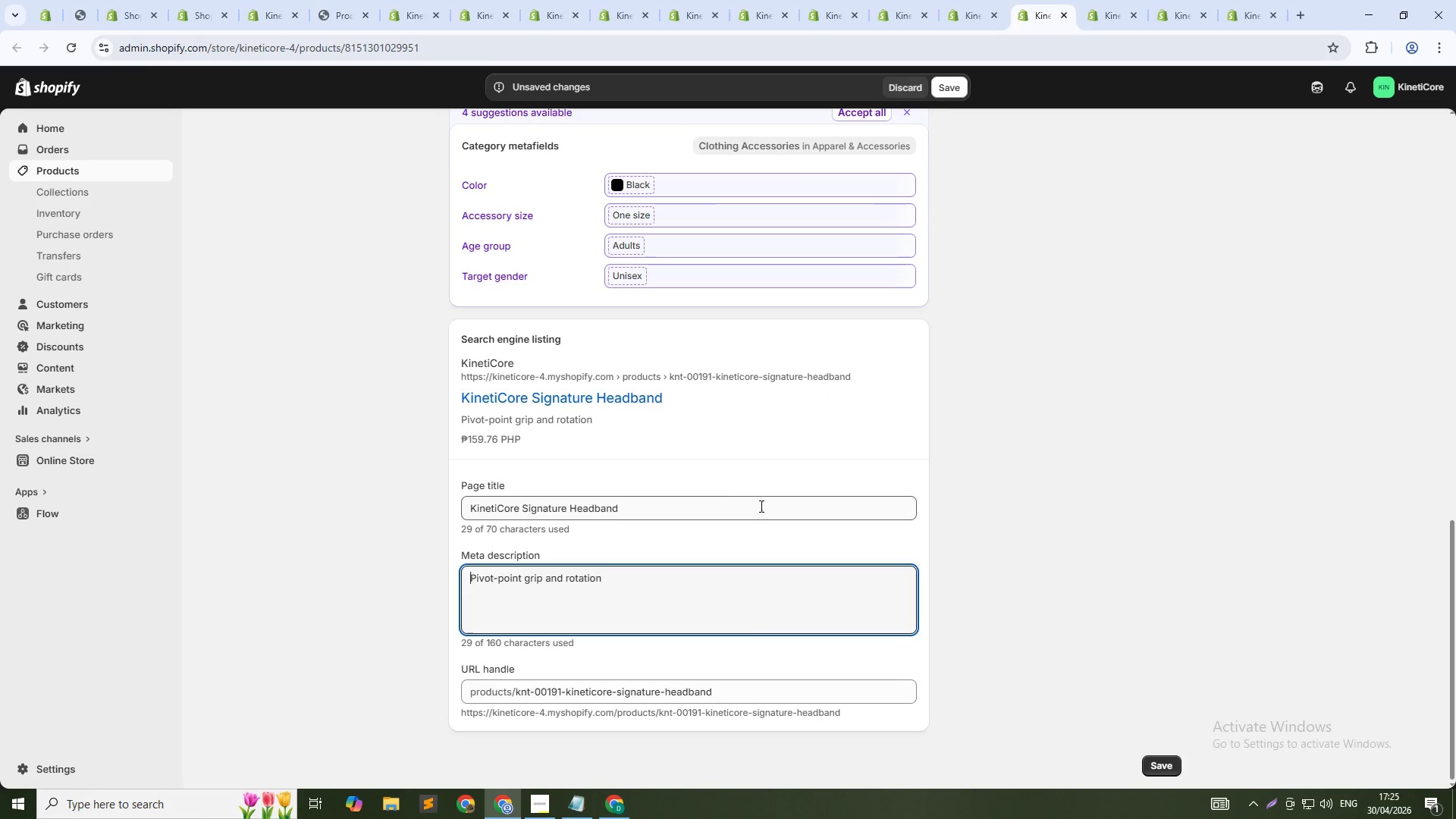 
key(Tab)
 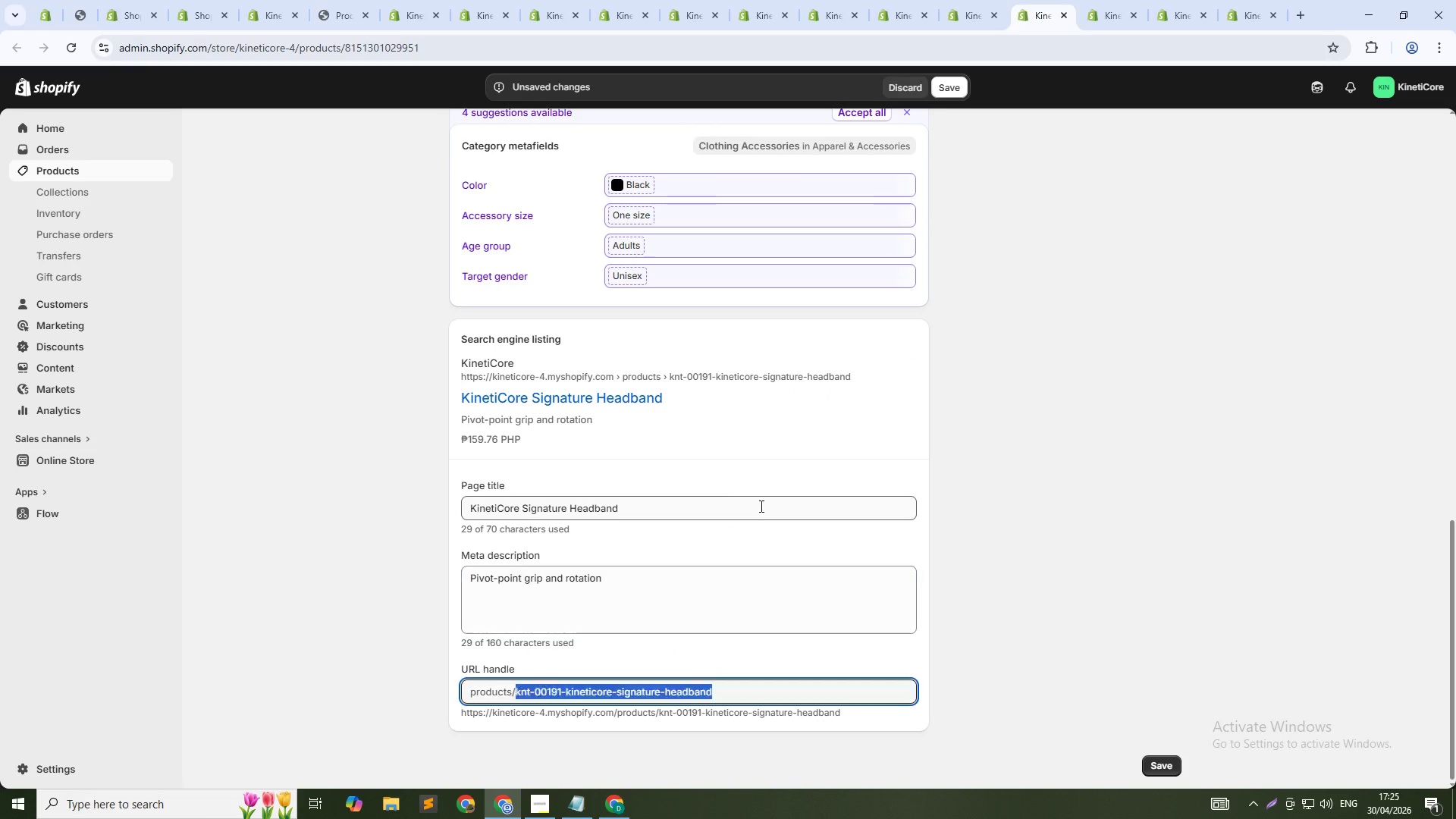 
key(ArrowDown)
 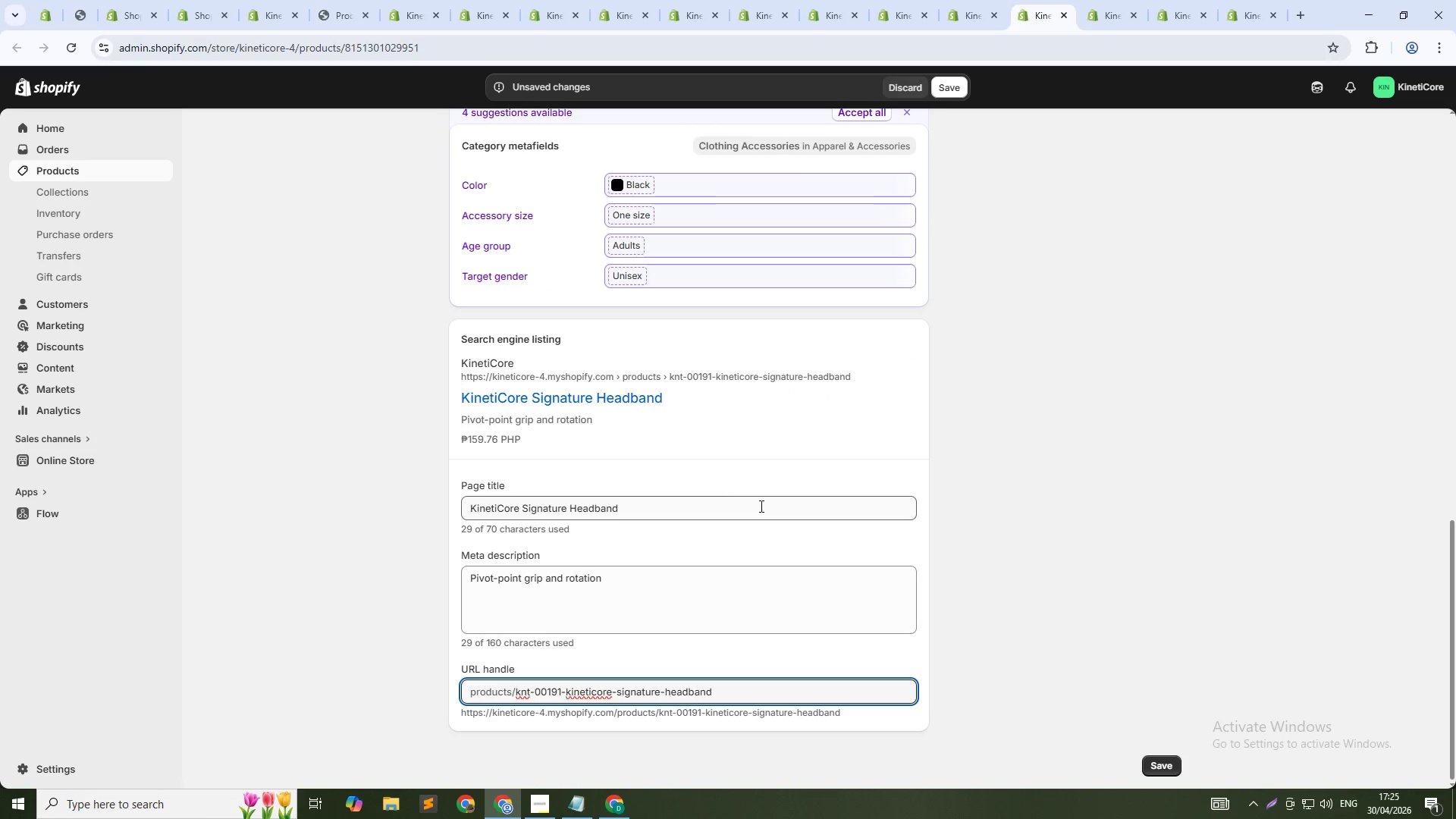 
key(NumpadSubtract)
 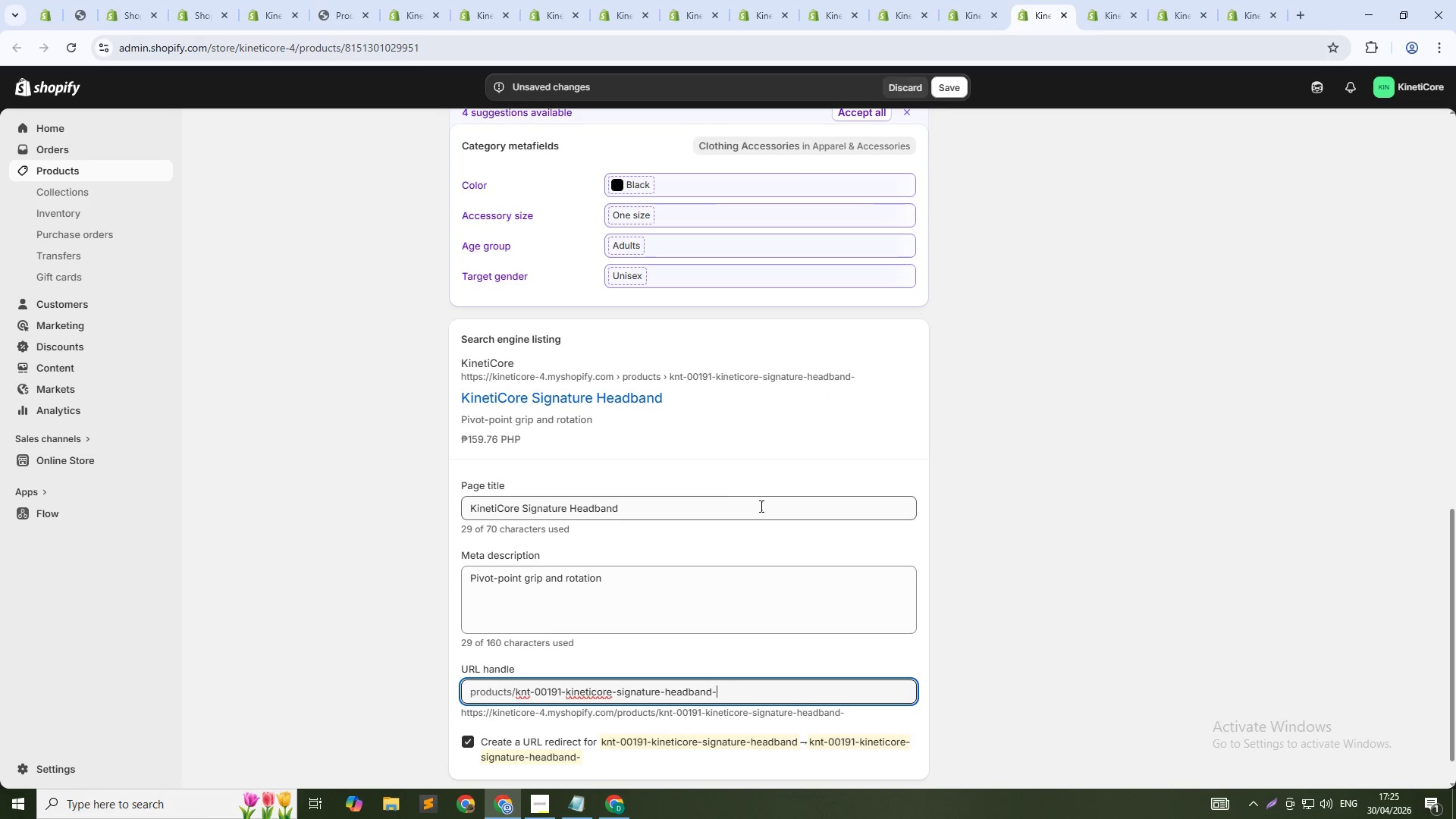 
key(Numpad1)
 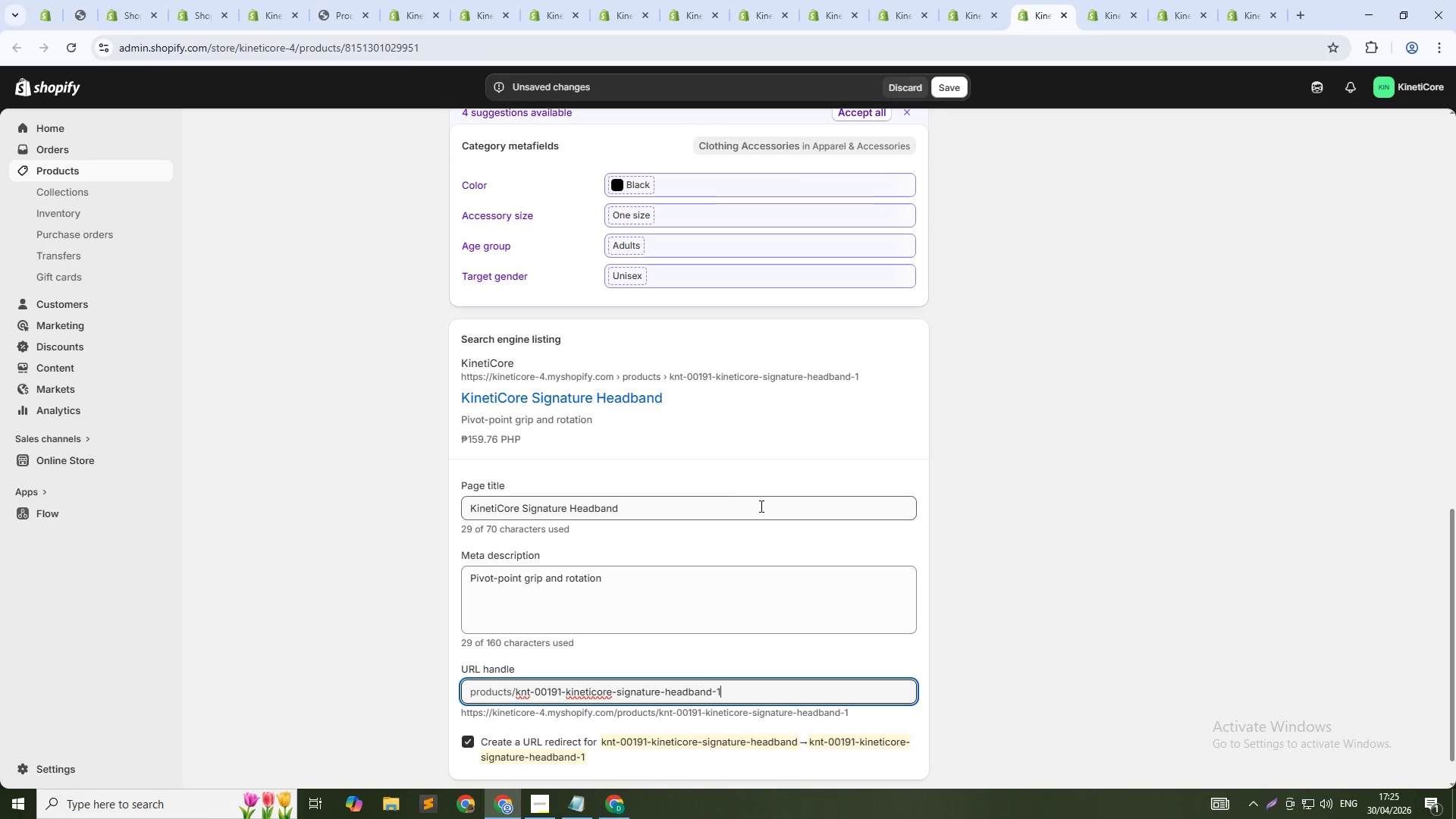 
key(Numpad9)
 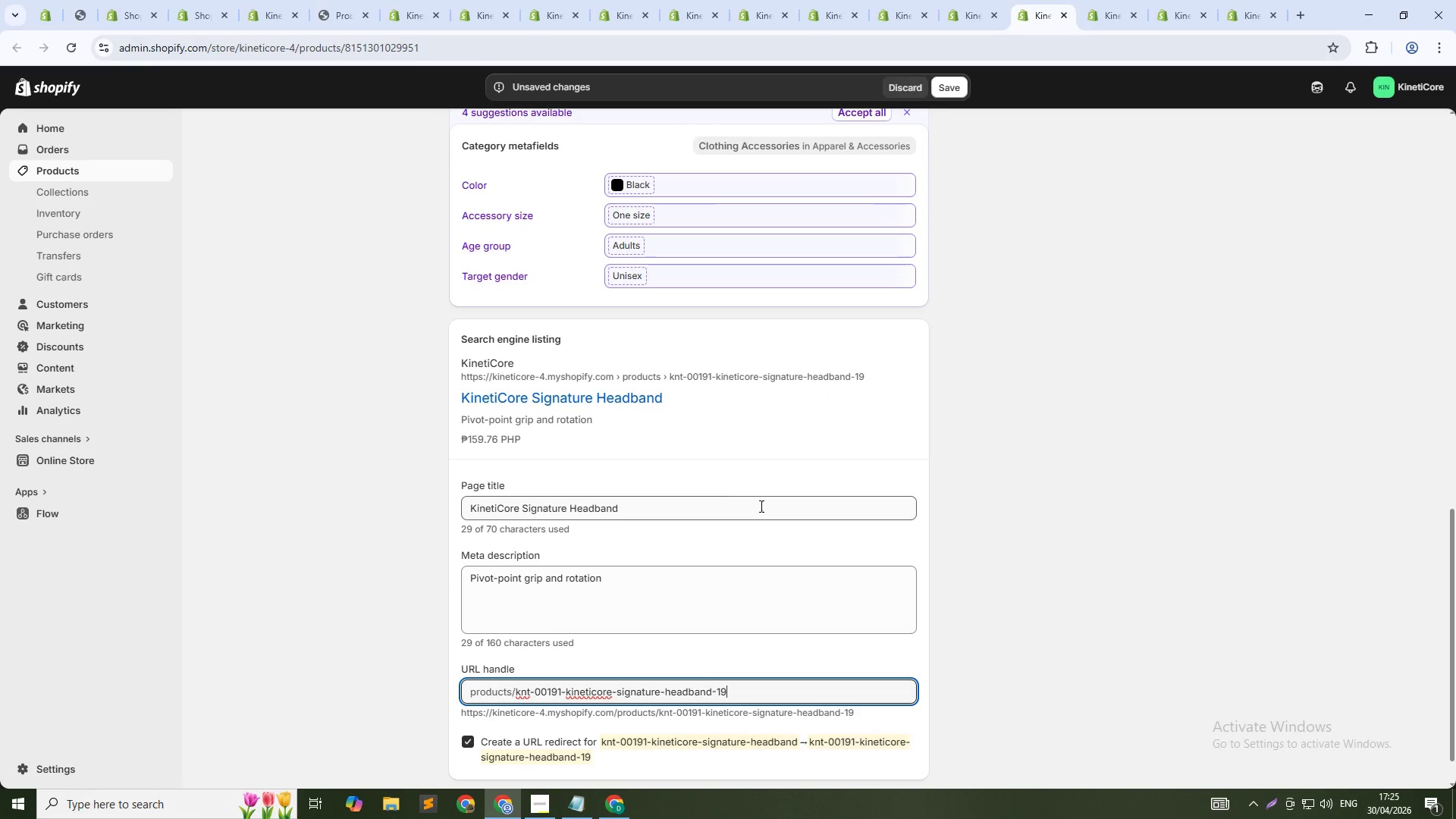 
key(Numpad1)
 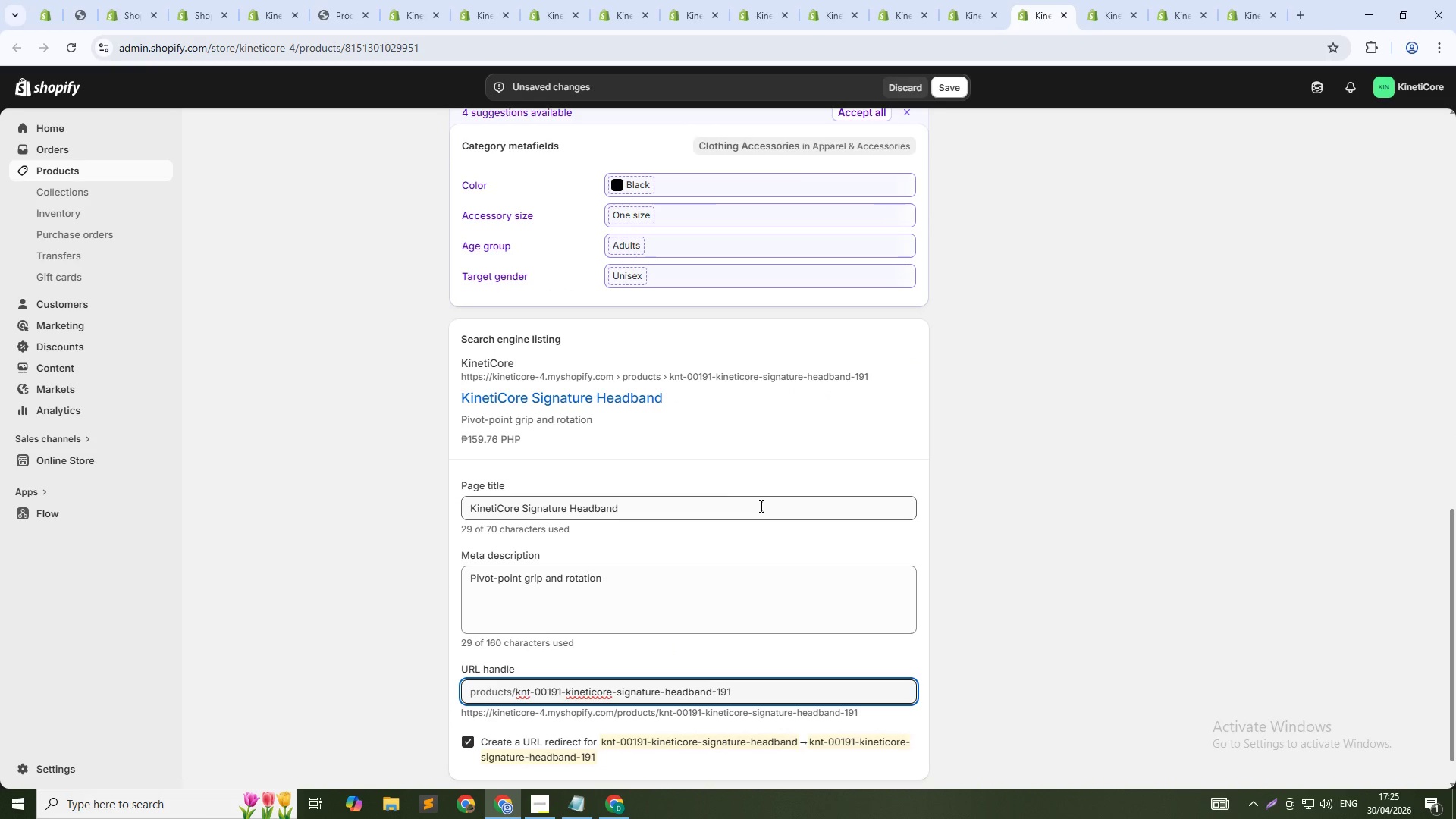 
key(ArrowUp)
 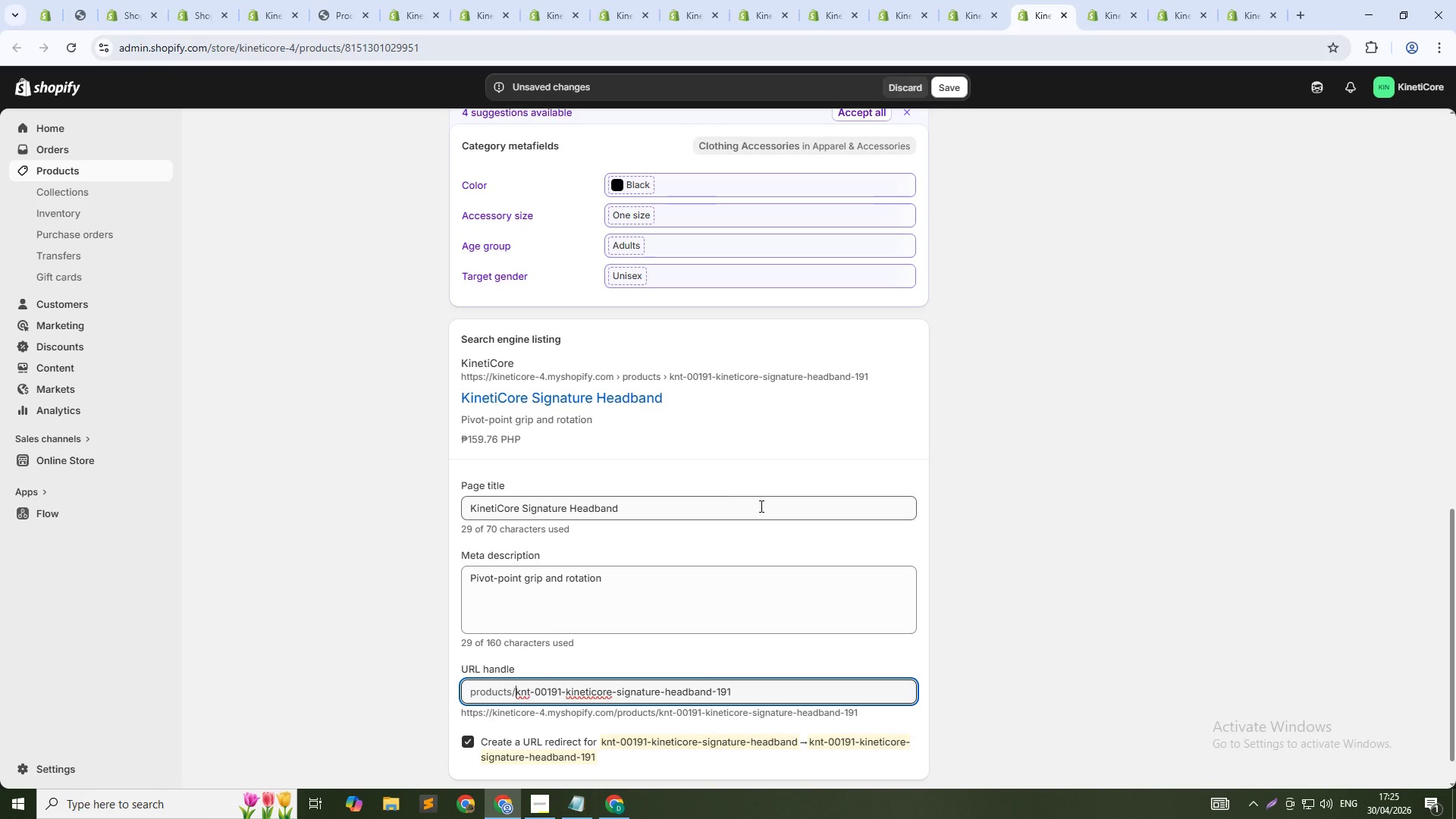 
key(Control+Shift+ArrowRight)
 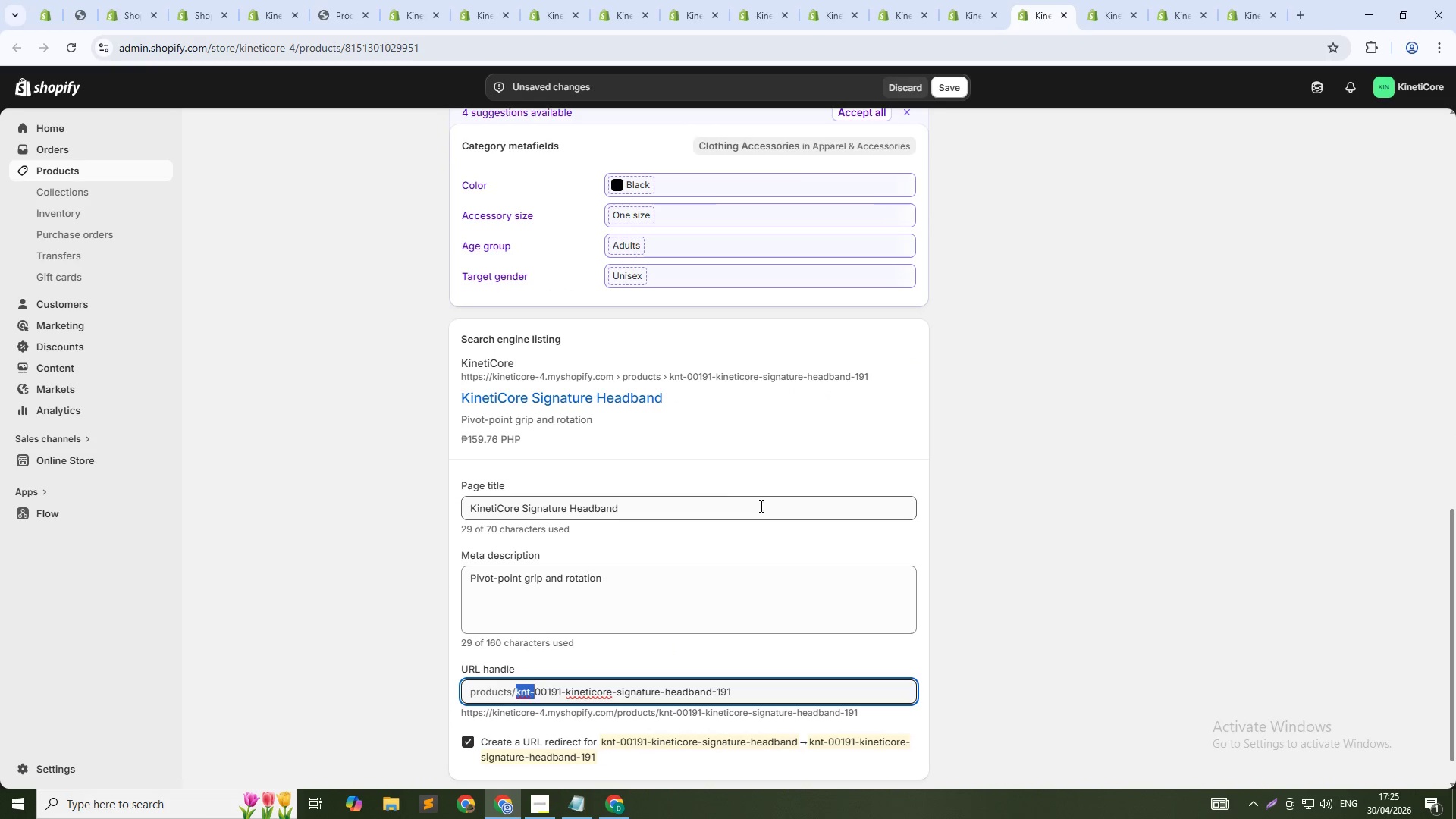 
key(Control+Shift+ArrowRight)
 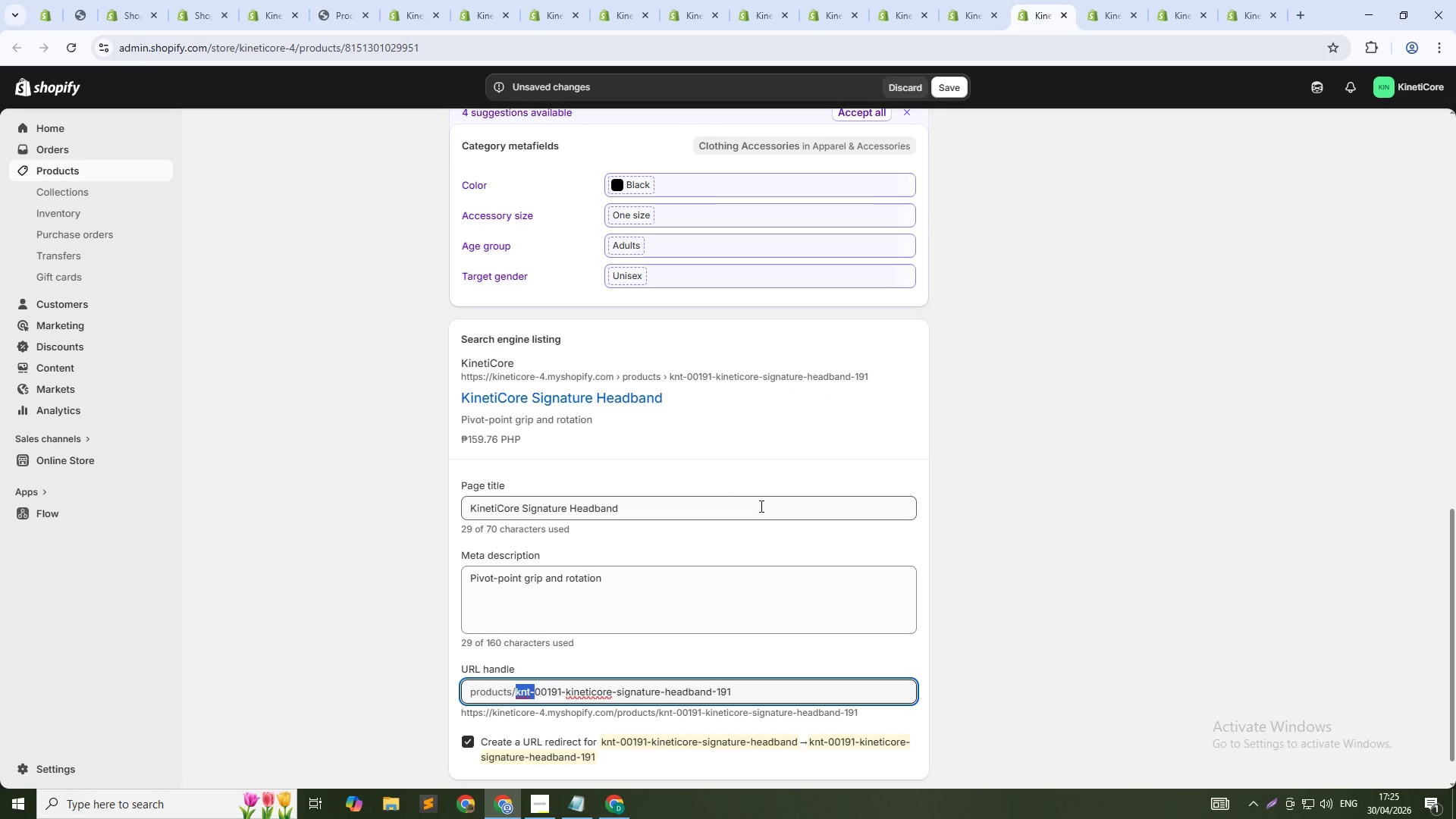 
key(Control+Shift+ArrowRight)
 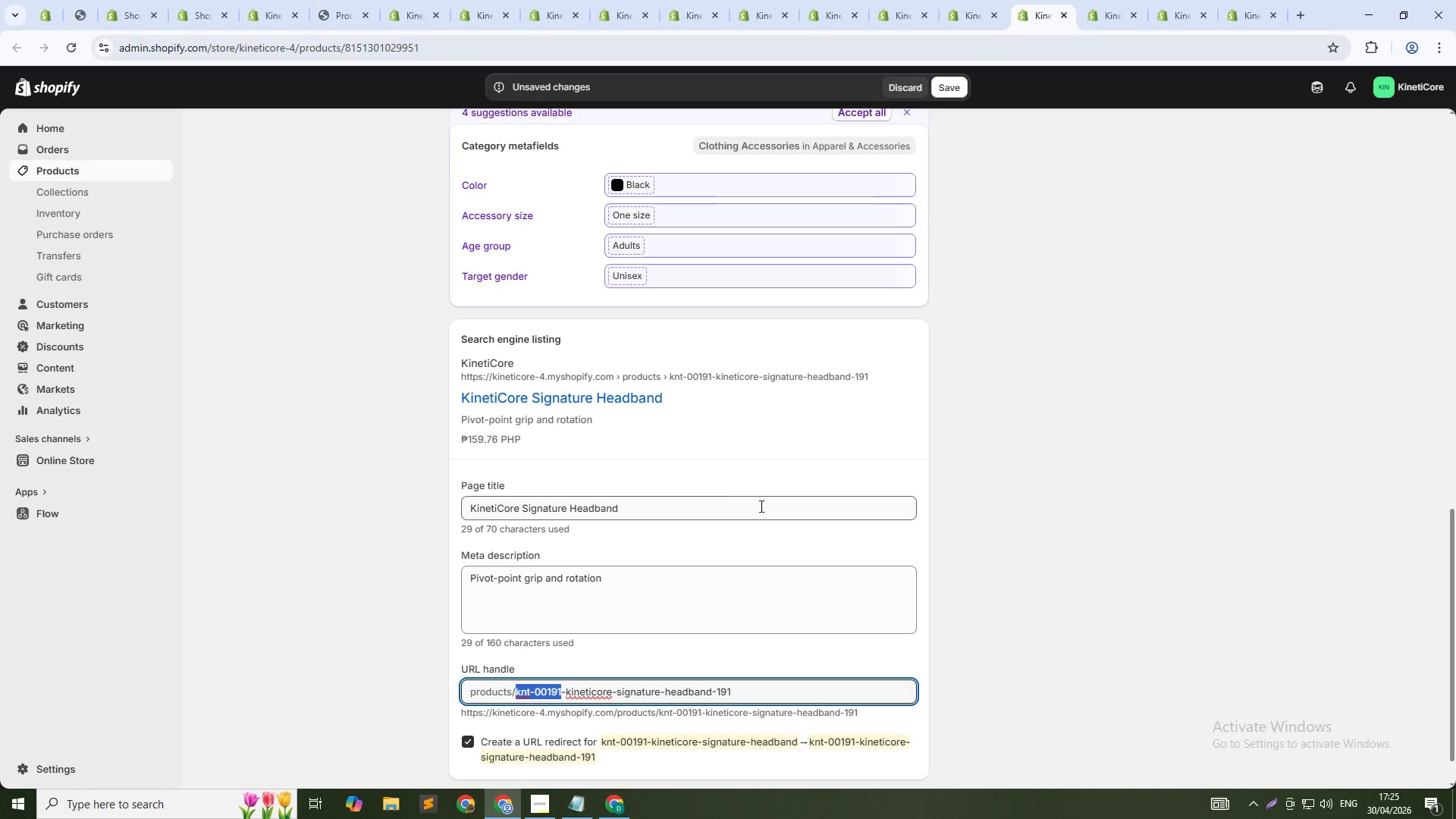 
key(Shift+ArrowRight)
 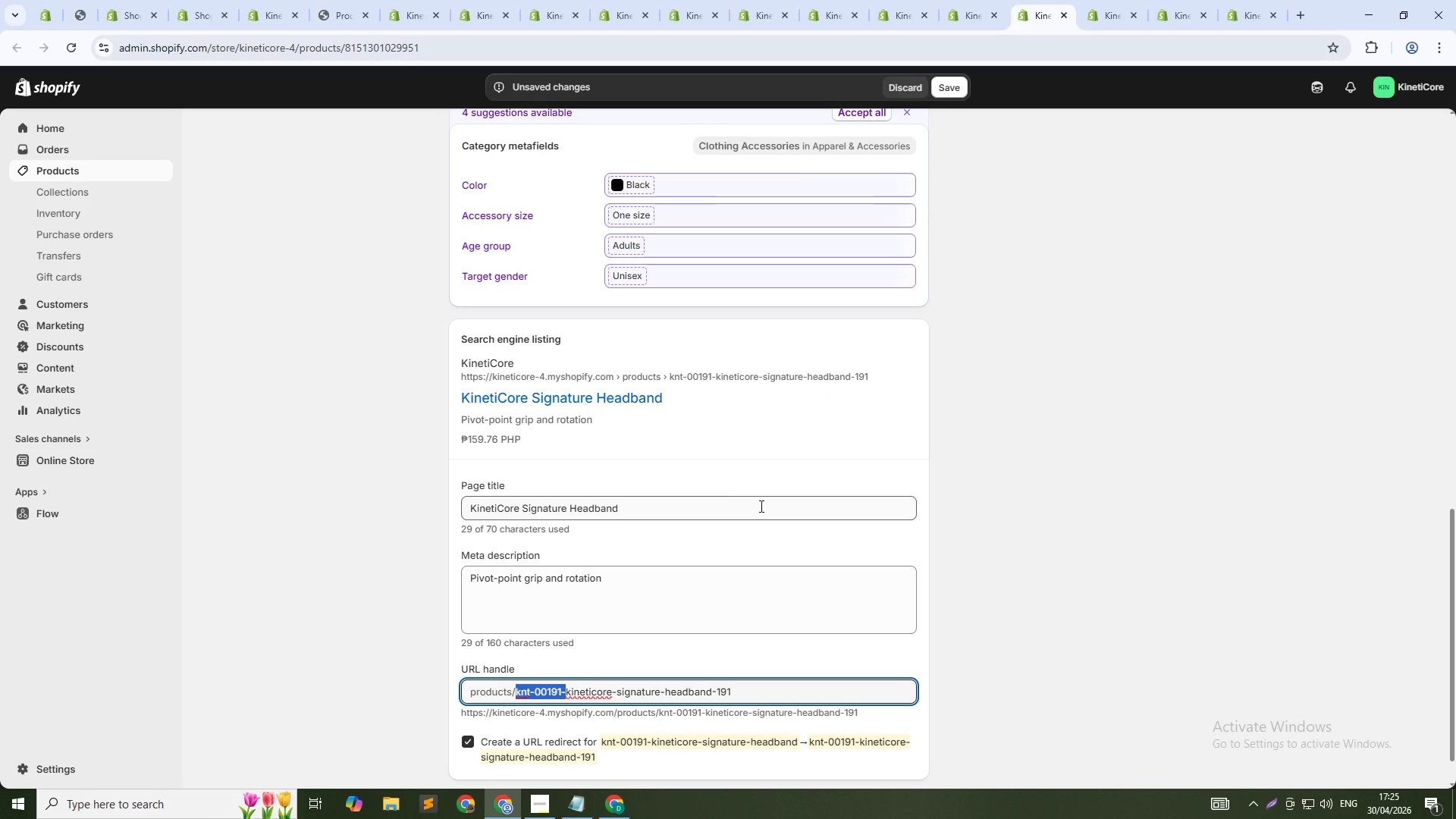 
key(Backspace)
 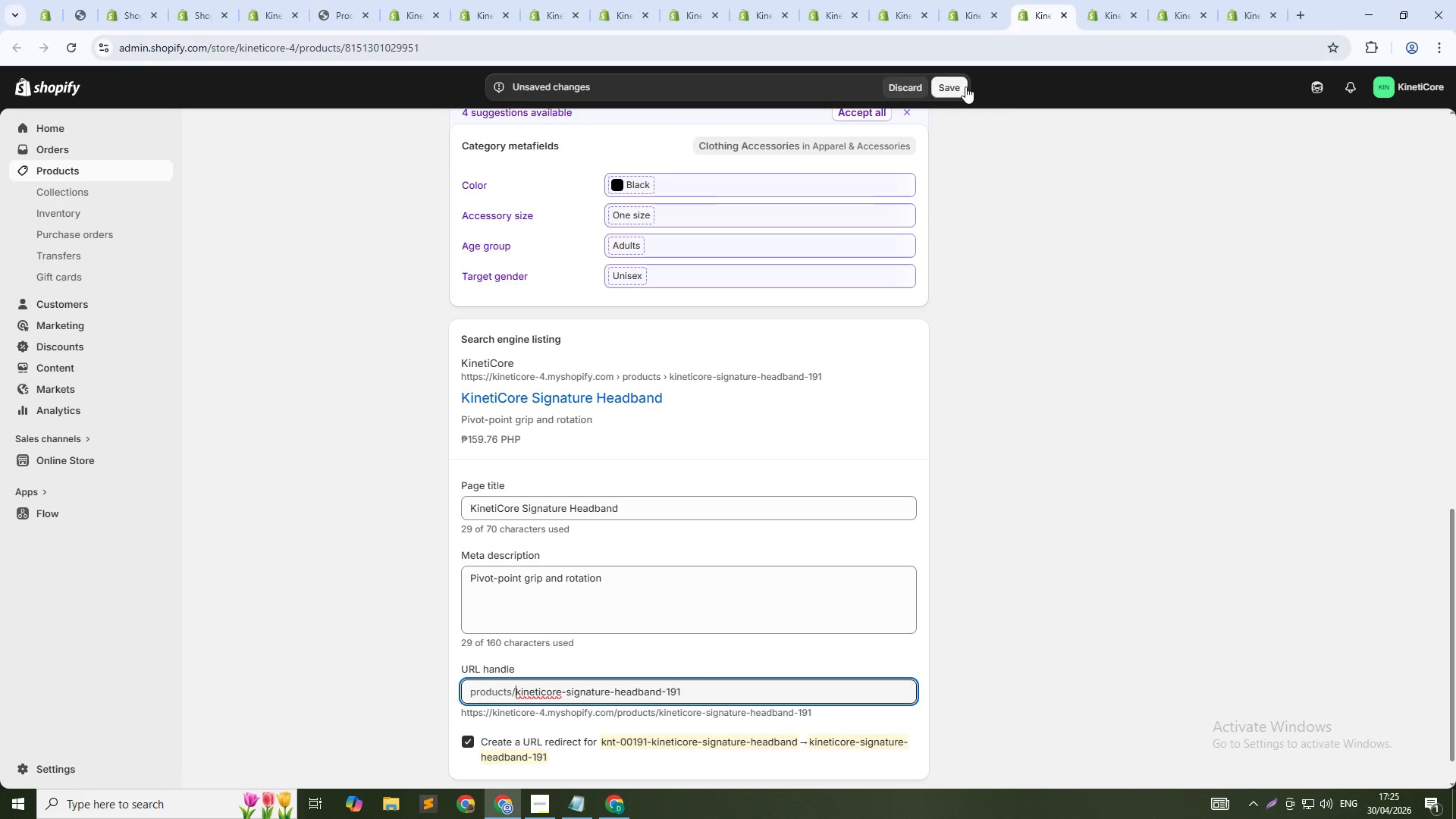 
left_click([961, 85])
 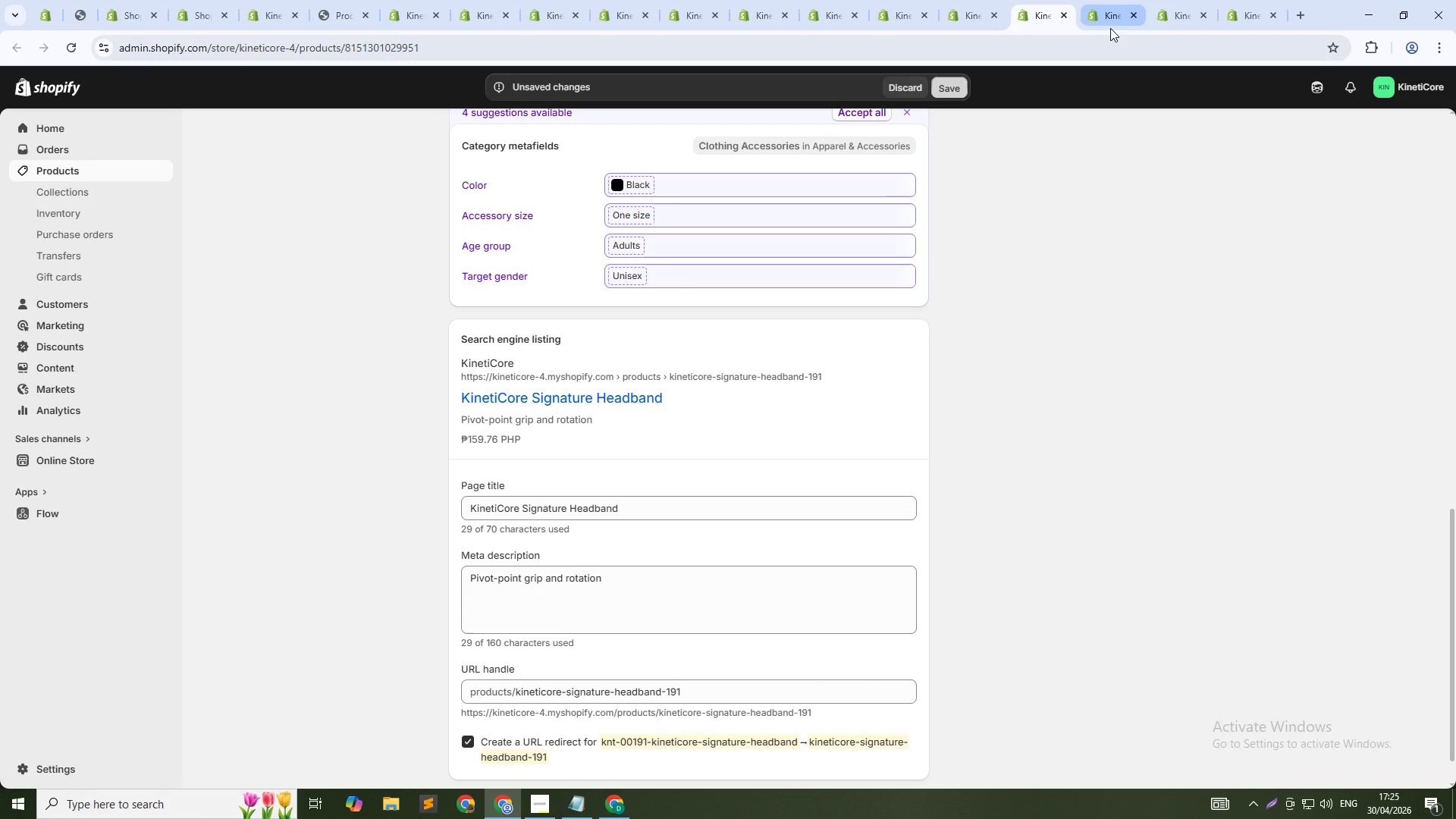 
left_click([1094, 15])
 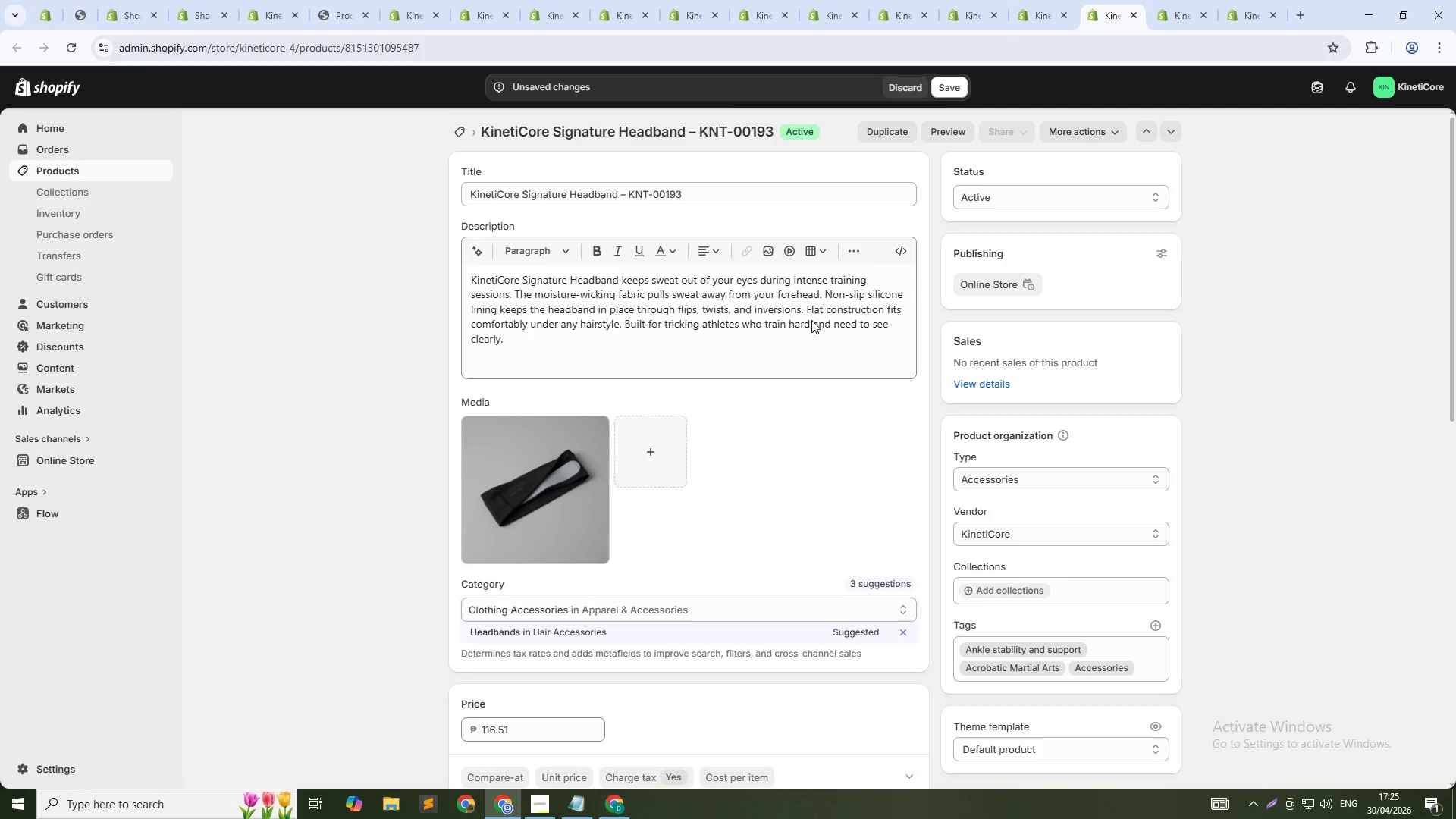 
scroll: coordinate [800, 576], scroll_direction: down, amount: 16.0
 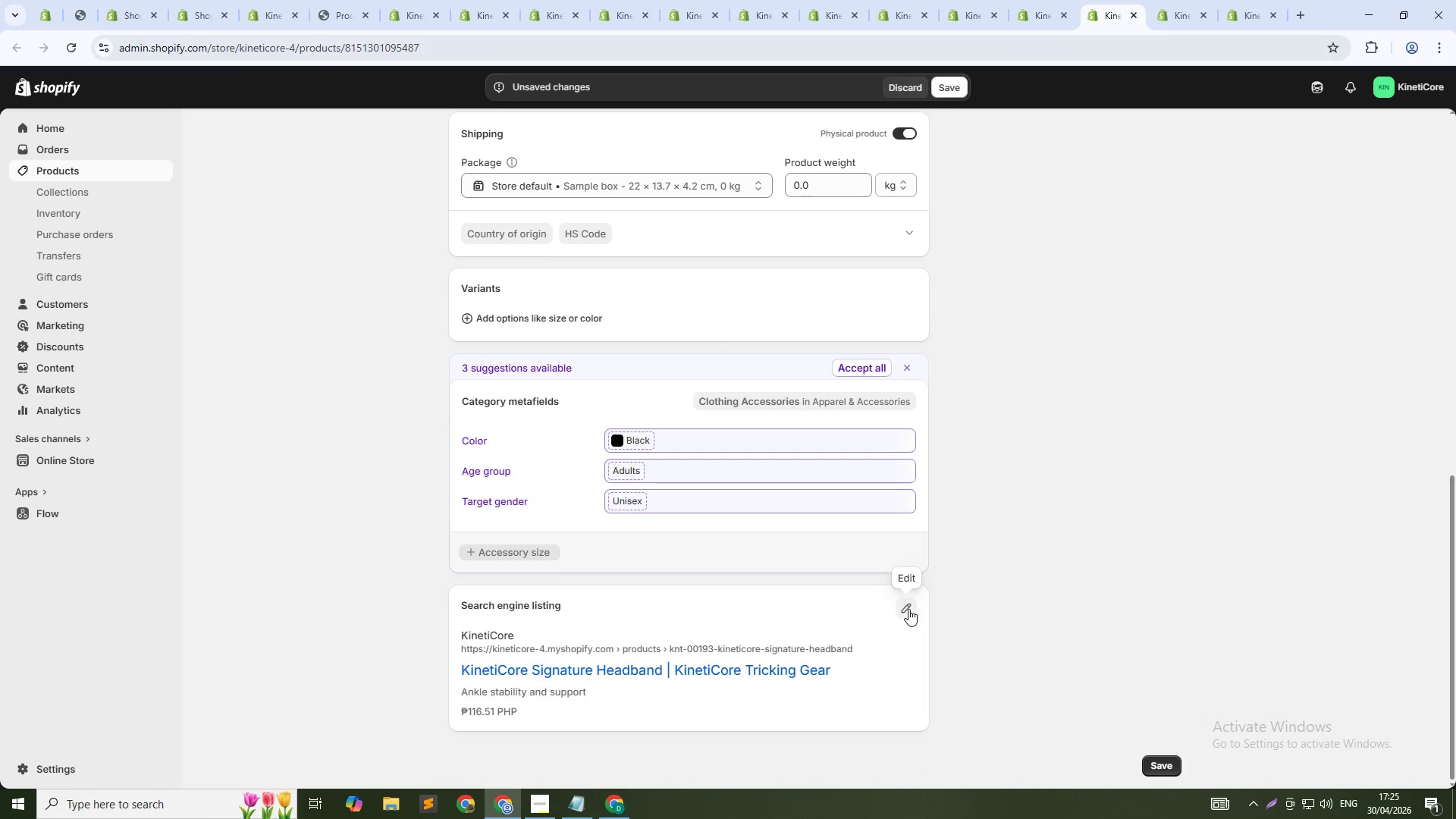 
left_click([908, 602])
 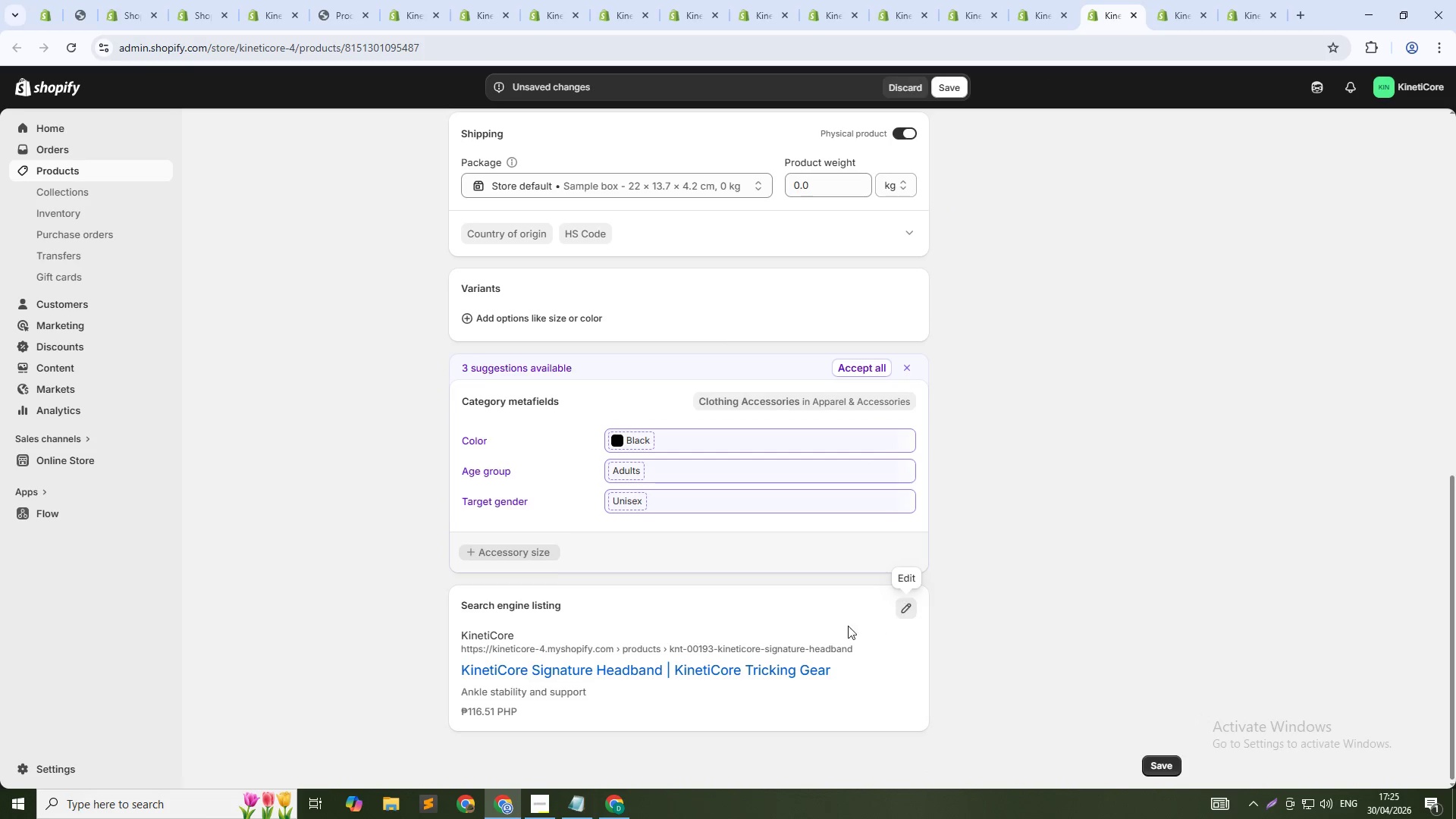 
scroll: coordinate [769, 654], scroll_direction: down, amount: 5.0
 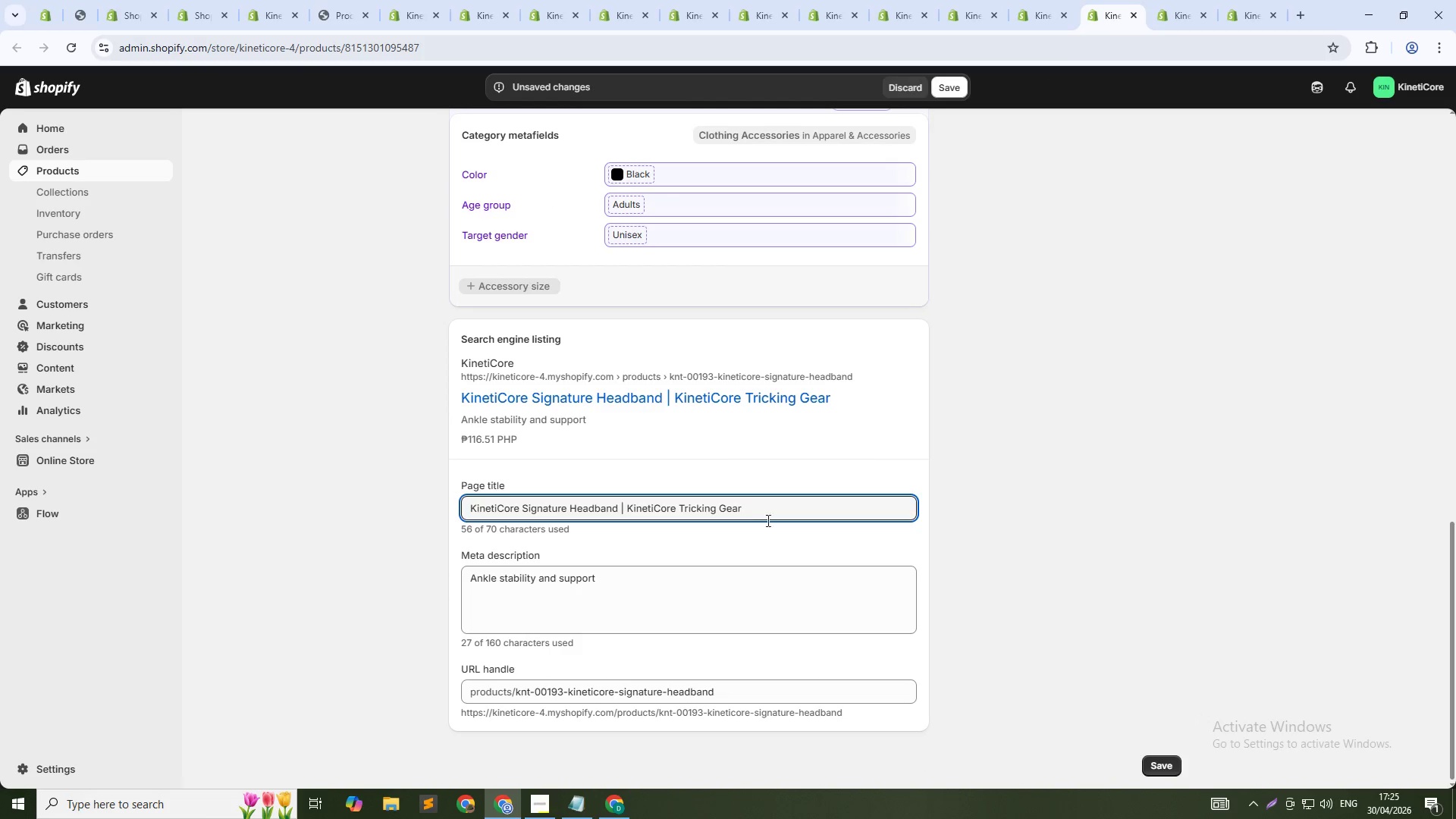 
left_click([773, 512])
 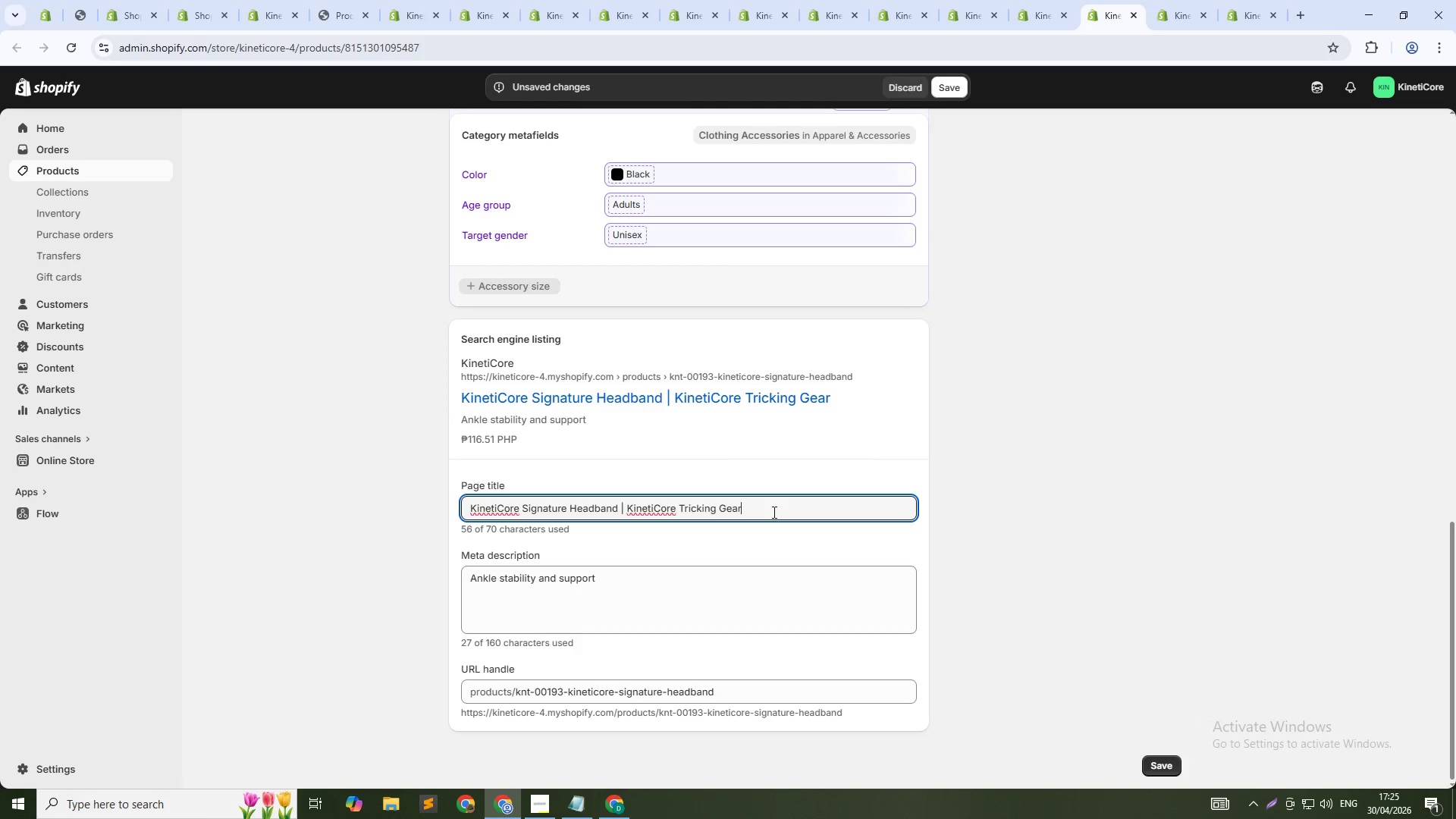 
key(Control+Shift+ArrowLeft)
 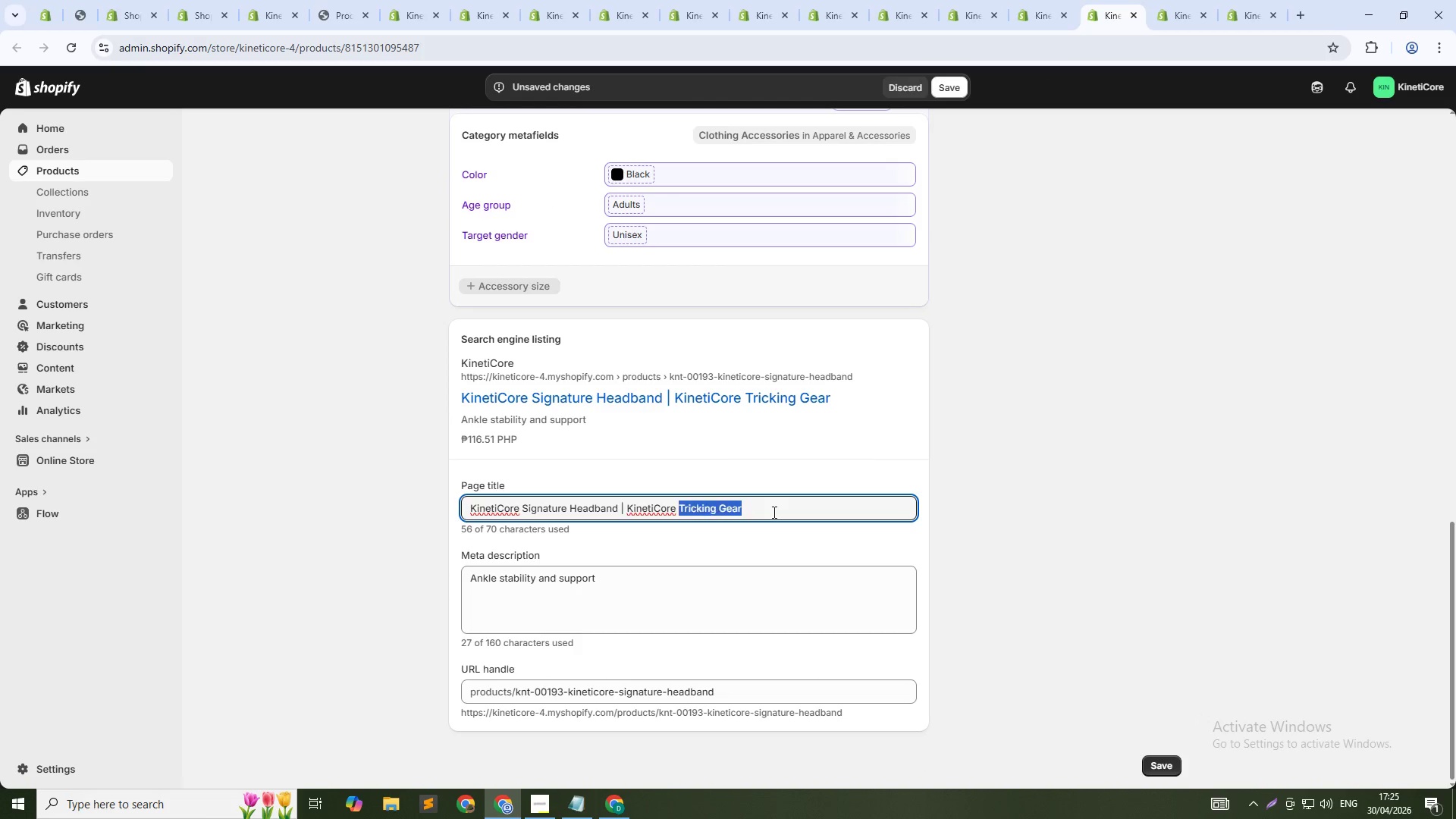 
key(Control+Shift+ArrowLeft)
 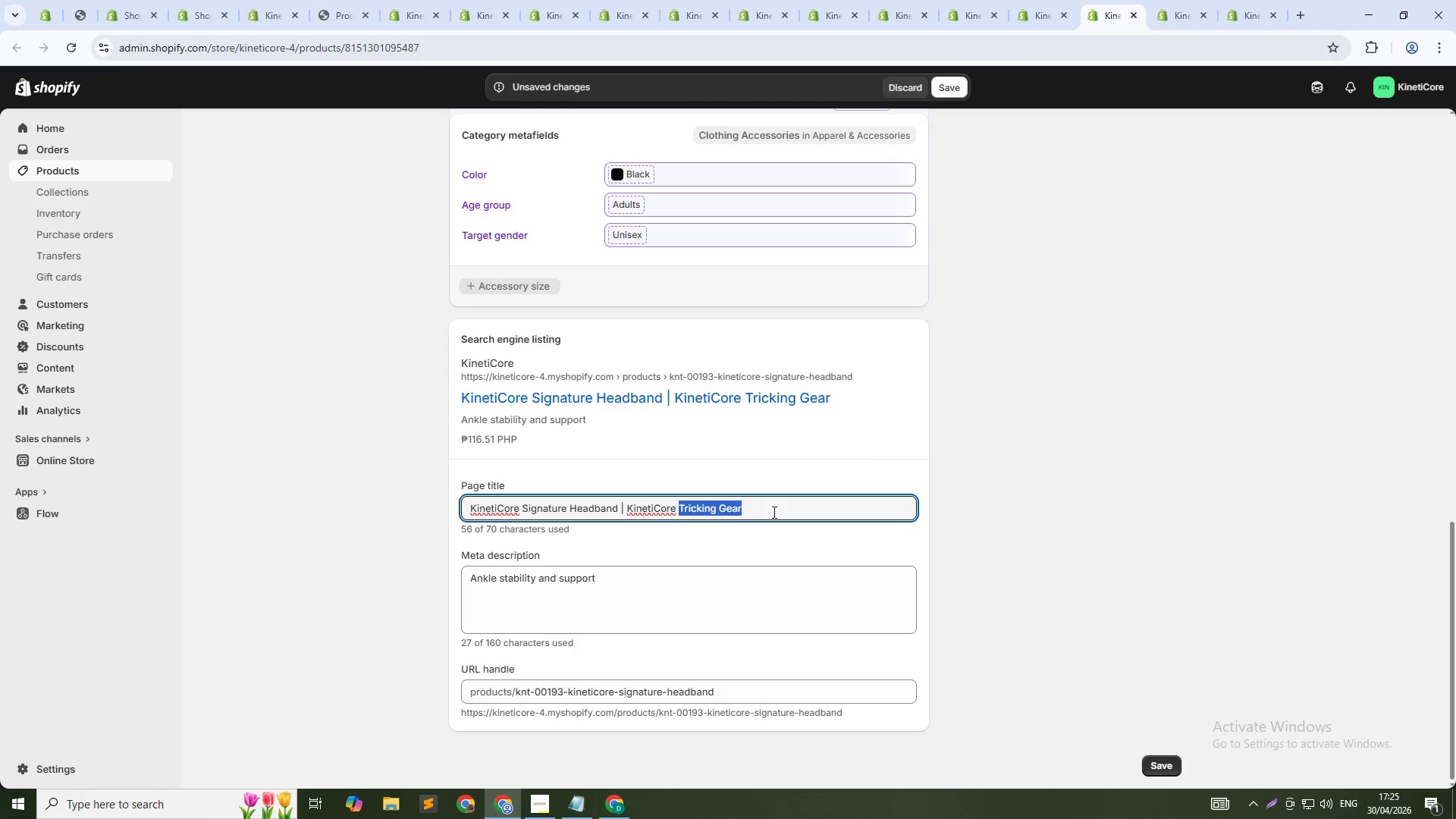 
key(Control+Shift+ArrowLeft)
 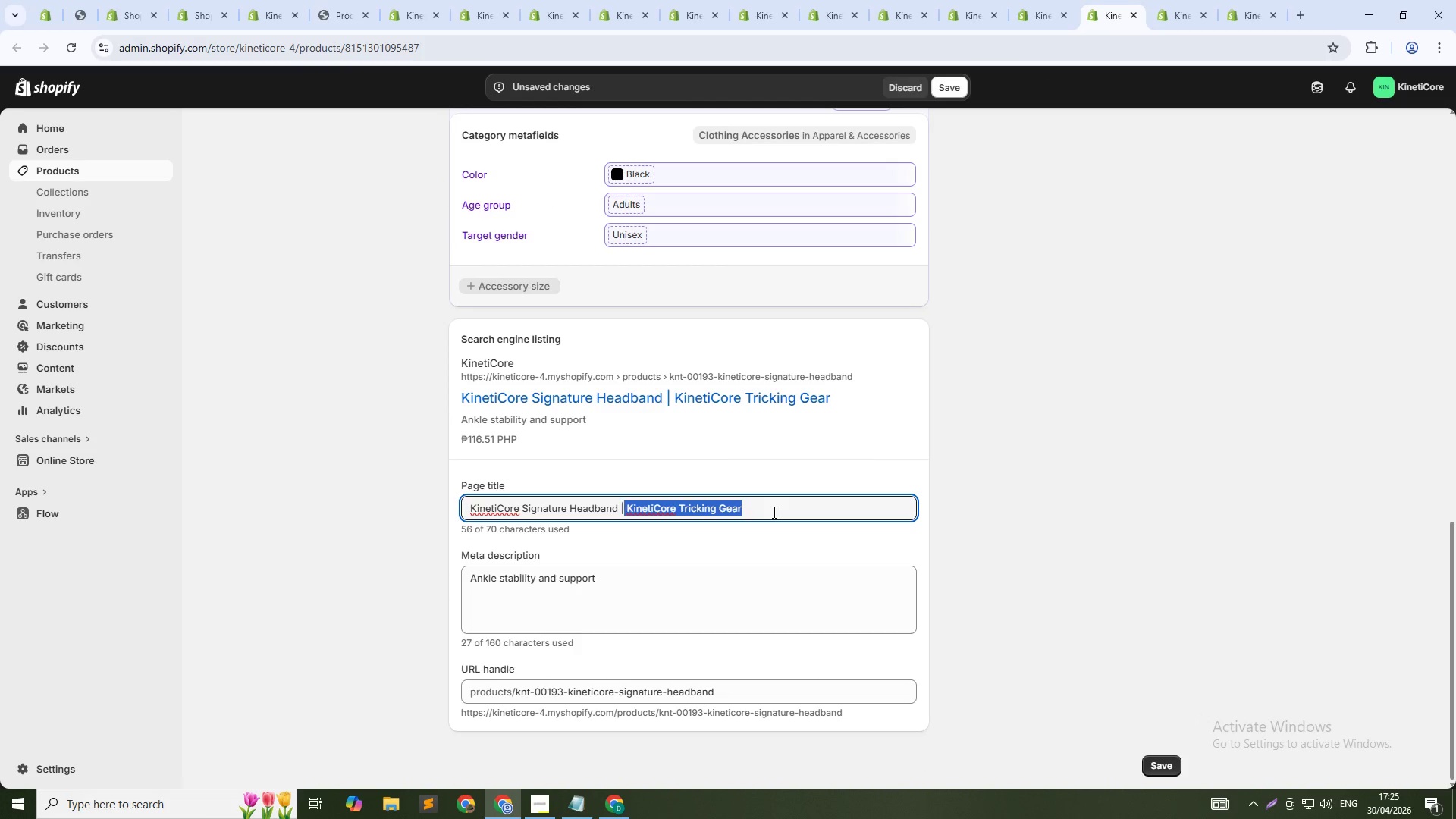 
key(Shift+ArrowLeft)
 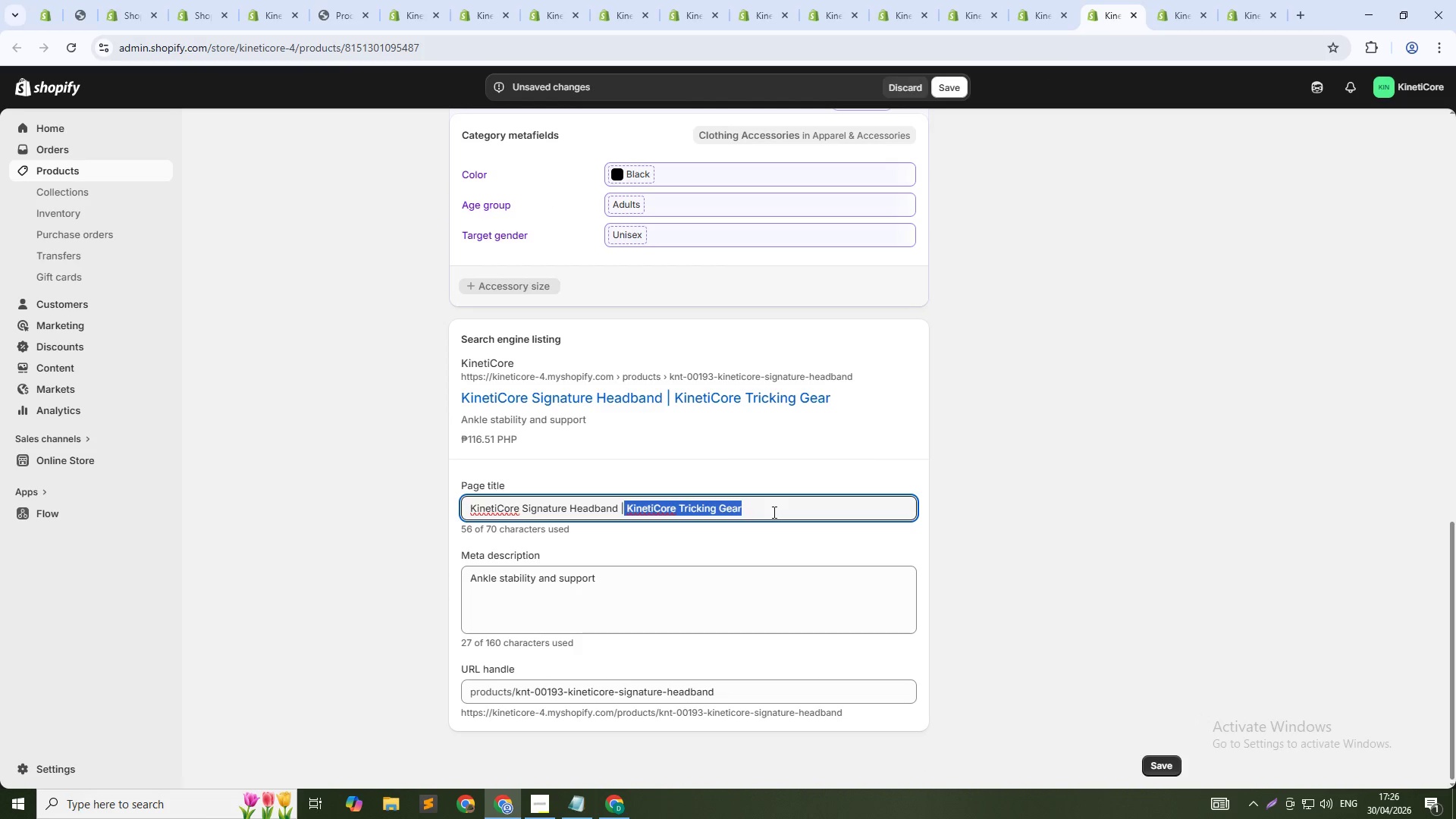 
key(Shift+ArrowLeft)
 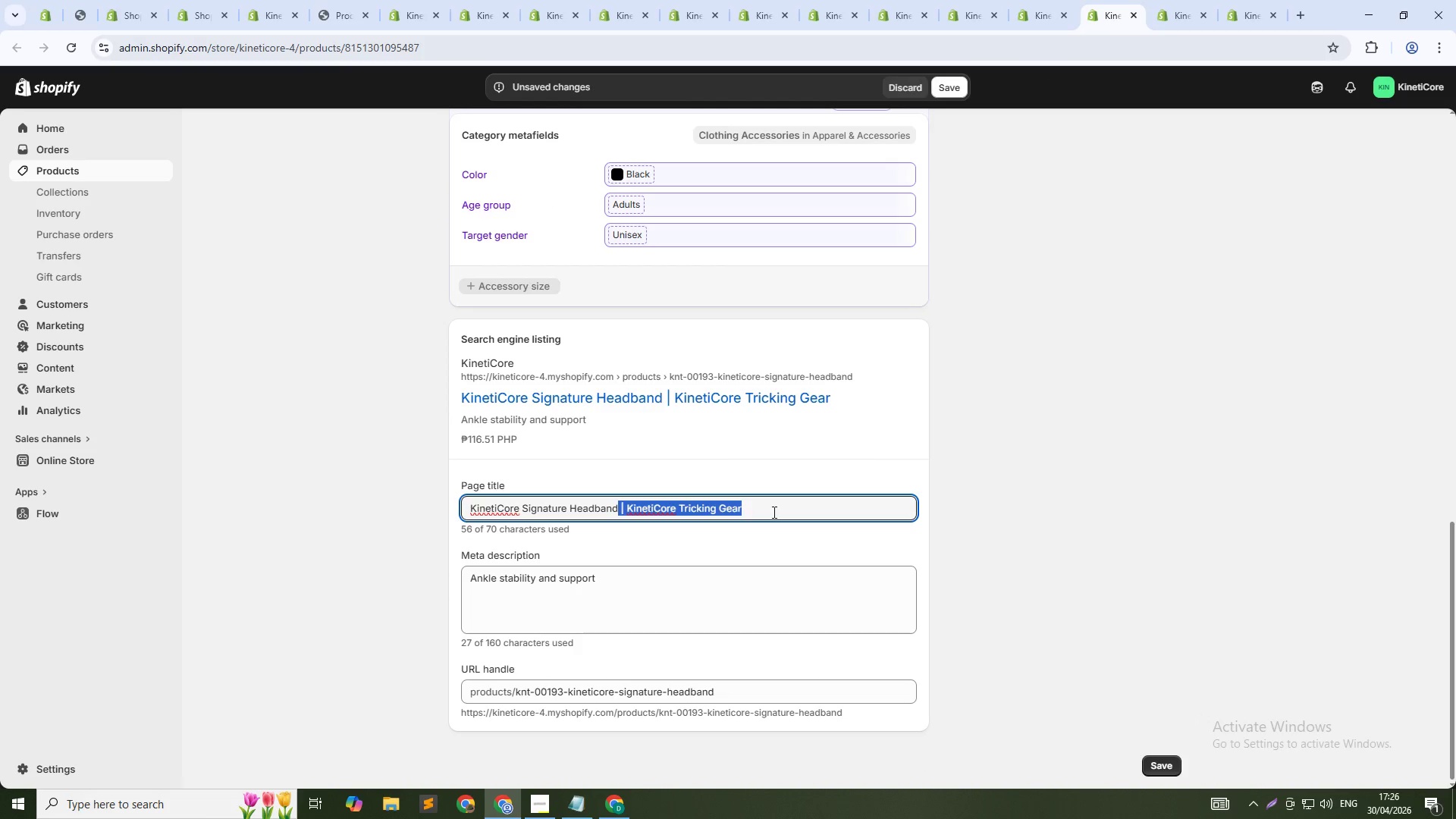 
key(Shift+ArrowLeft)
 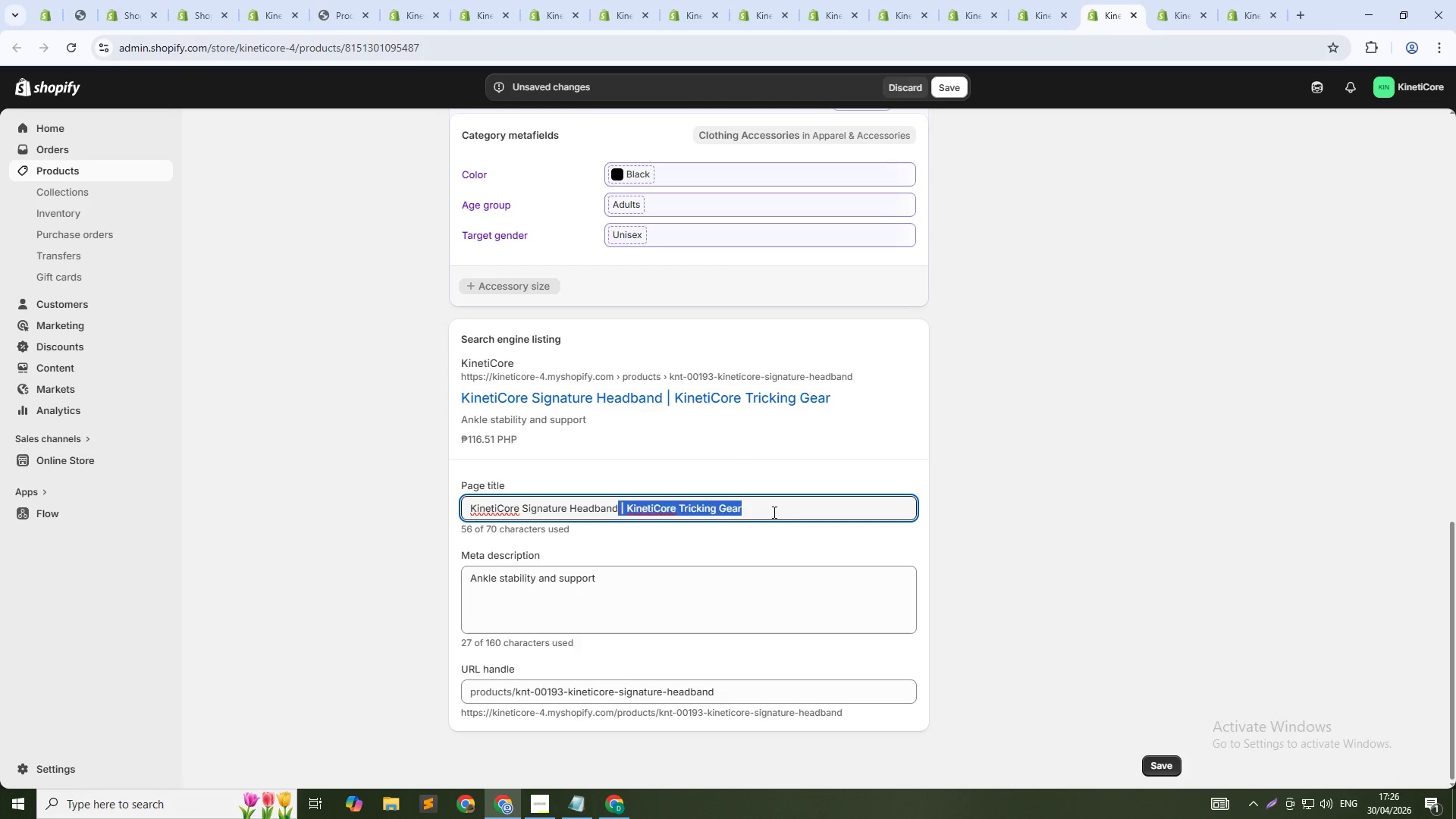 
key(Backspace)
 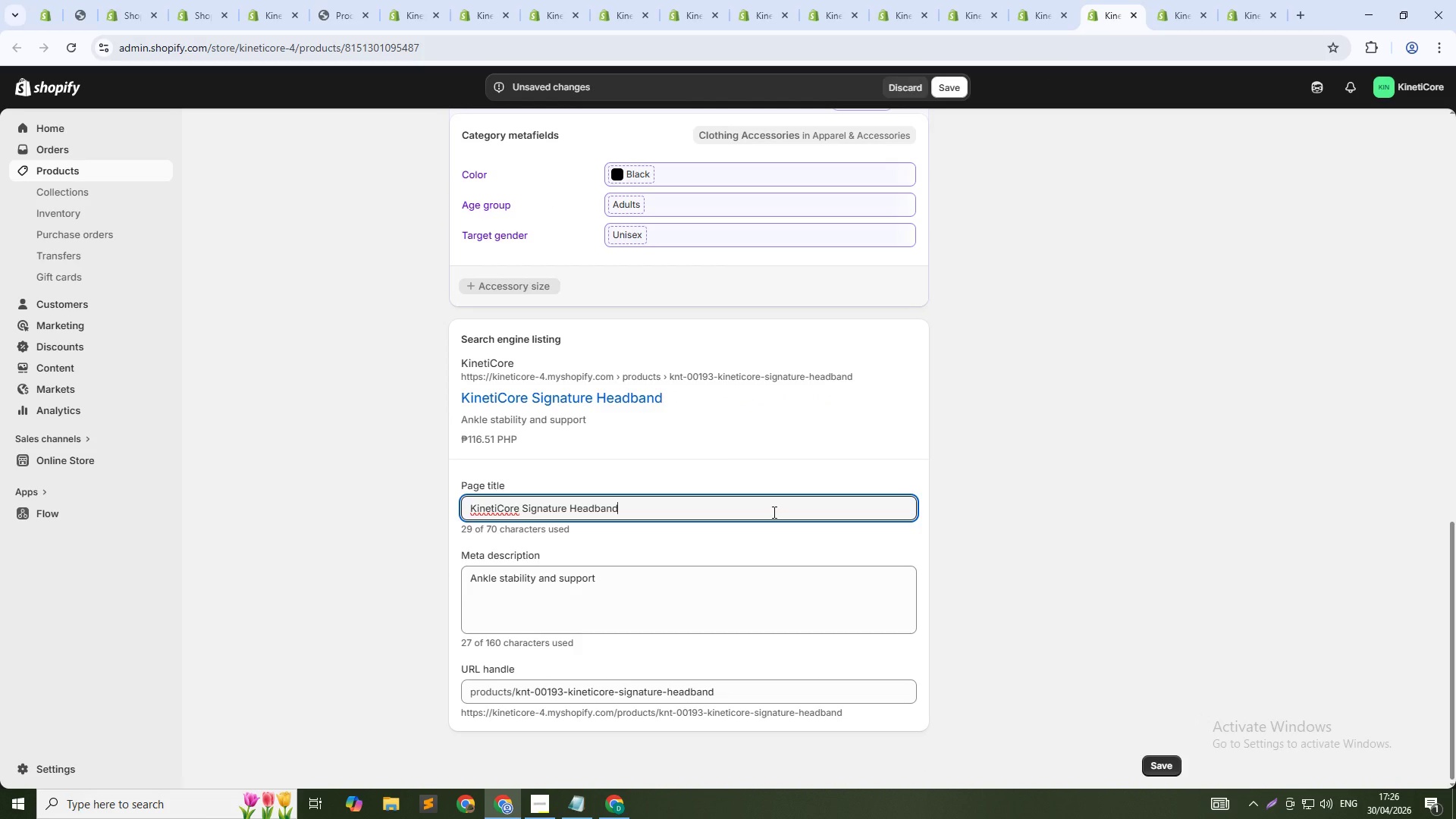 
key(Tab)
 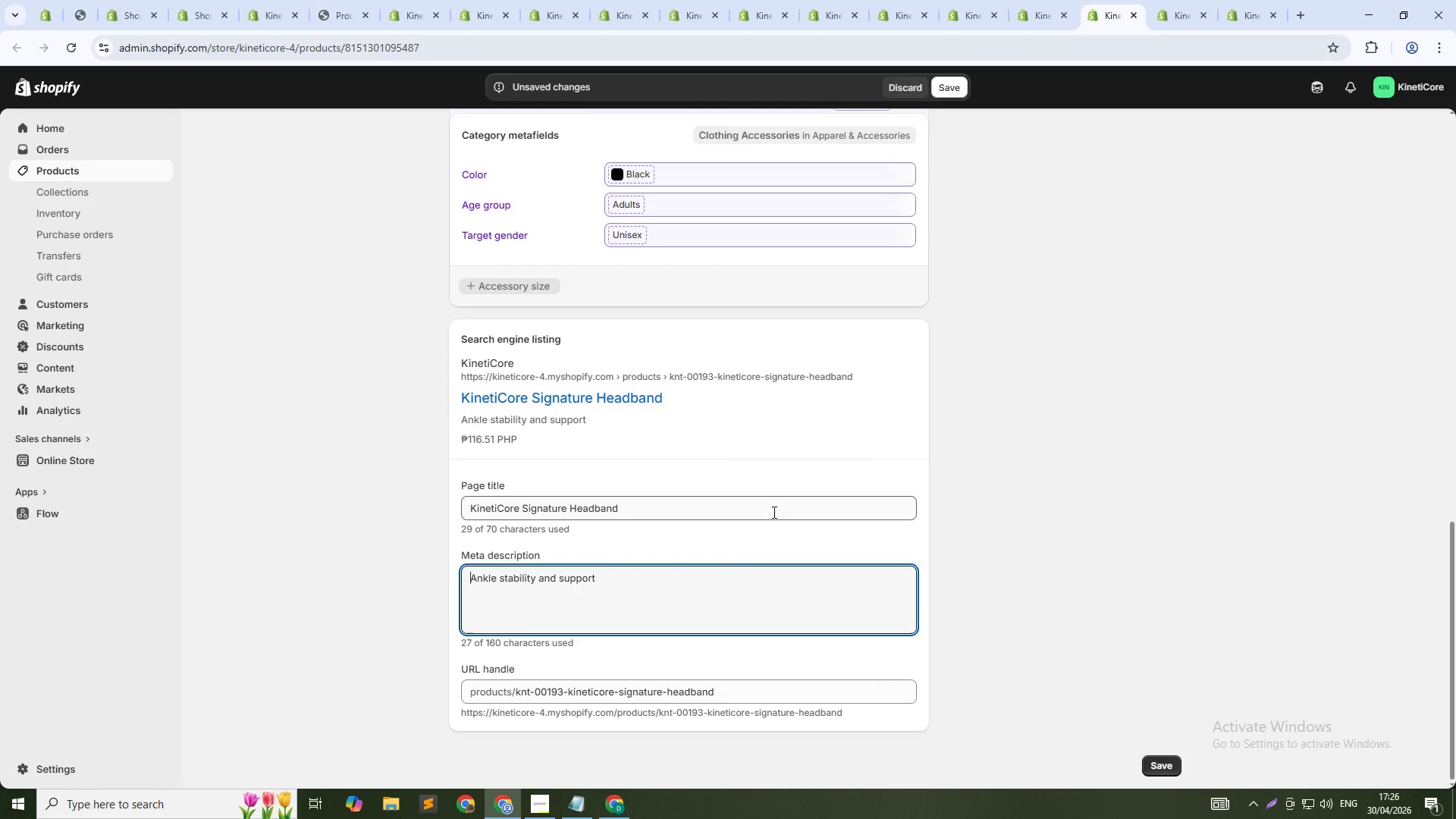 
key(Tab)
 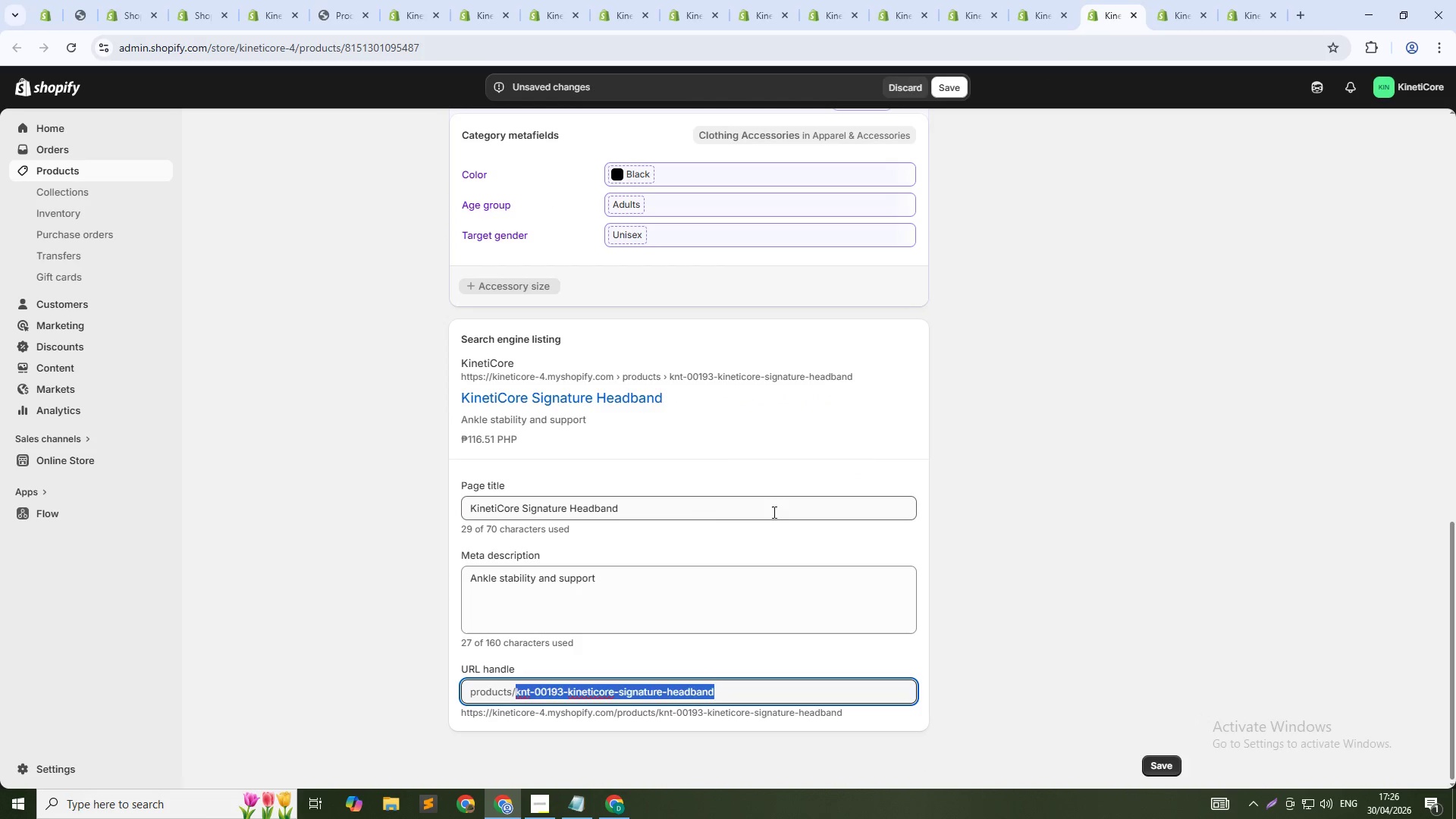 
key(ArrowDown)
 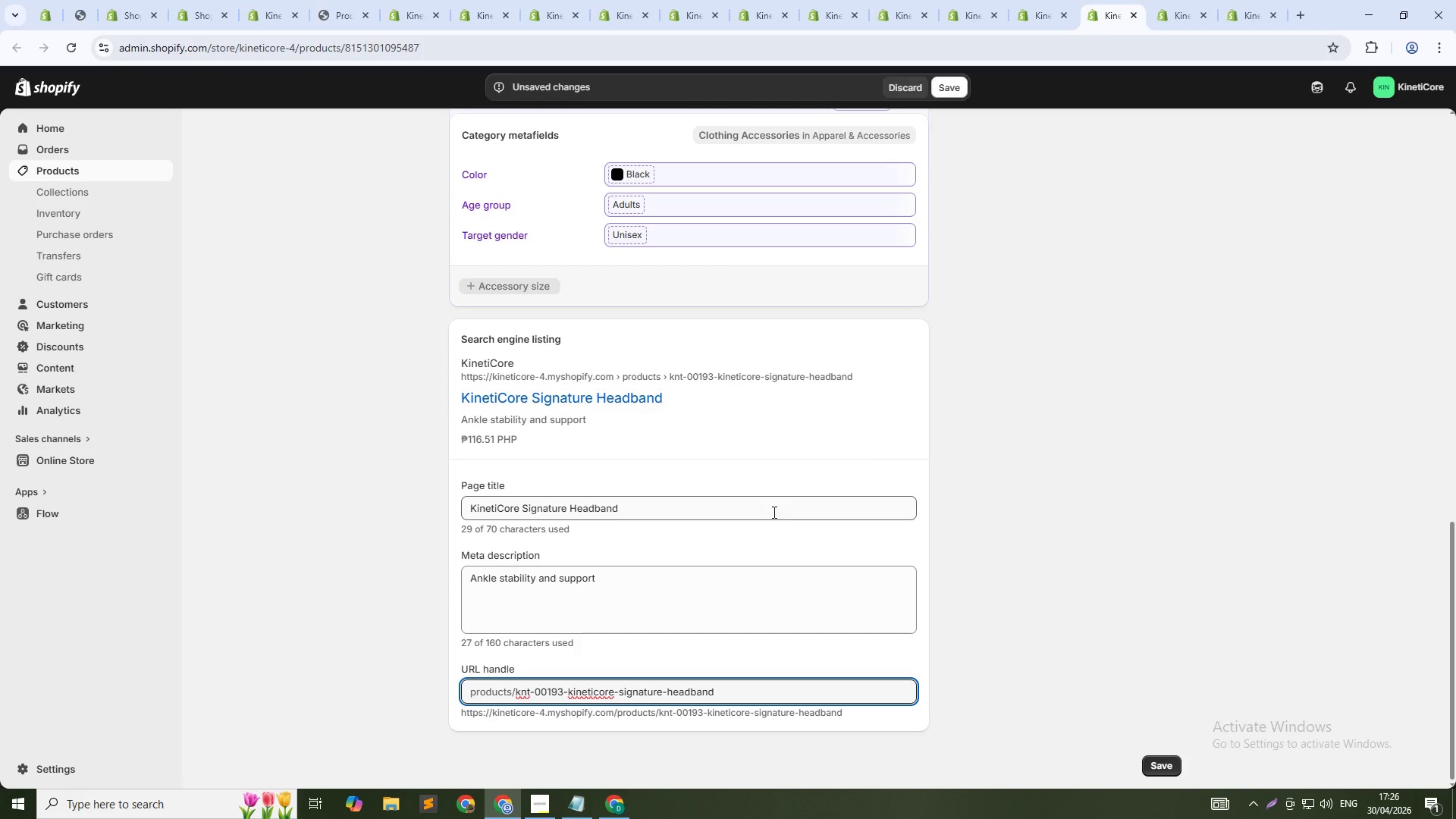 
key(NumpadSubtract)
 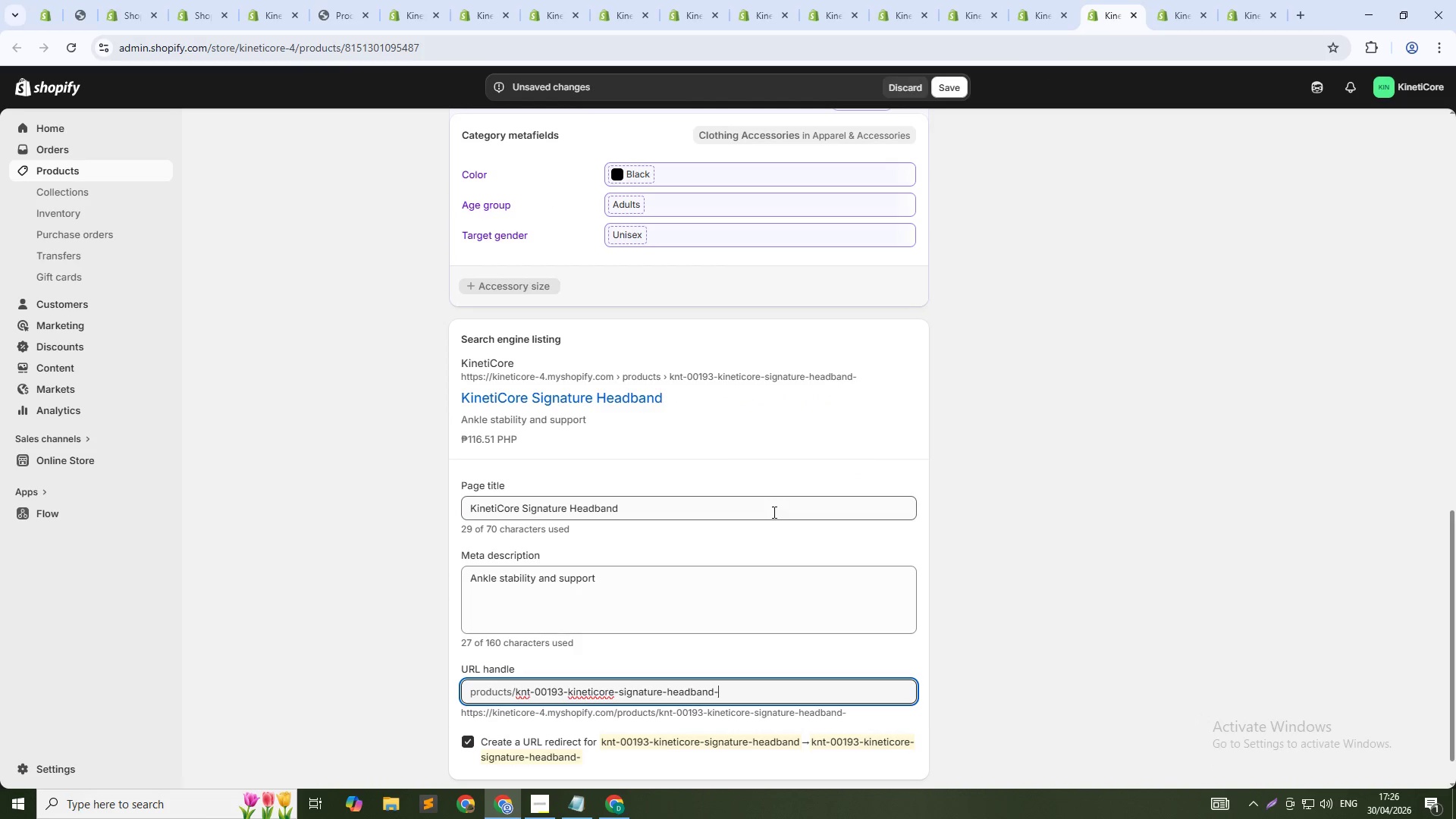 
key(Numpad1)
 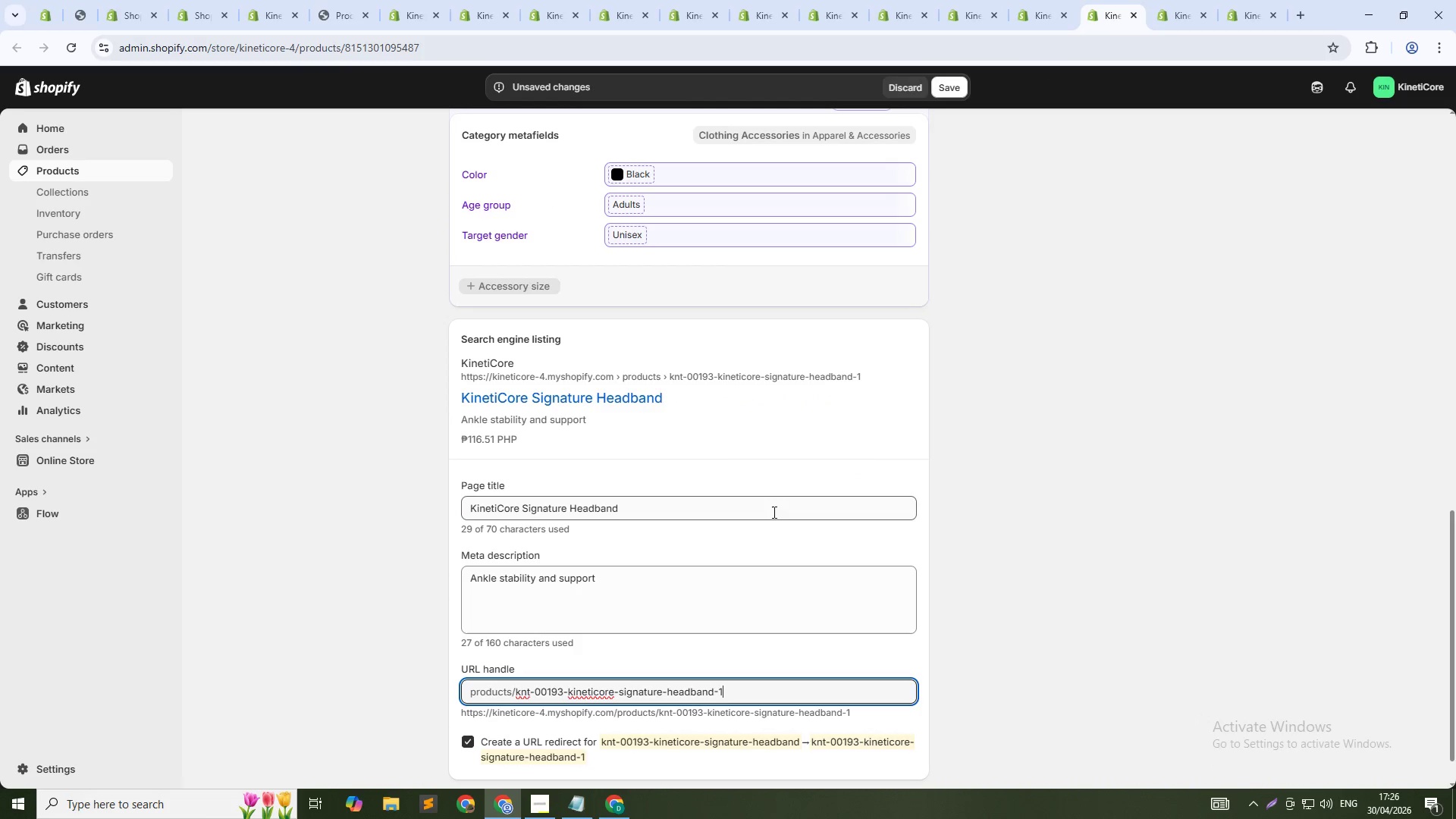 
key(Numpad9)
 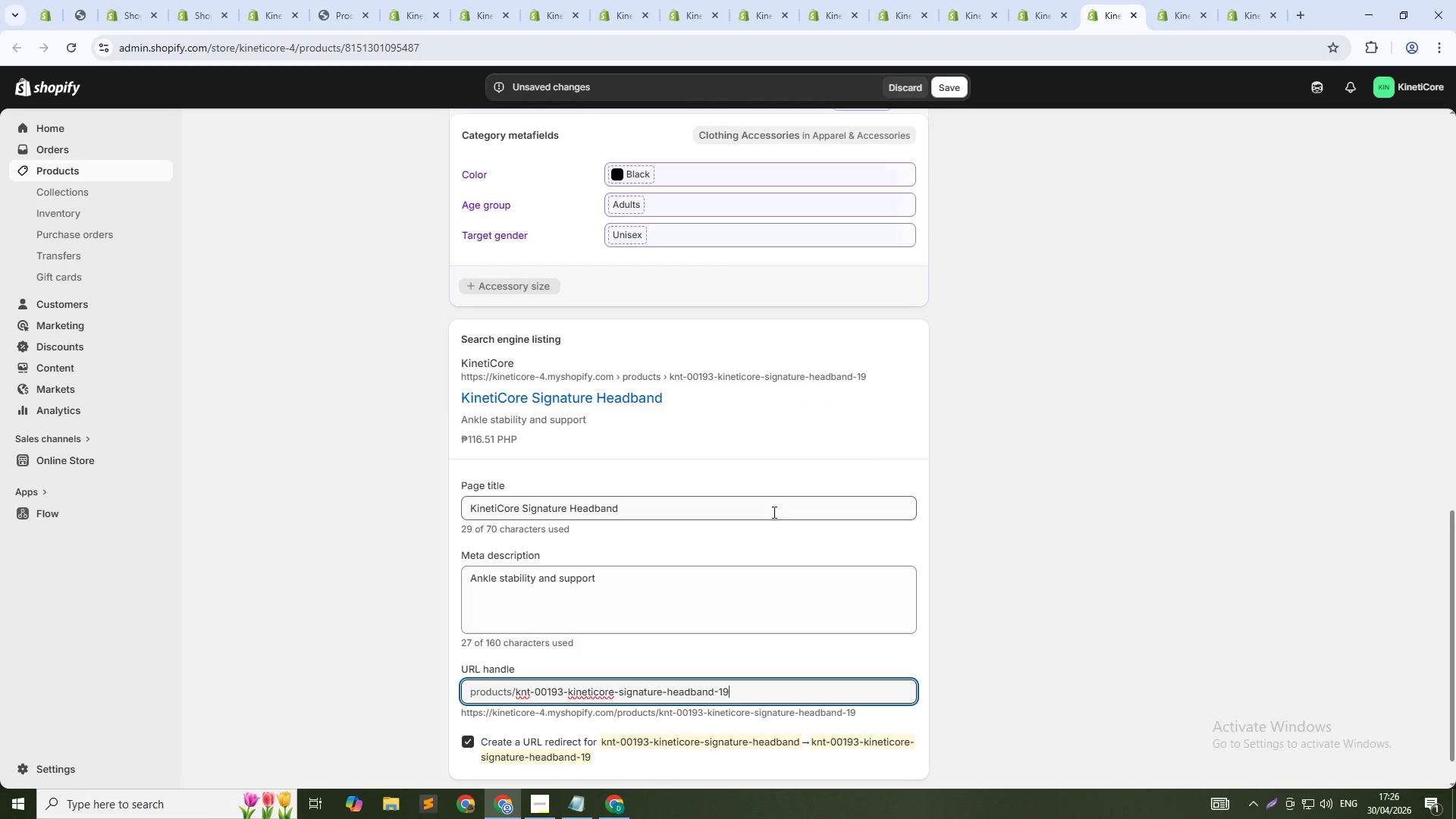 
key(Numpad3)
 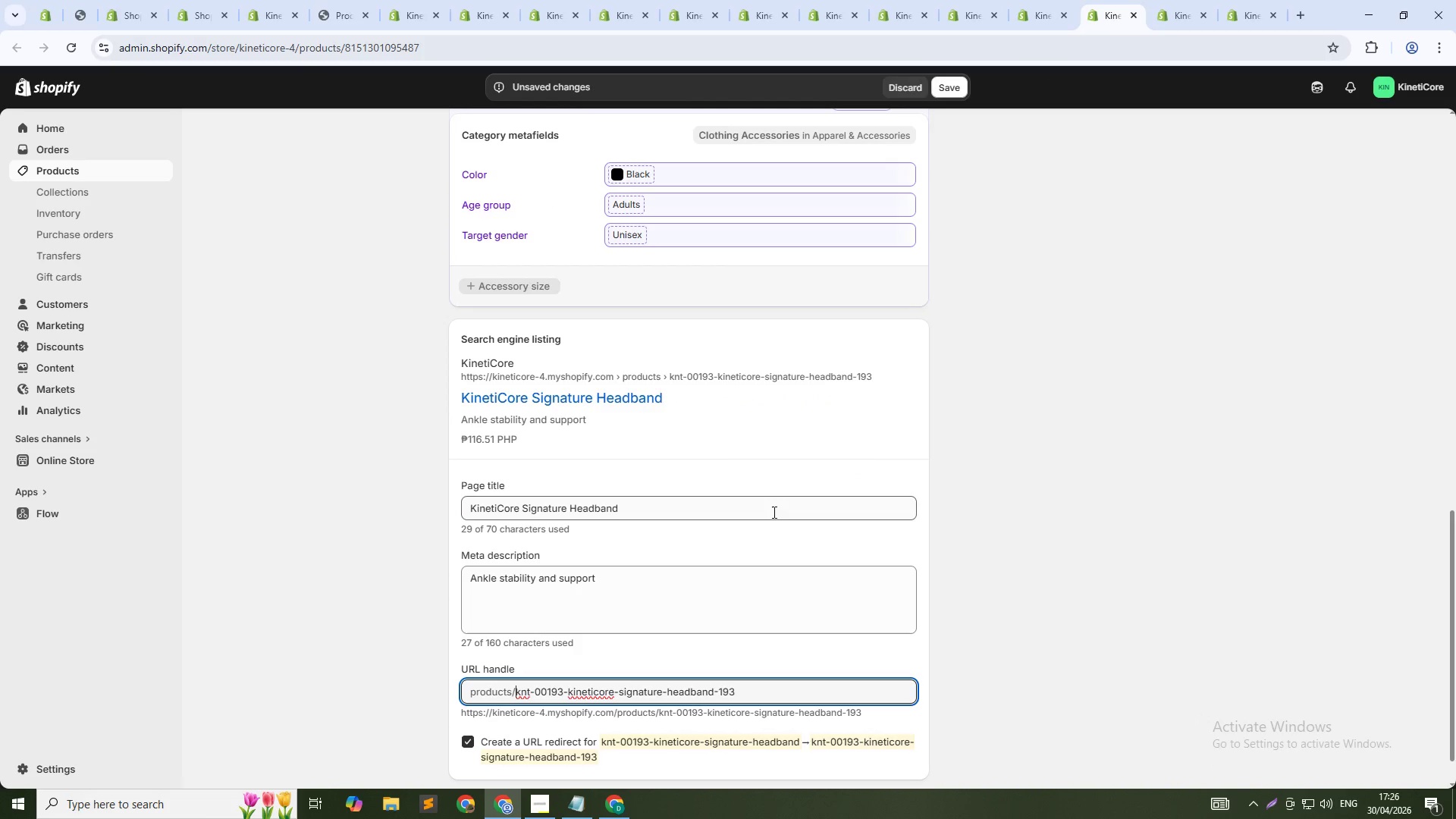 
key(ArrowUp)
 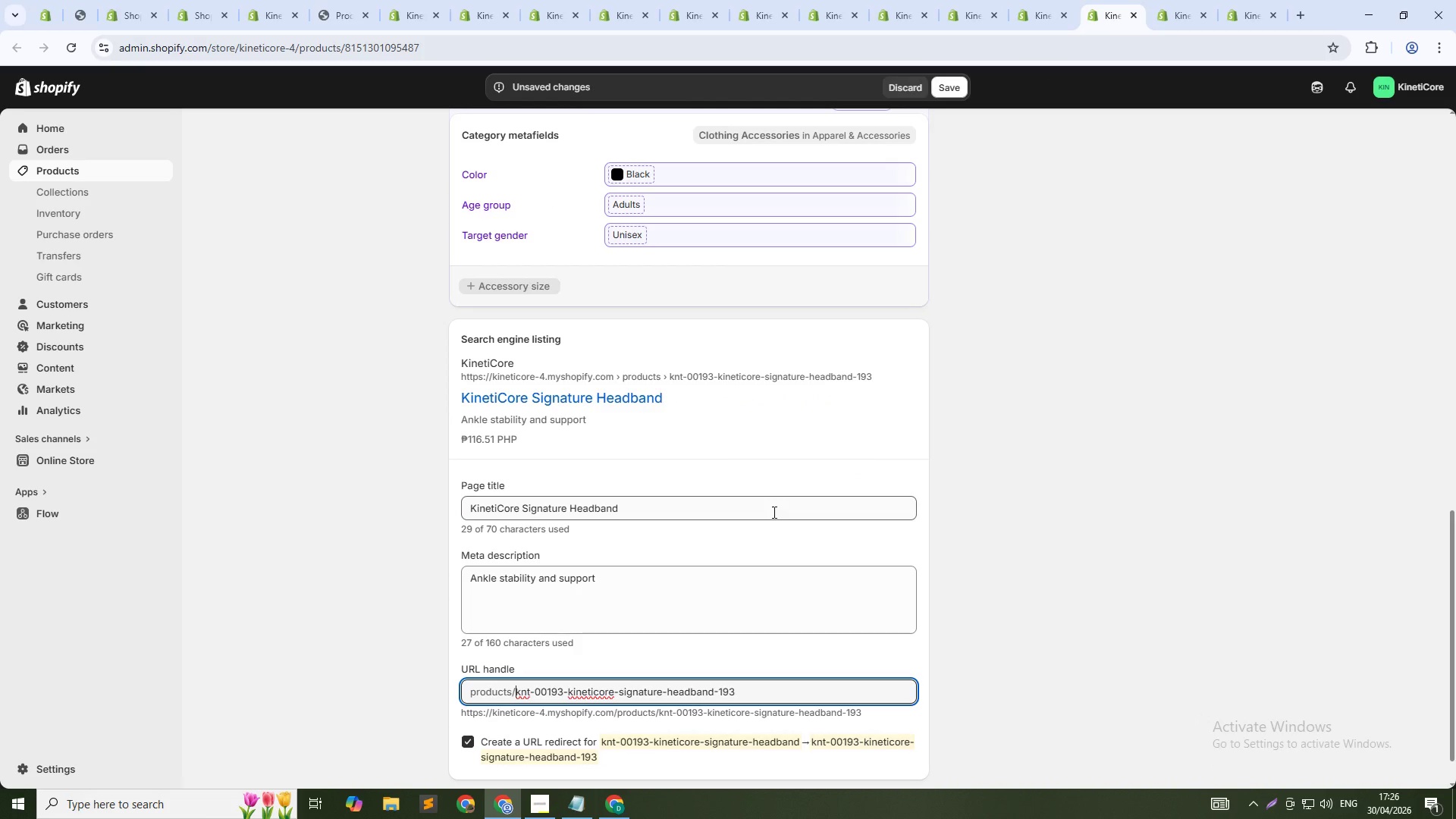 
key(Control+Shift+ArrowRight)
 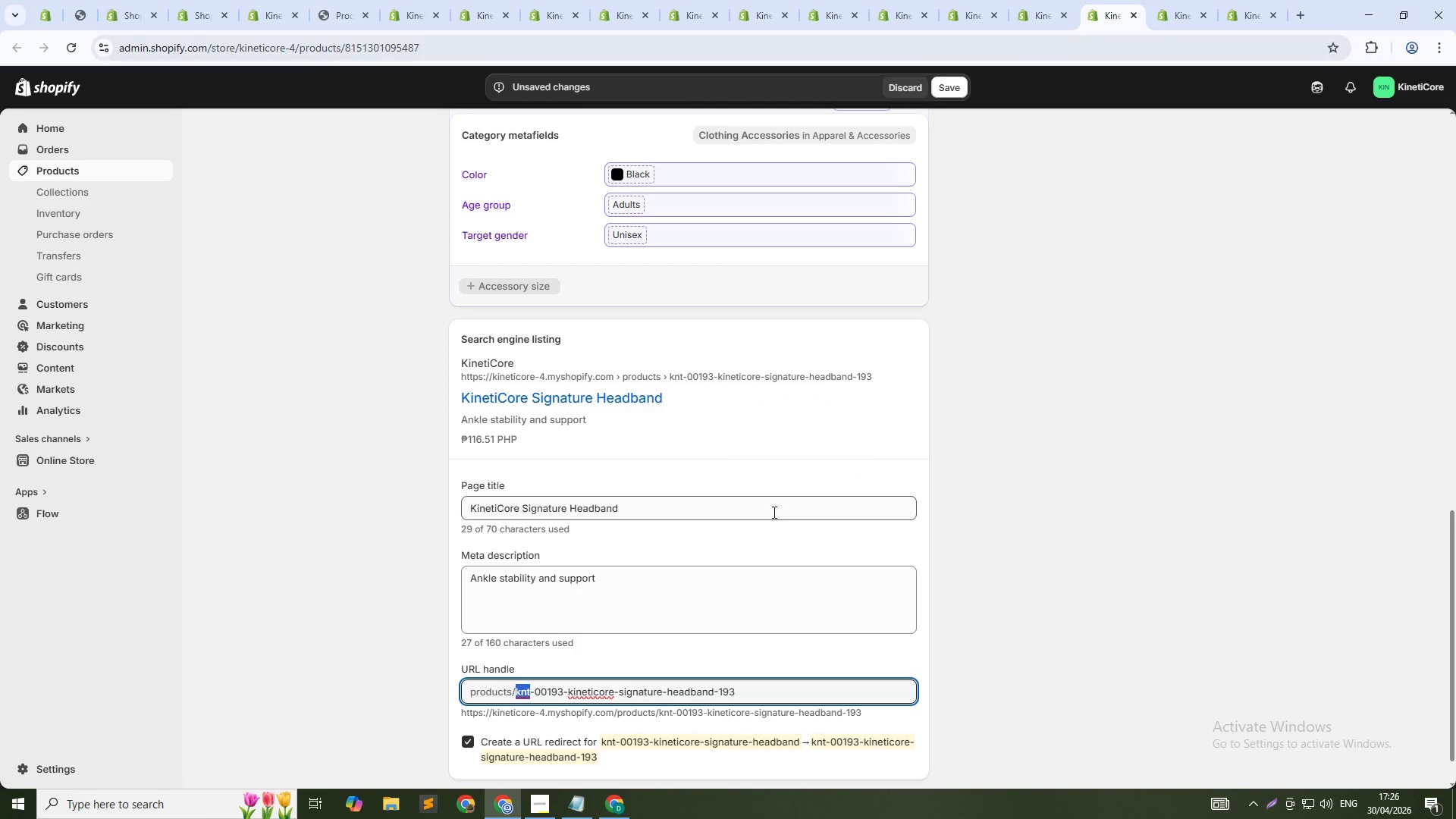 
key(Control+Shift+ArrowRight)
 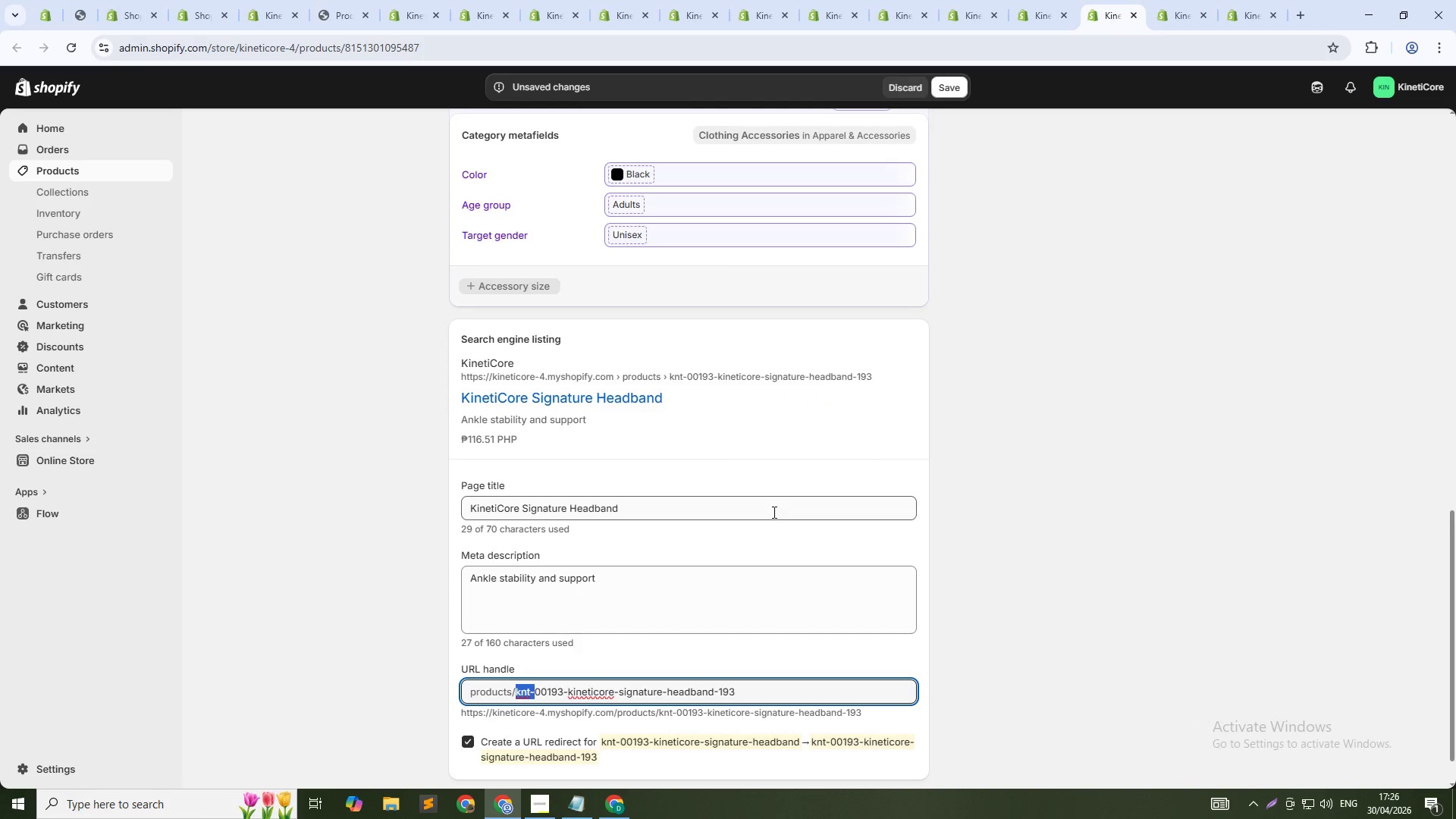 
key(Control+Shift+ArrowRight)
 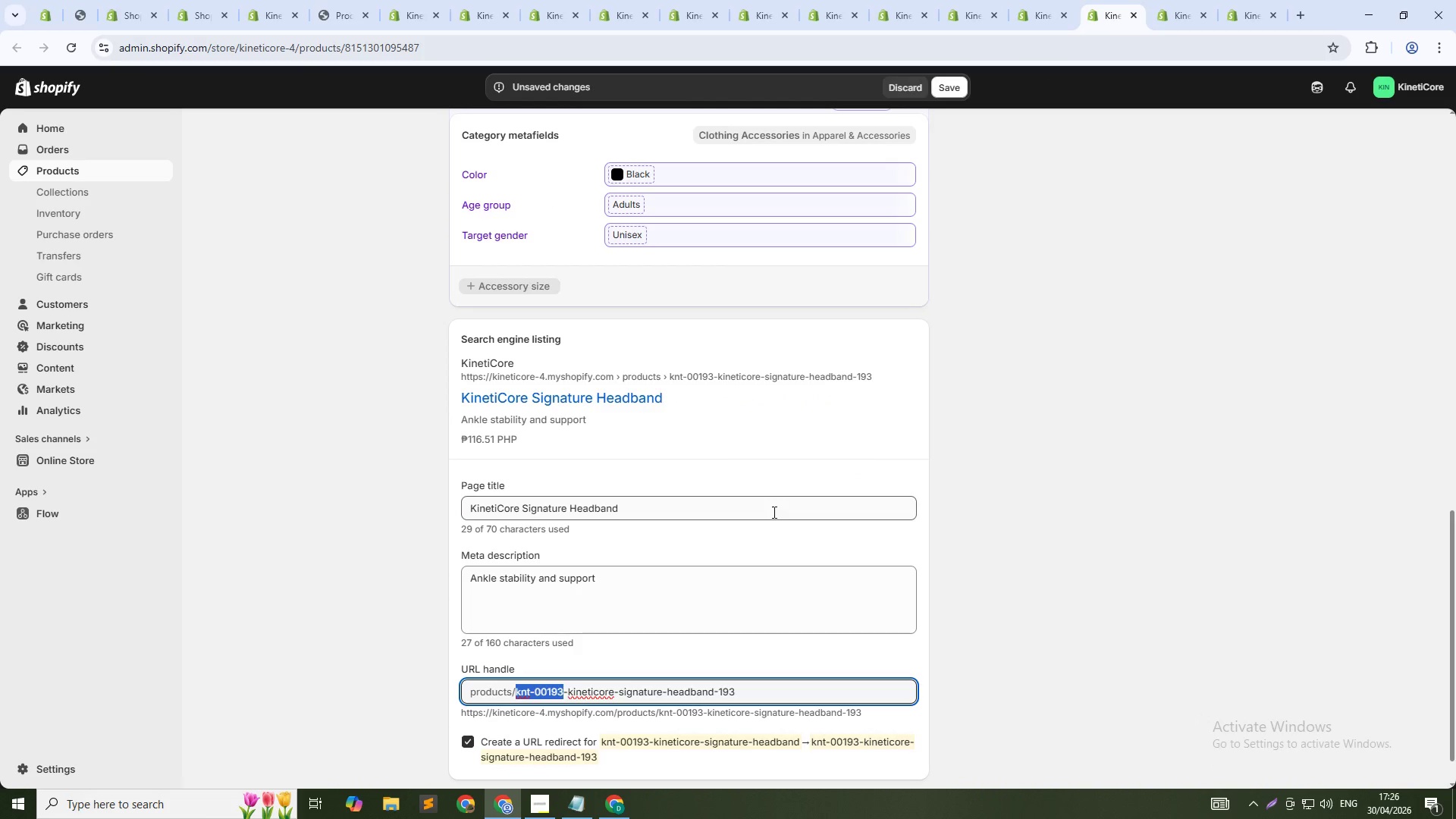 
key(Shift+ArrowRight)
 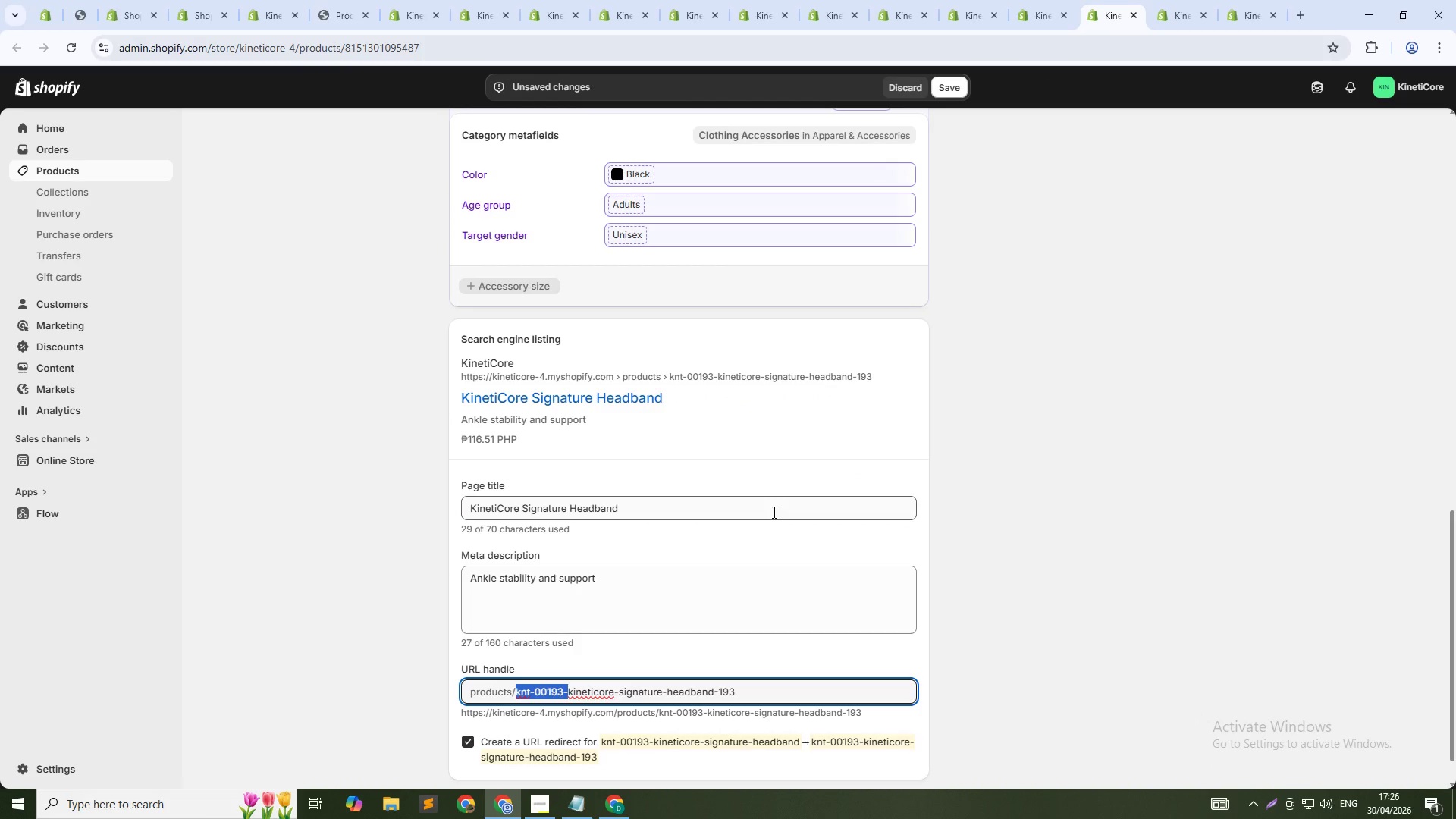 
key(Backspace)
 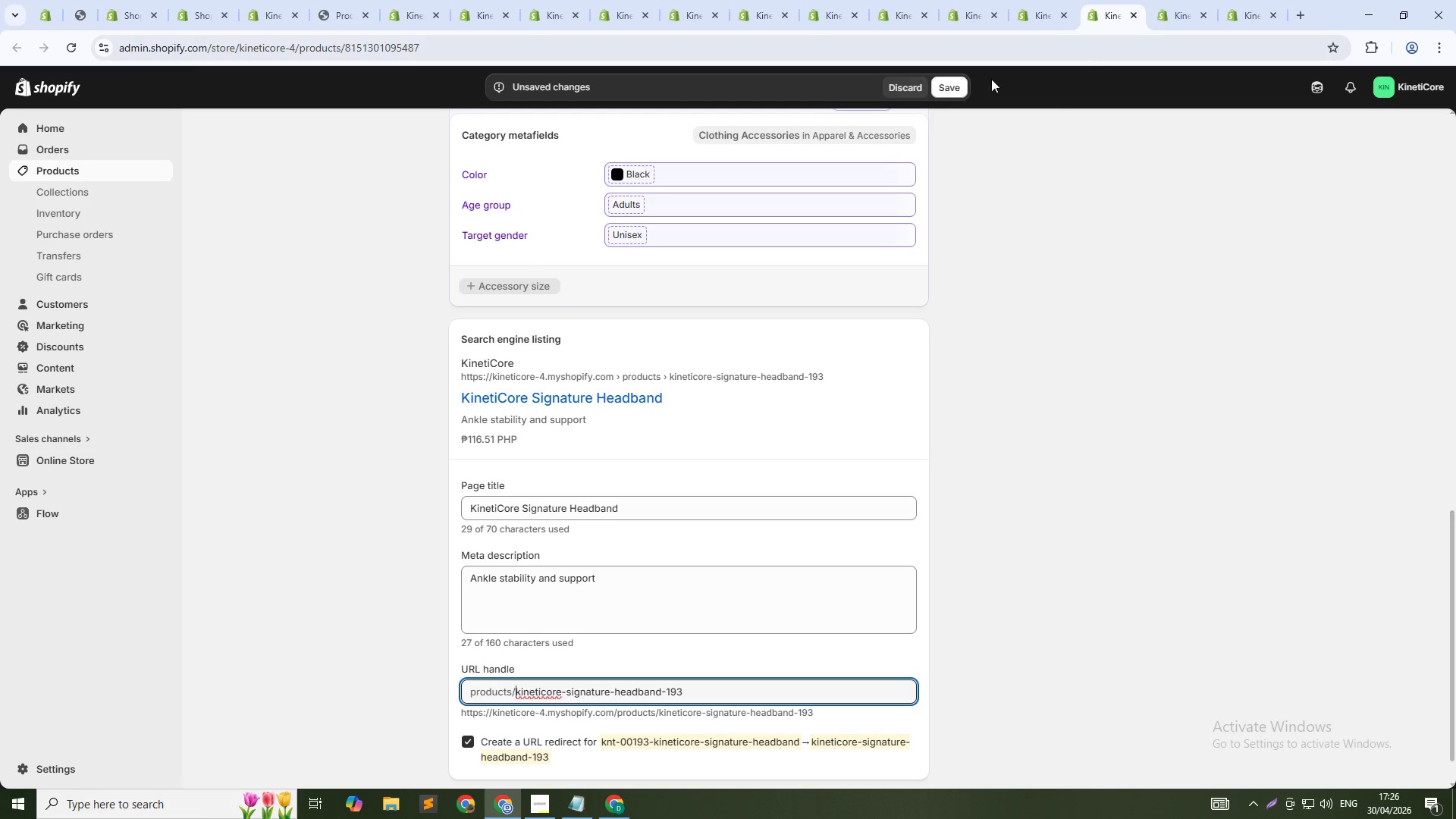 
left_click([945, 89])
 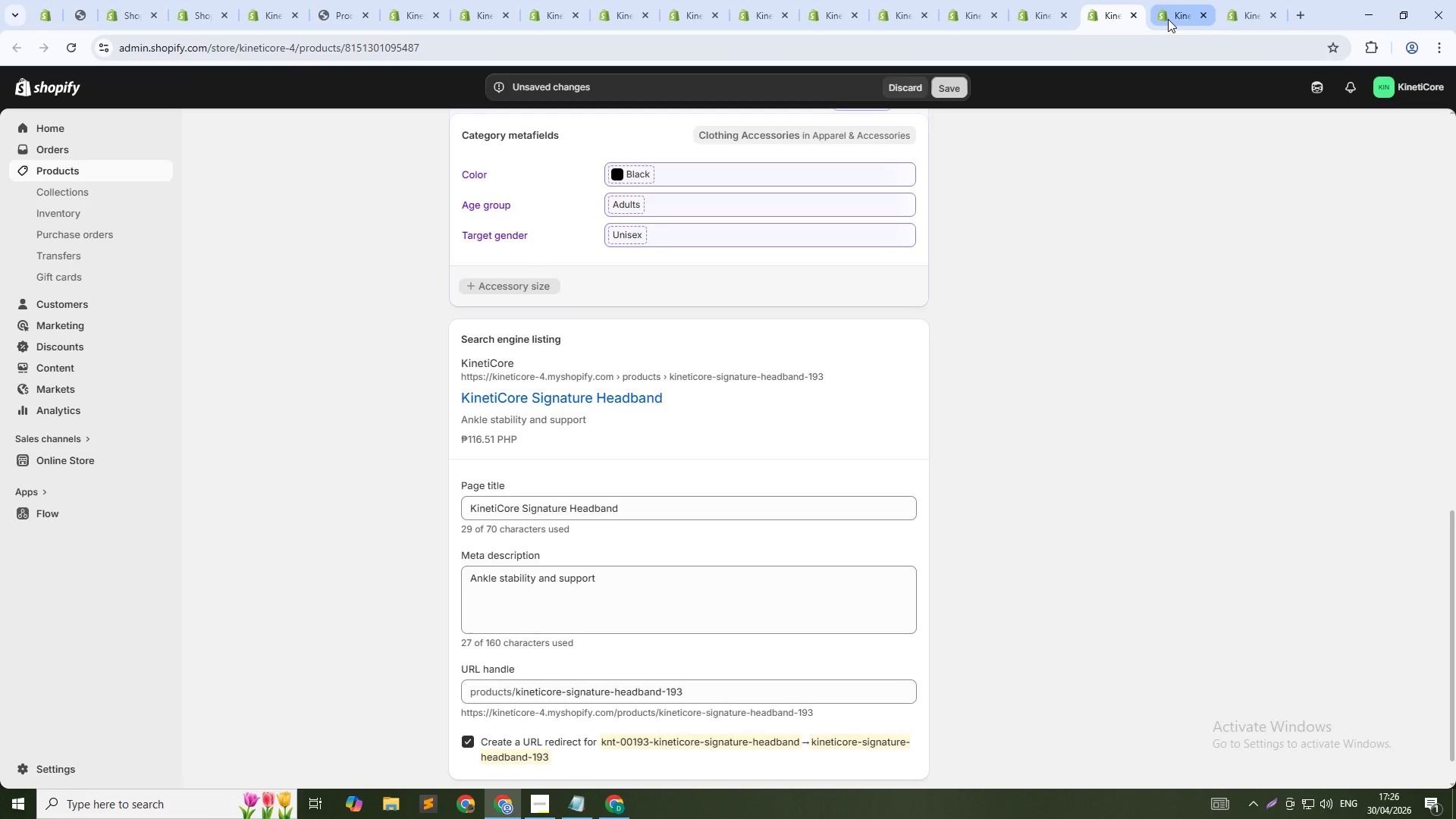 
left_click([1168, 19])
 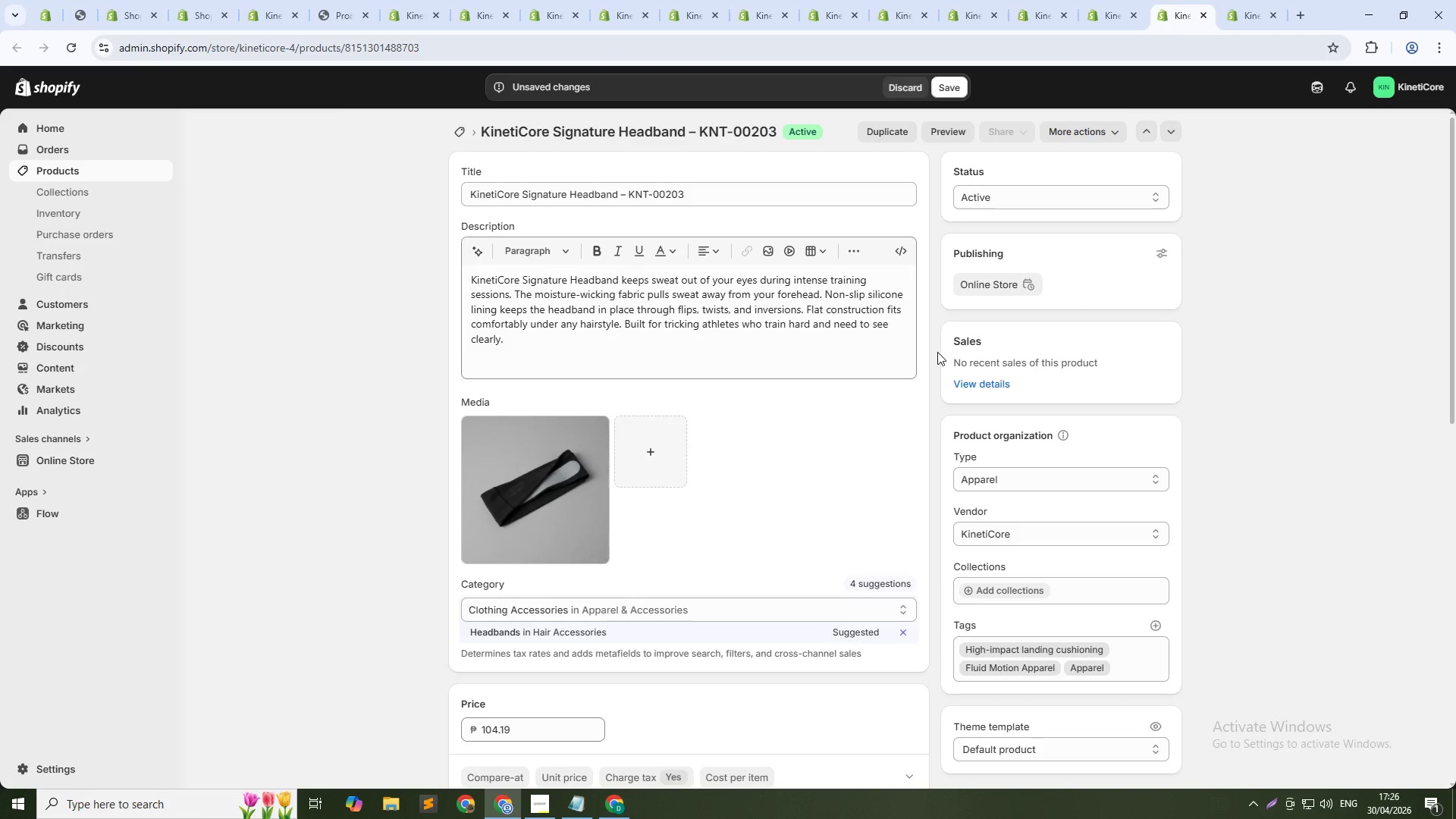 
scroll: coordinate [895, 582], scroll_direction: down, amount: 19.0
 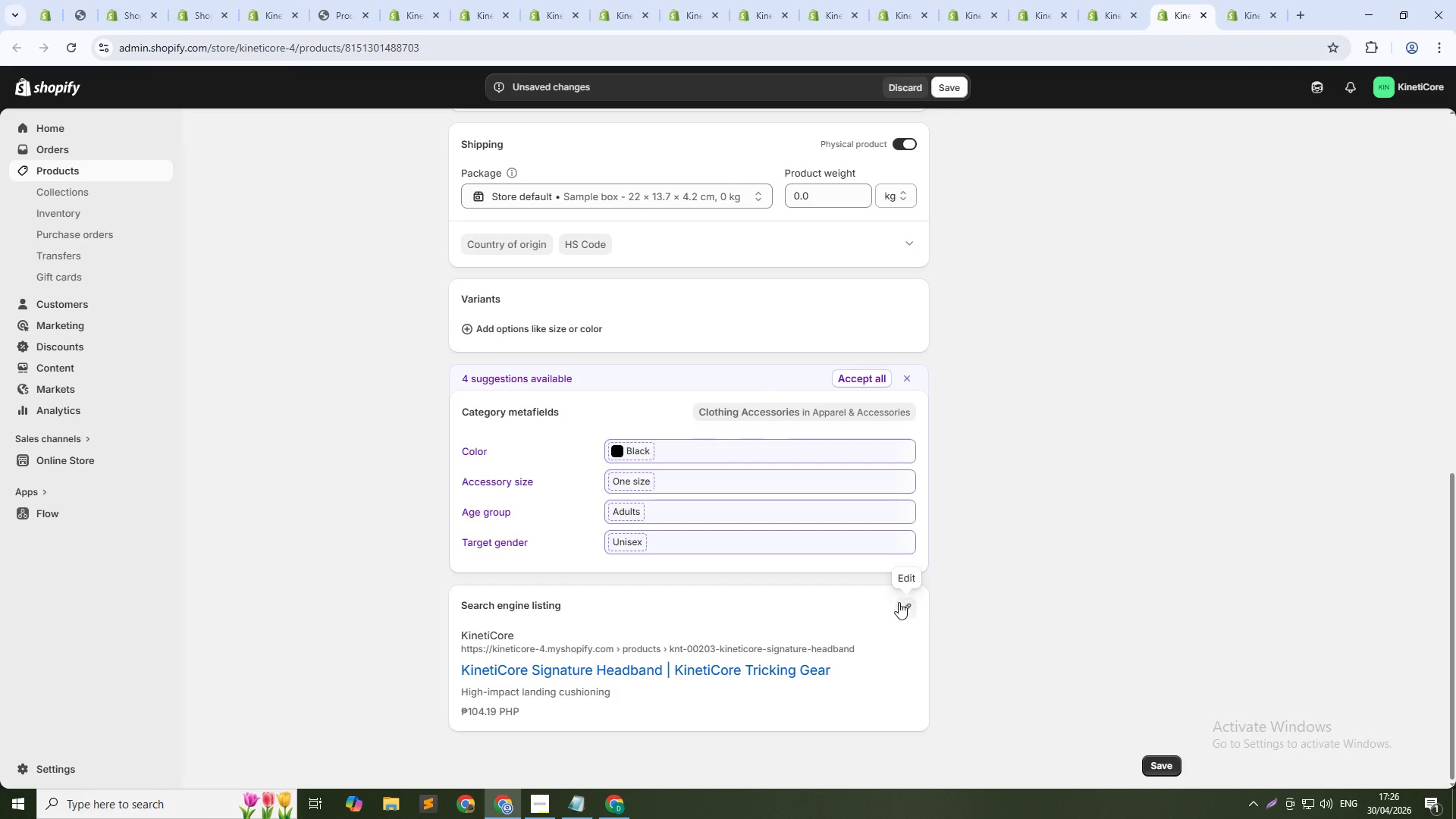 
left_click([903, 605])
 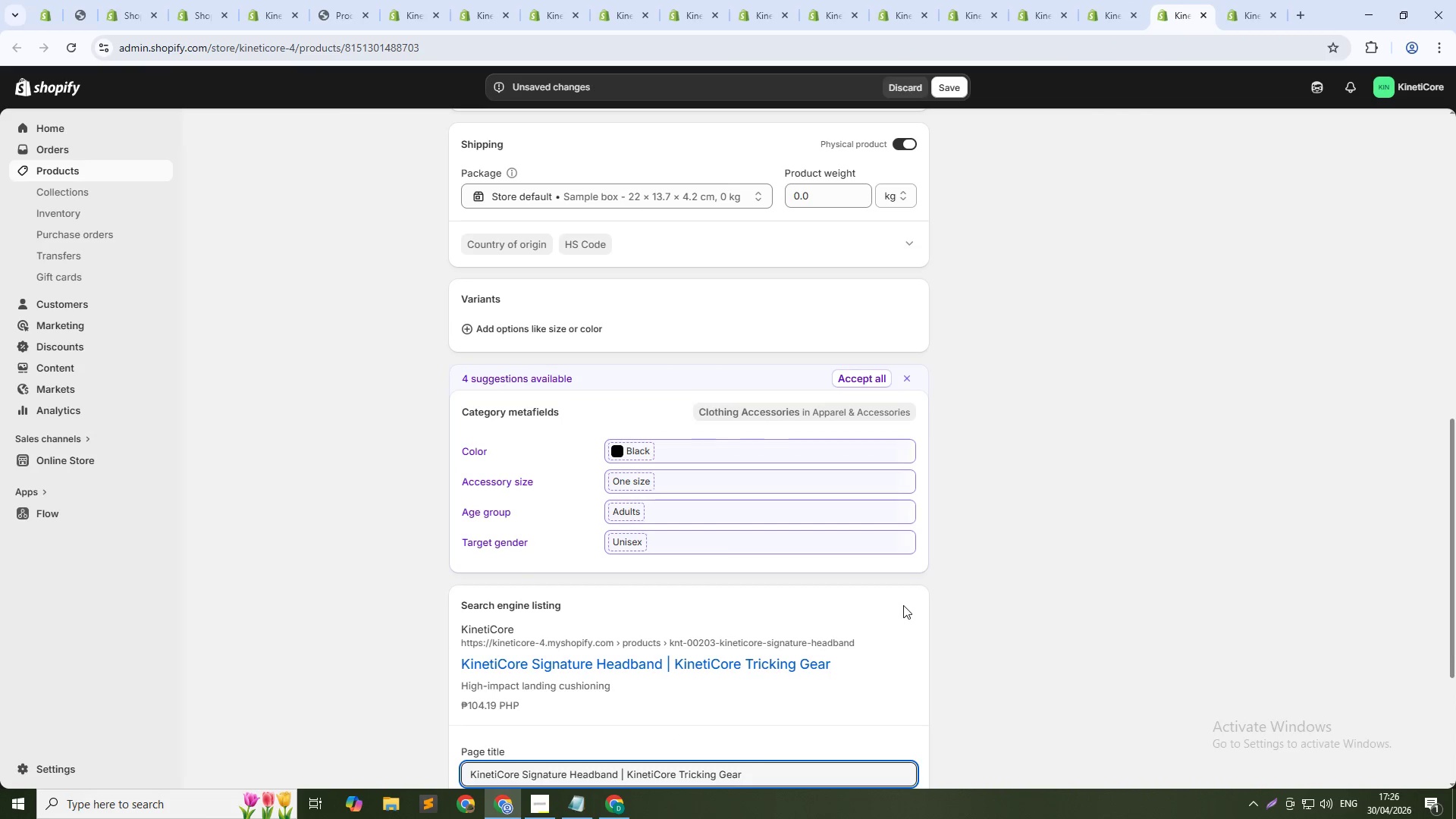 
scroll: coordinate [861, 627], scroll_direction: down, amount: 6.0
 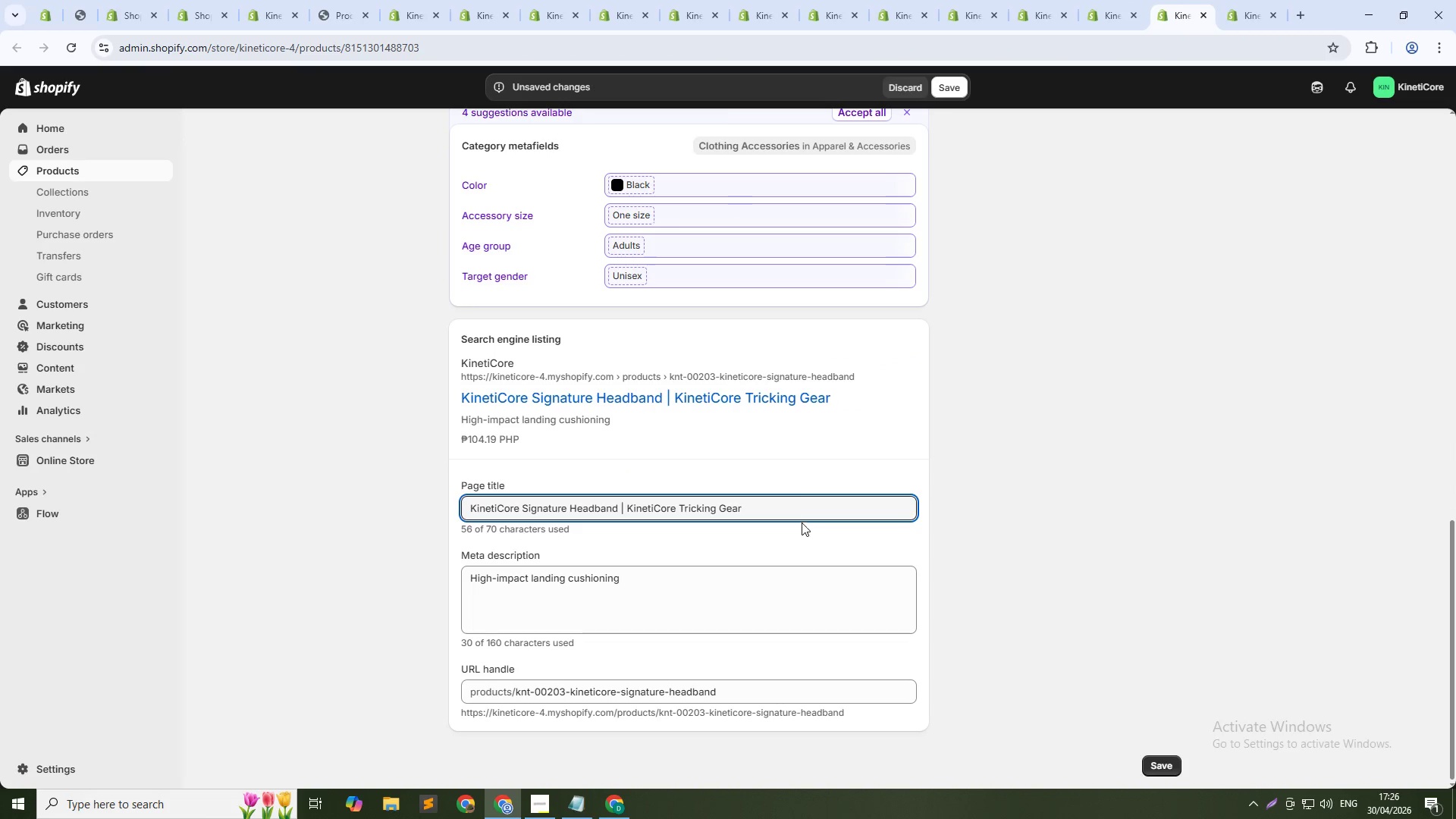 
left_click([799, 506])
 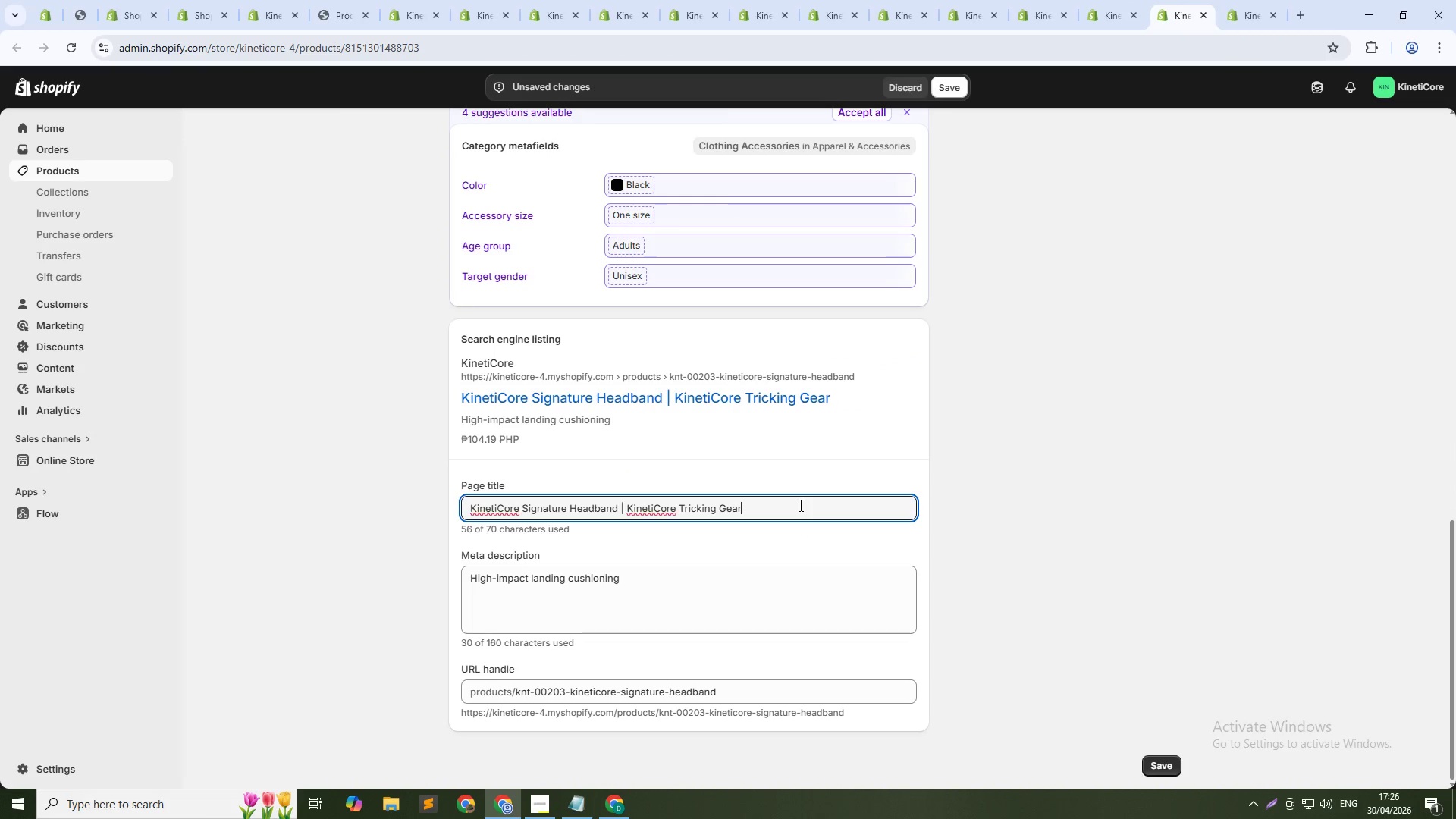 
key(Control+Shift+ArrowLeft)
 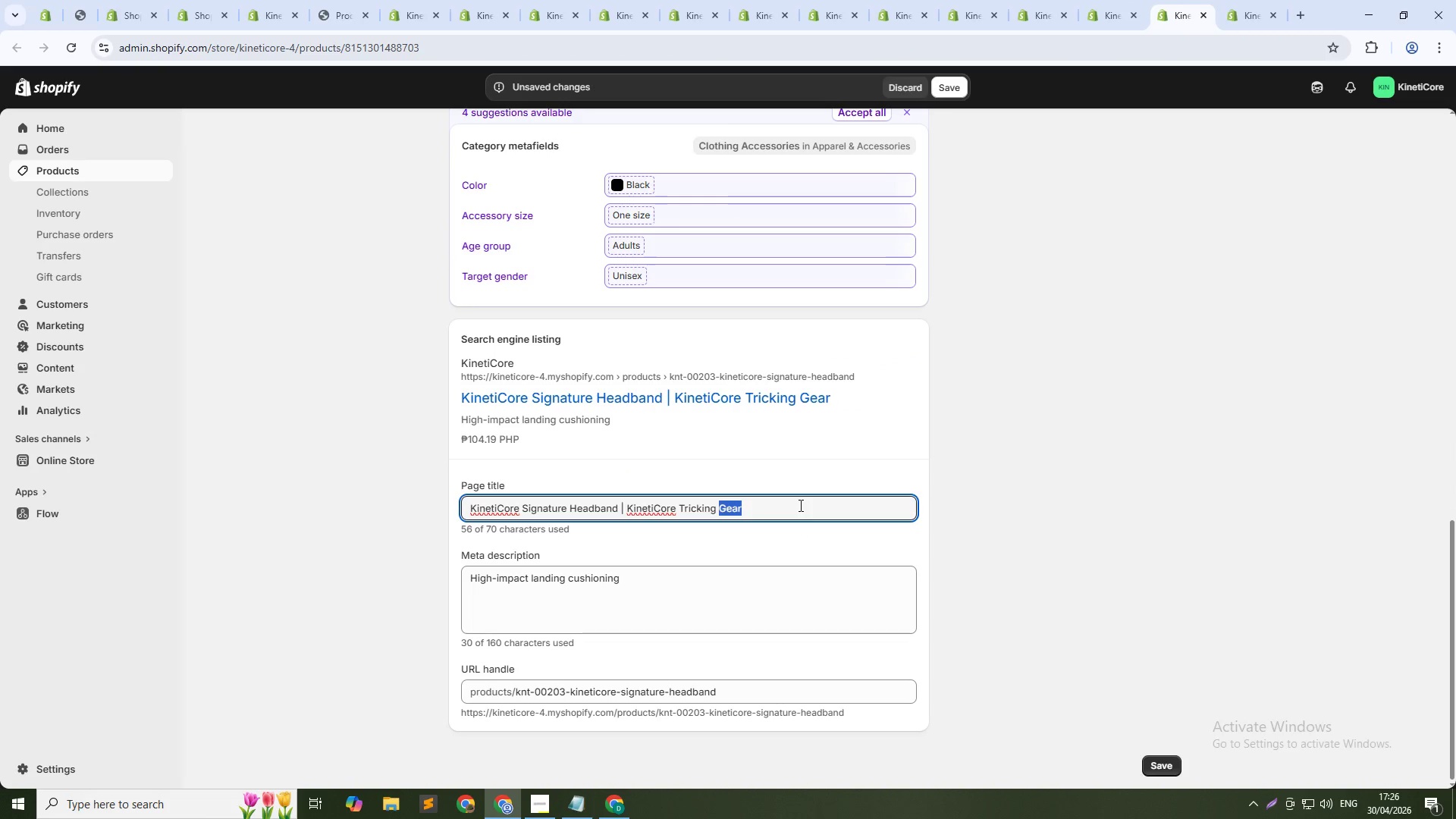 
key(Control+Shift+ArrowLeft)
 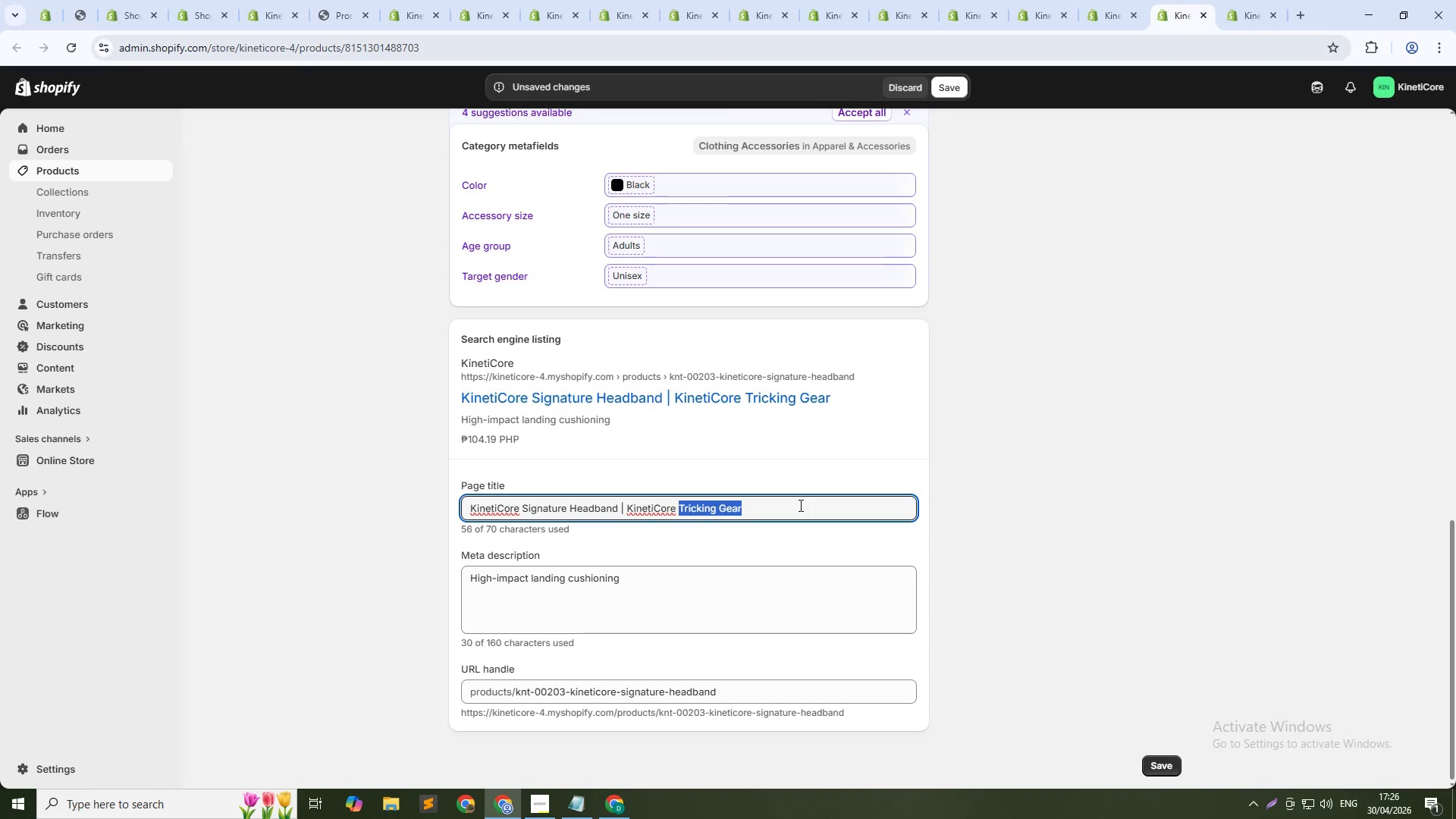 
key(Control+Shift+ArrowLeft)
 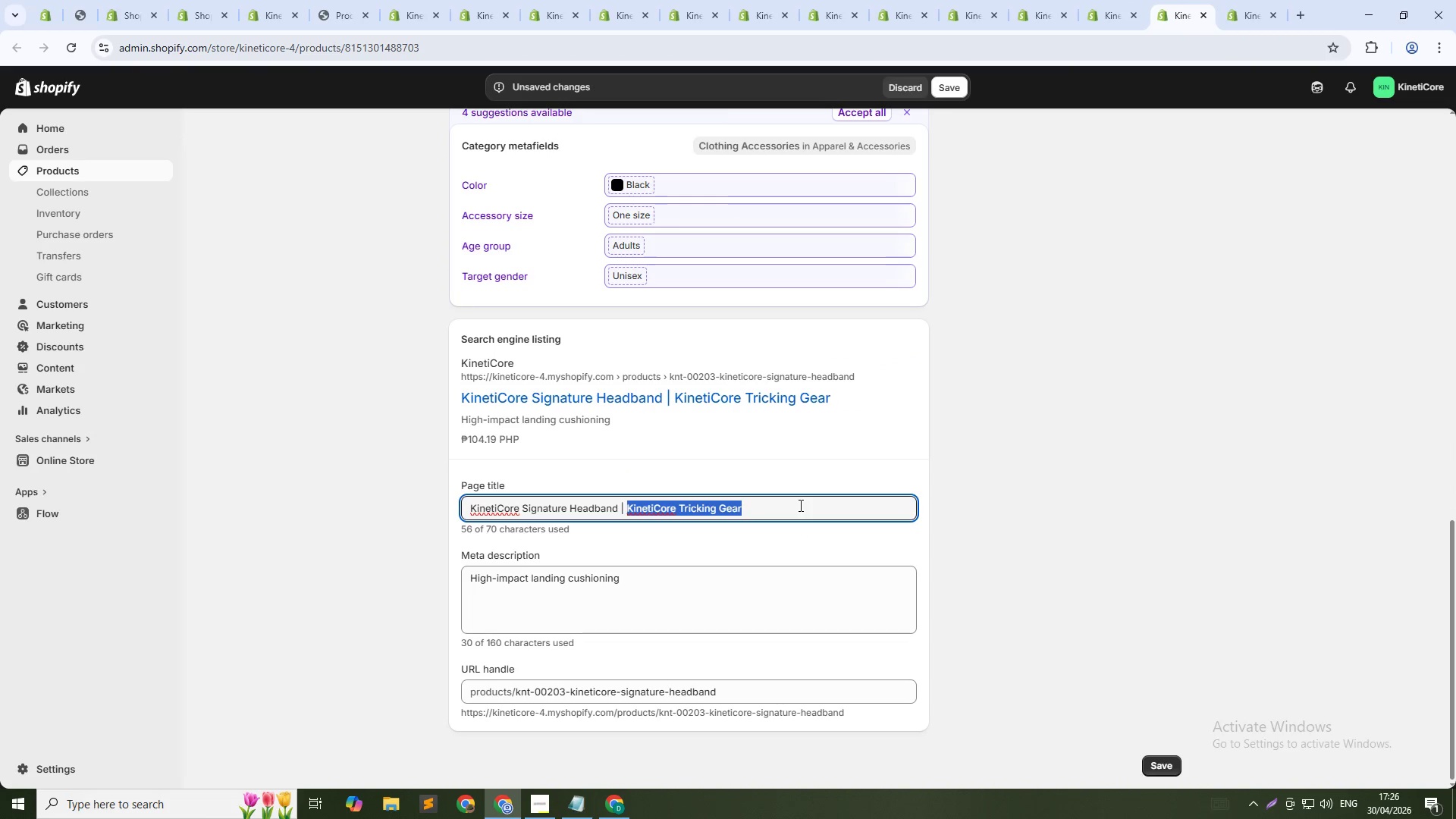 
key(Control+Shift+ArrowLeft)
 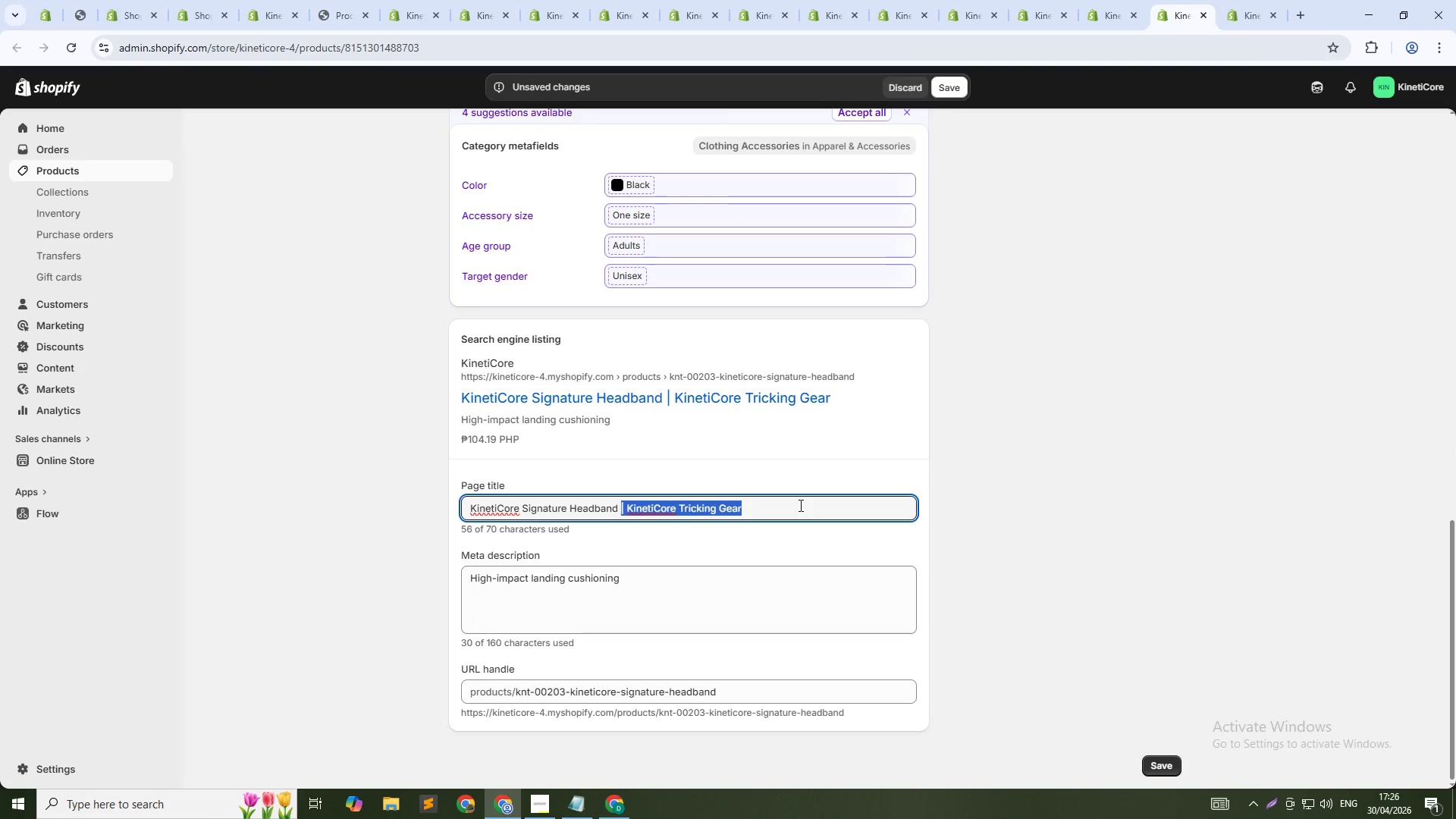 
key(Shift+ArrowLeft)
 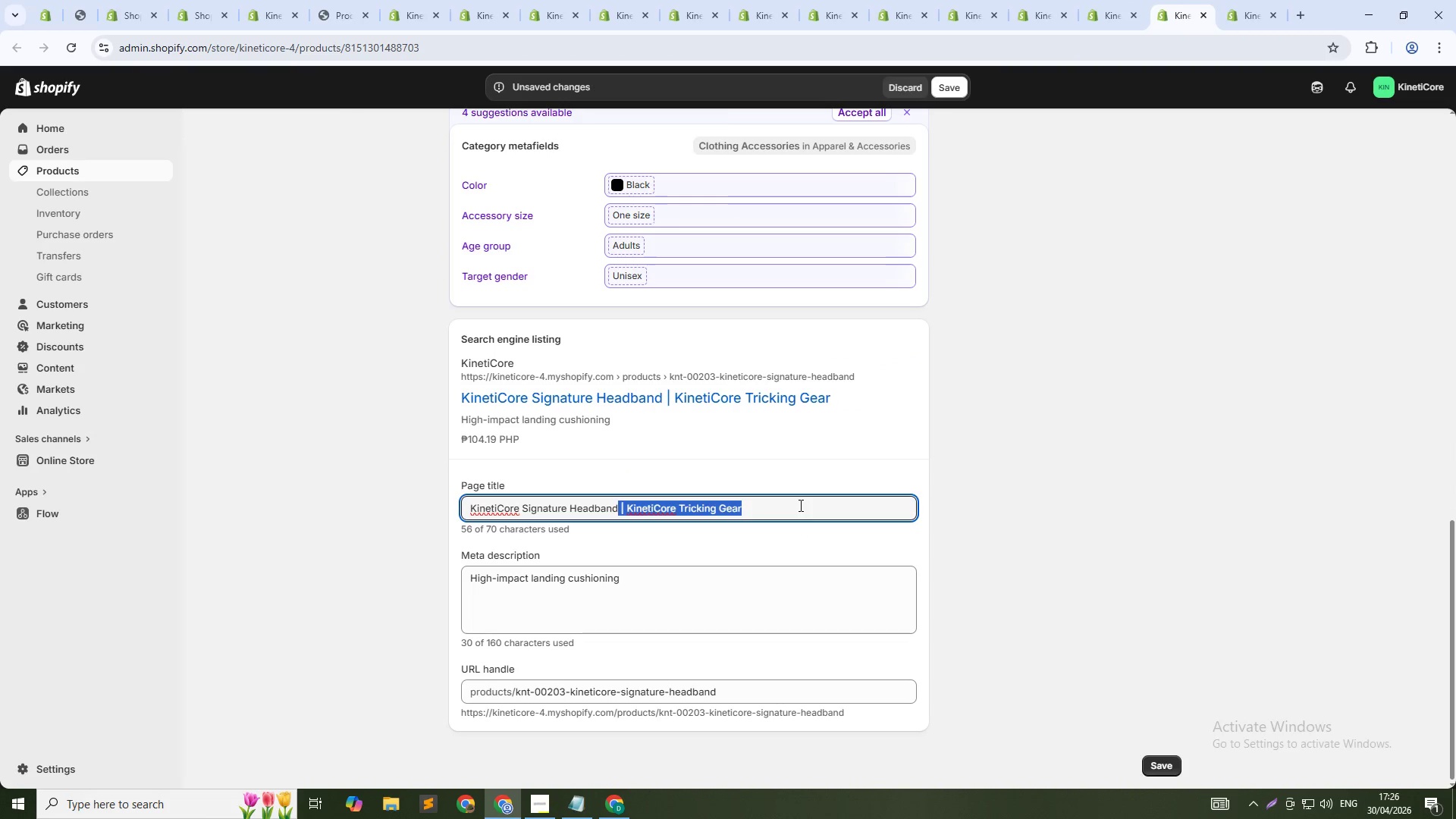 
key(Backspace)
 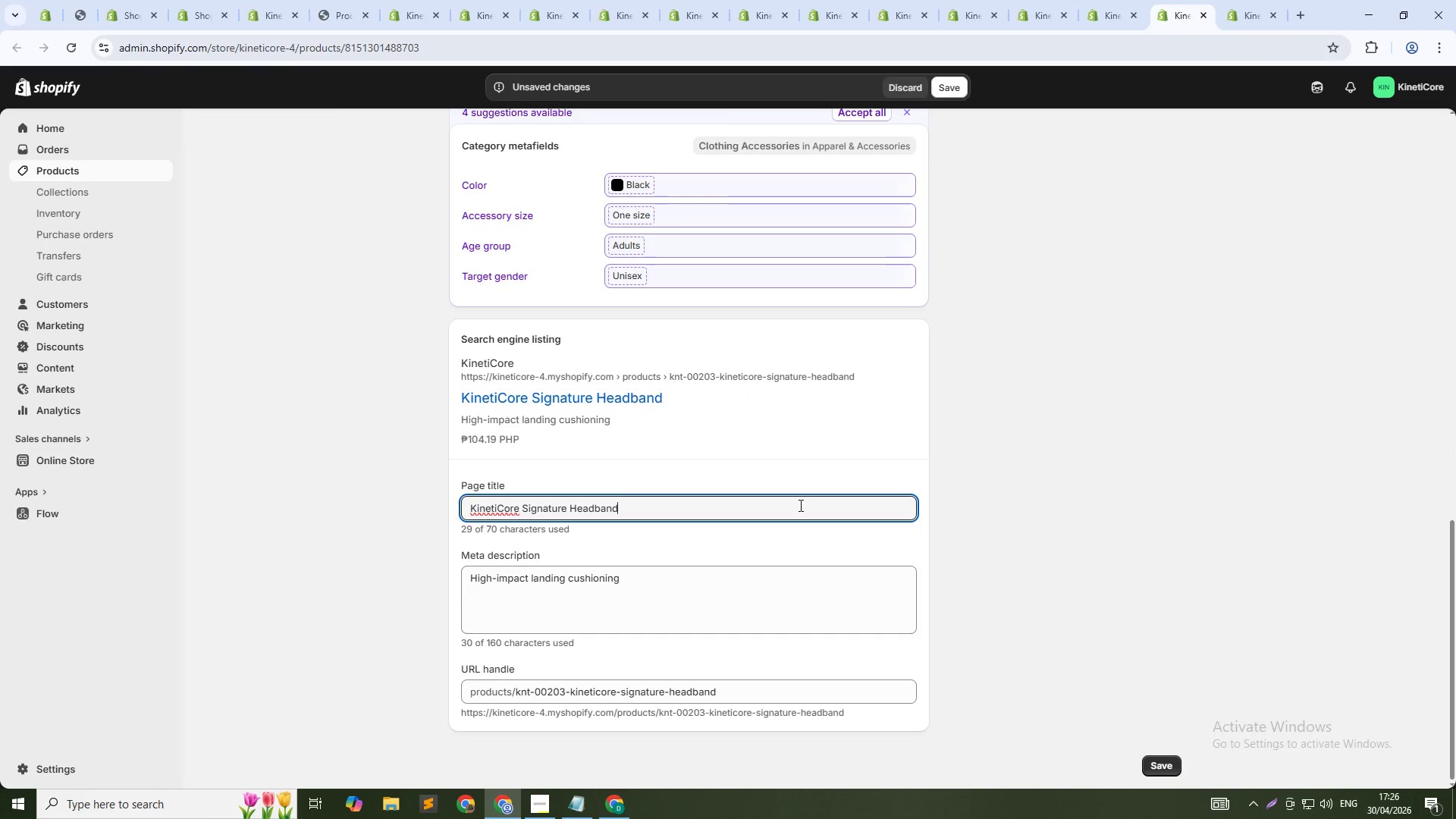 
key(Tab)
 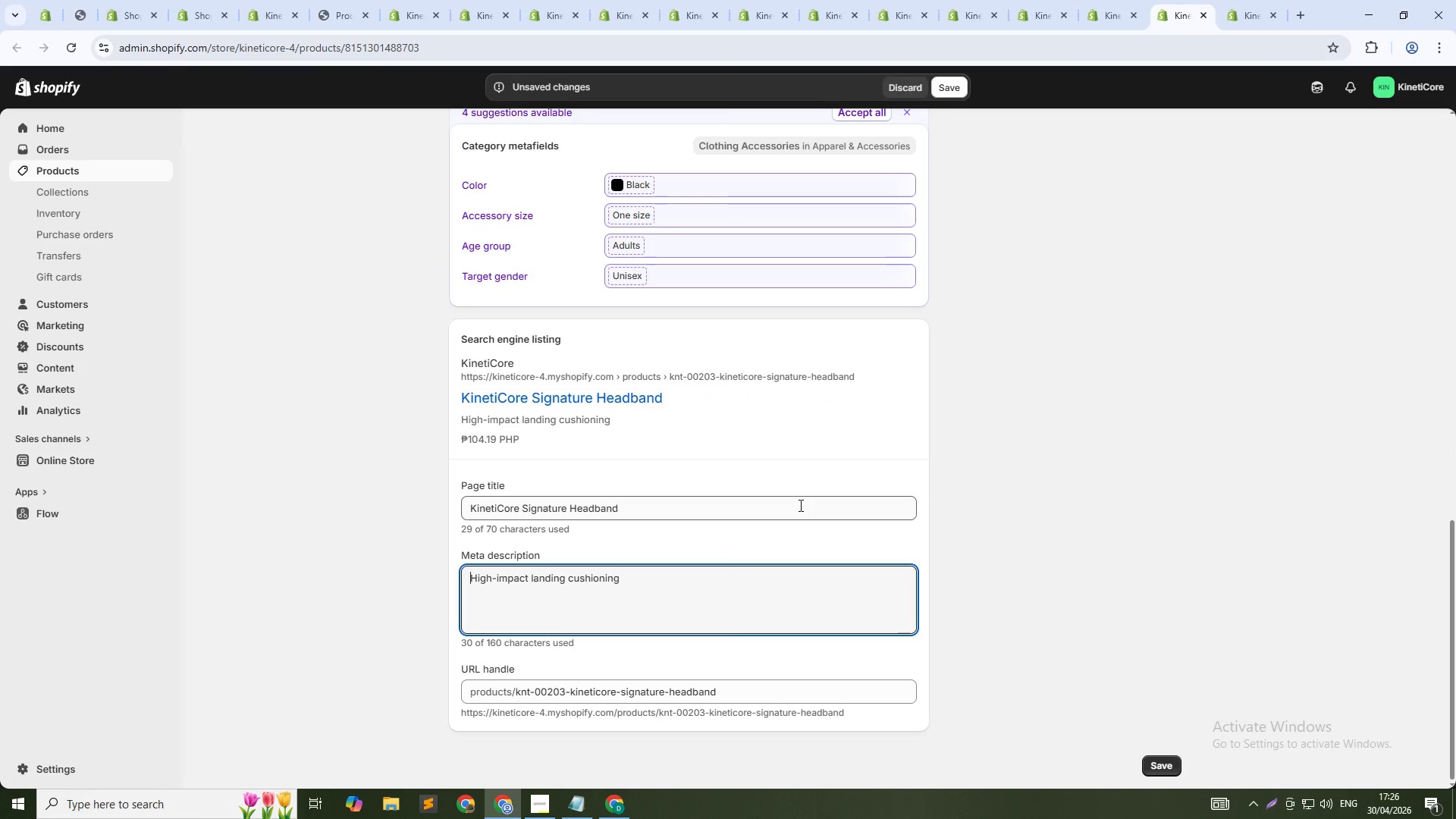 
key(Tab)
 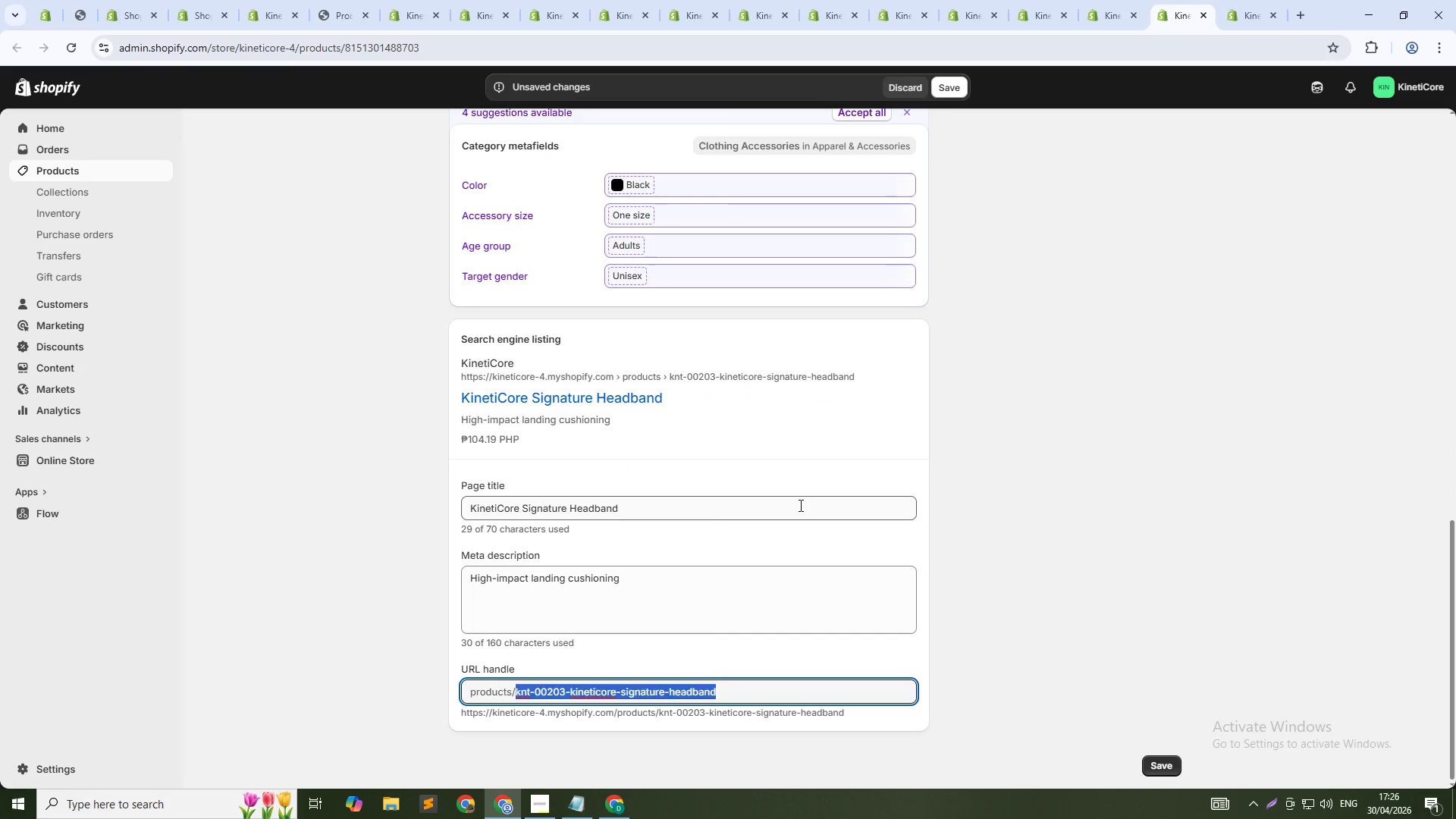 
key(ArrowDown)
 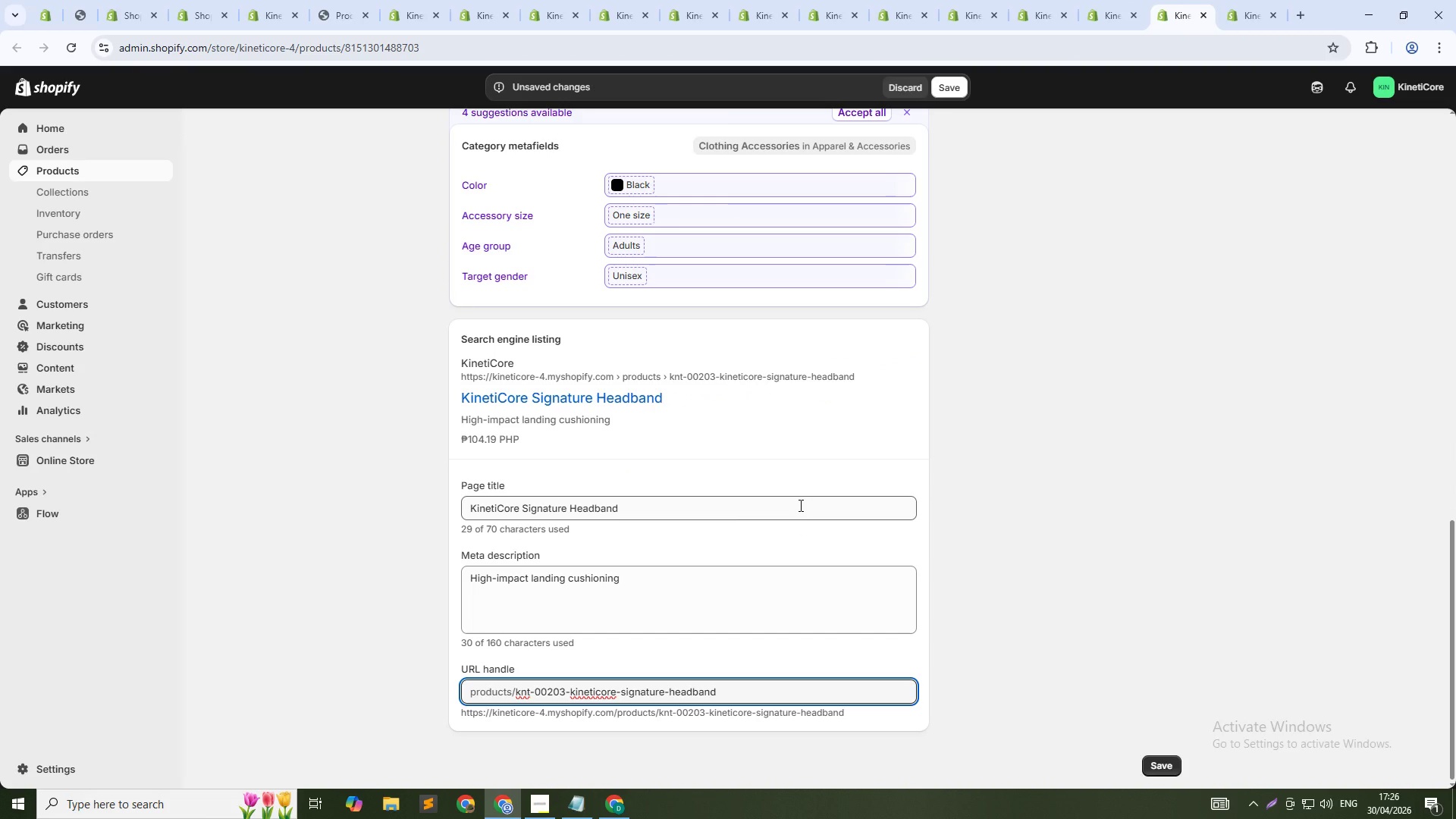 
key(NumpadSubtract)
 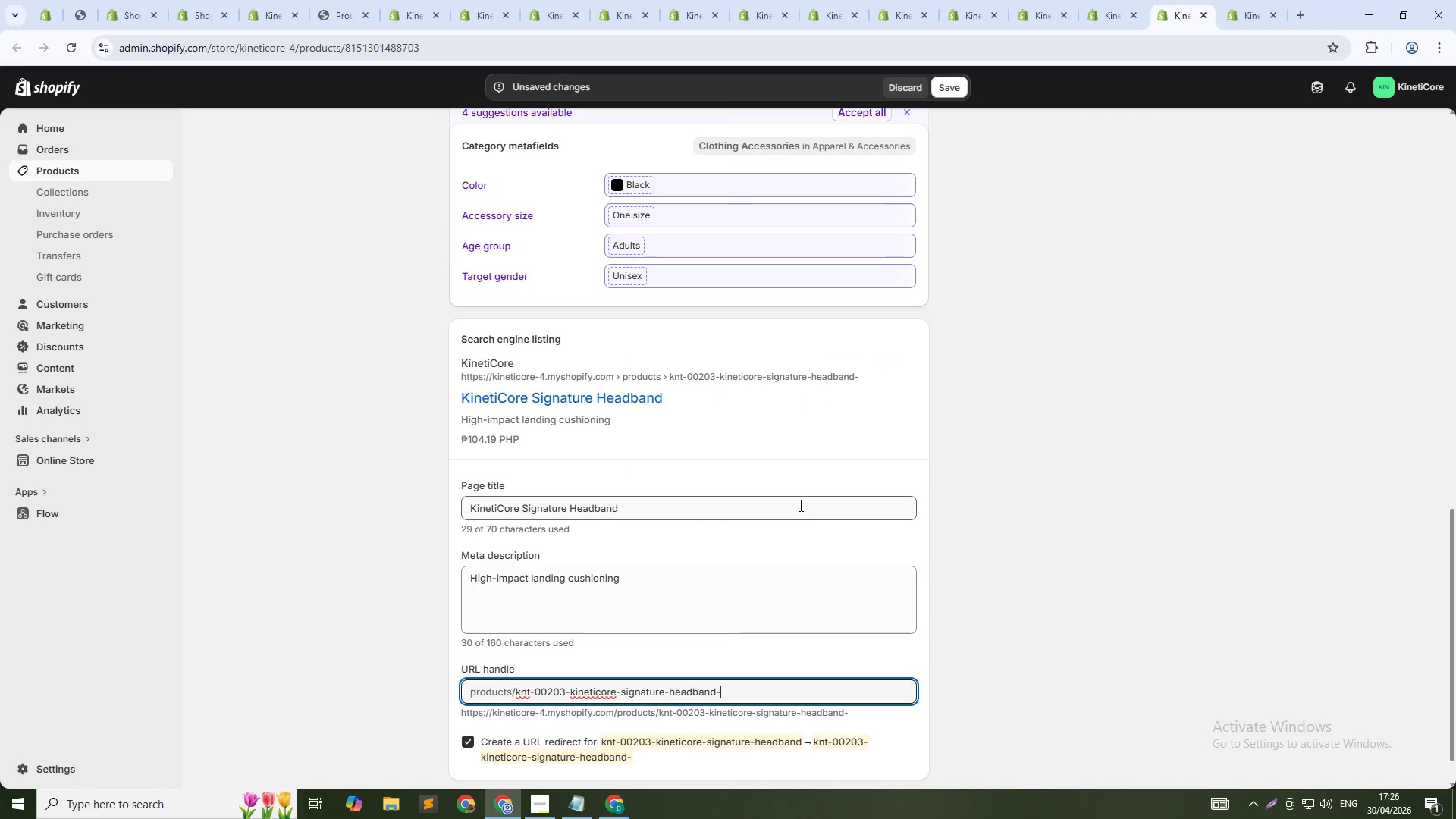 
key(Numpad2)
 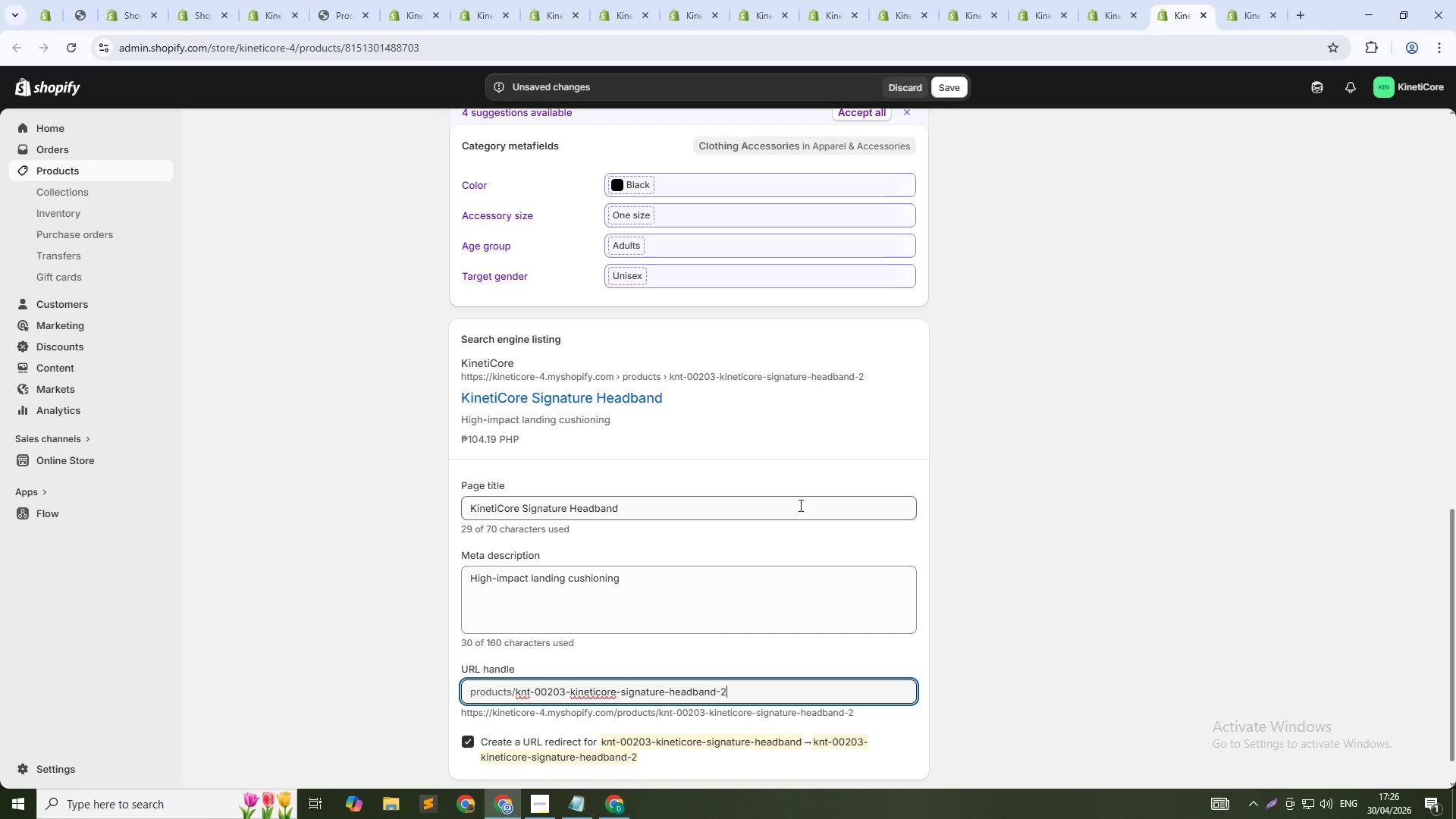 
key(Numpad0)
 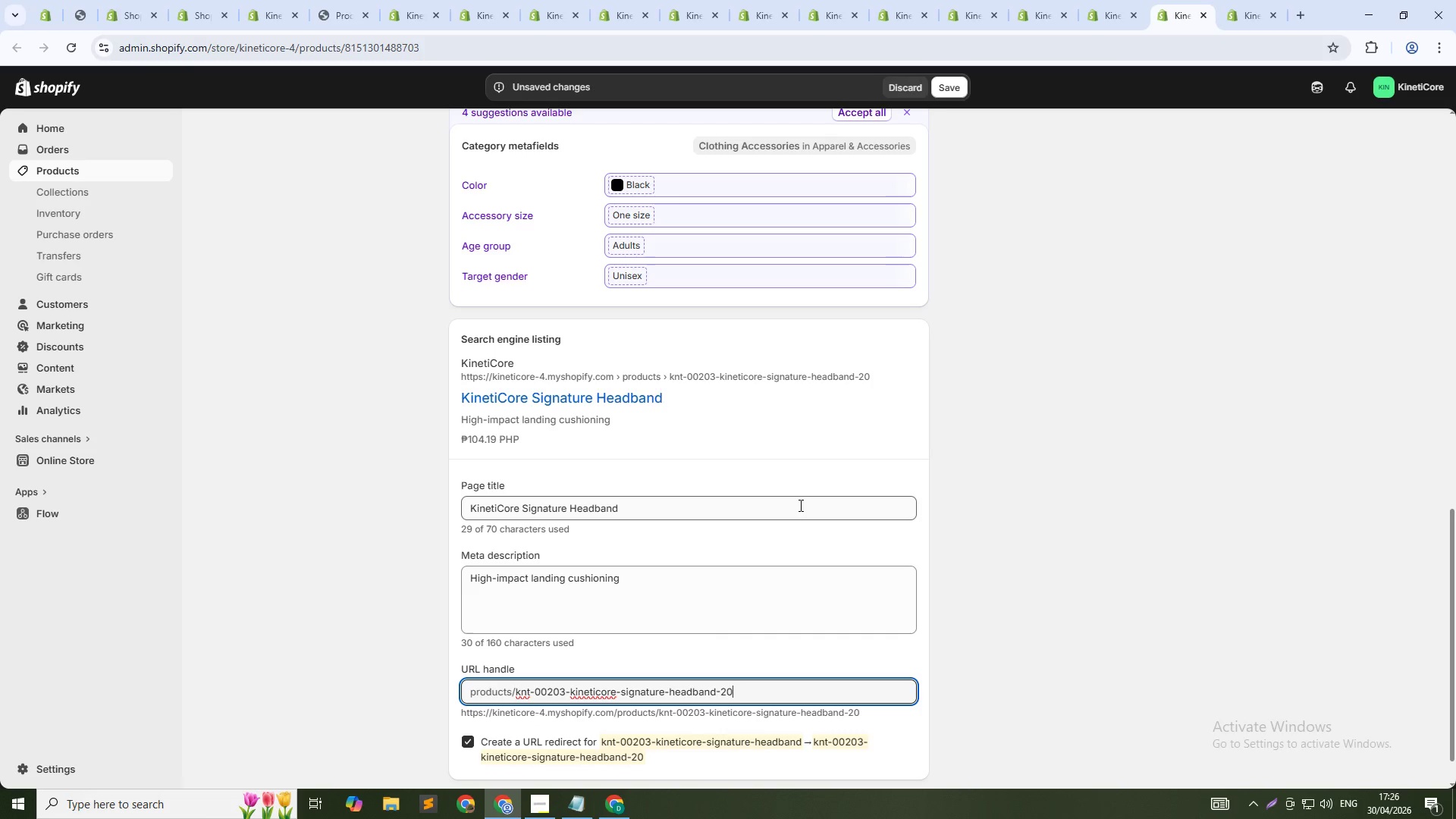 
key(Numpad3)
 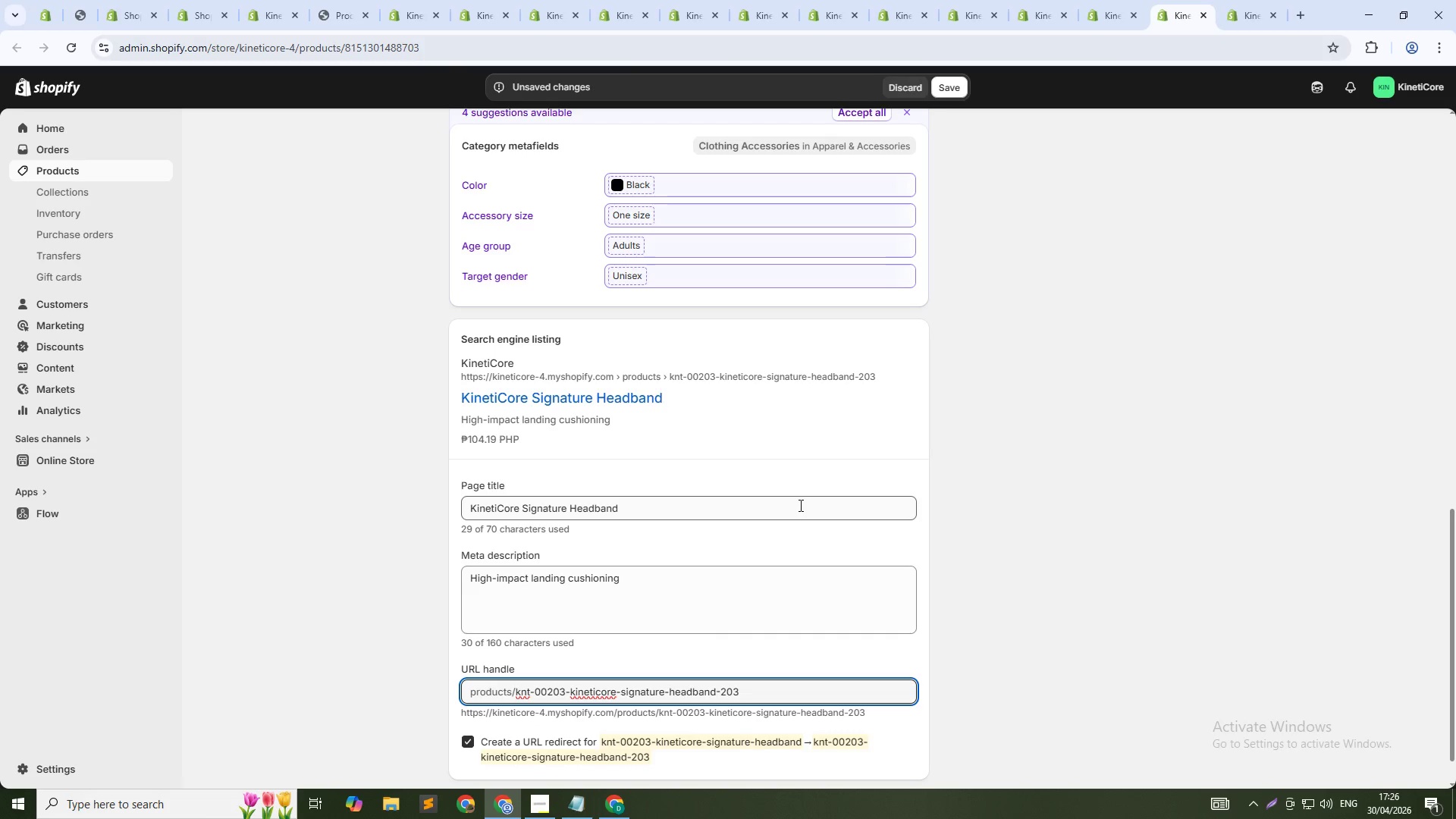 
key(ArrowUp)
 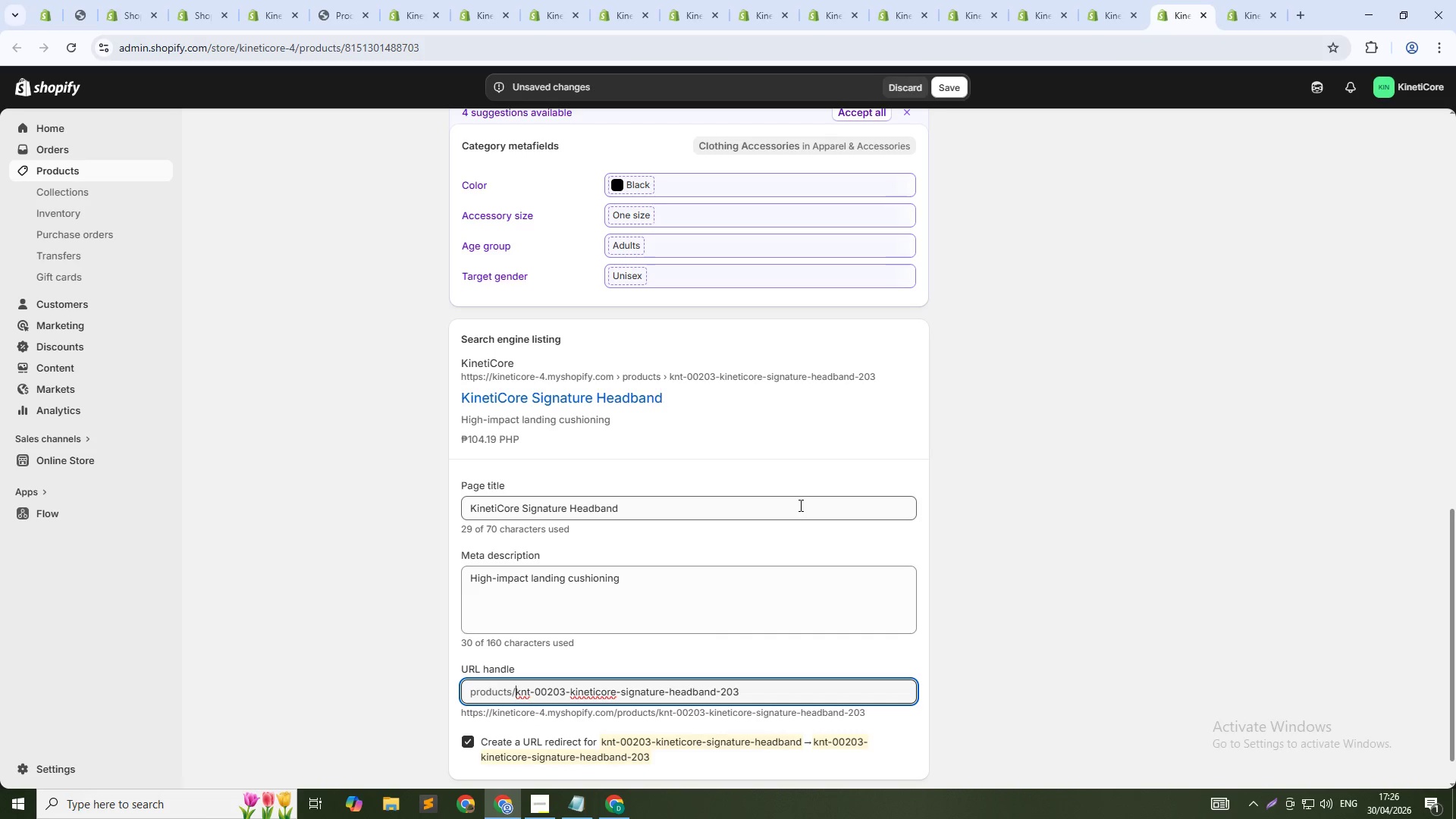 
key(Control+Shift+ArrowRight)
 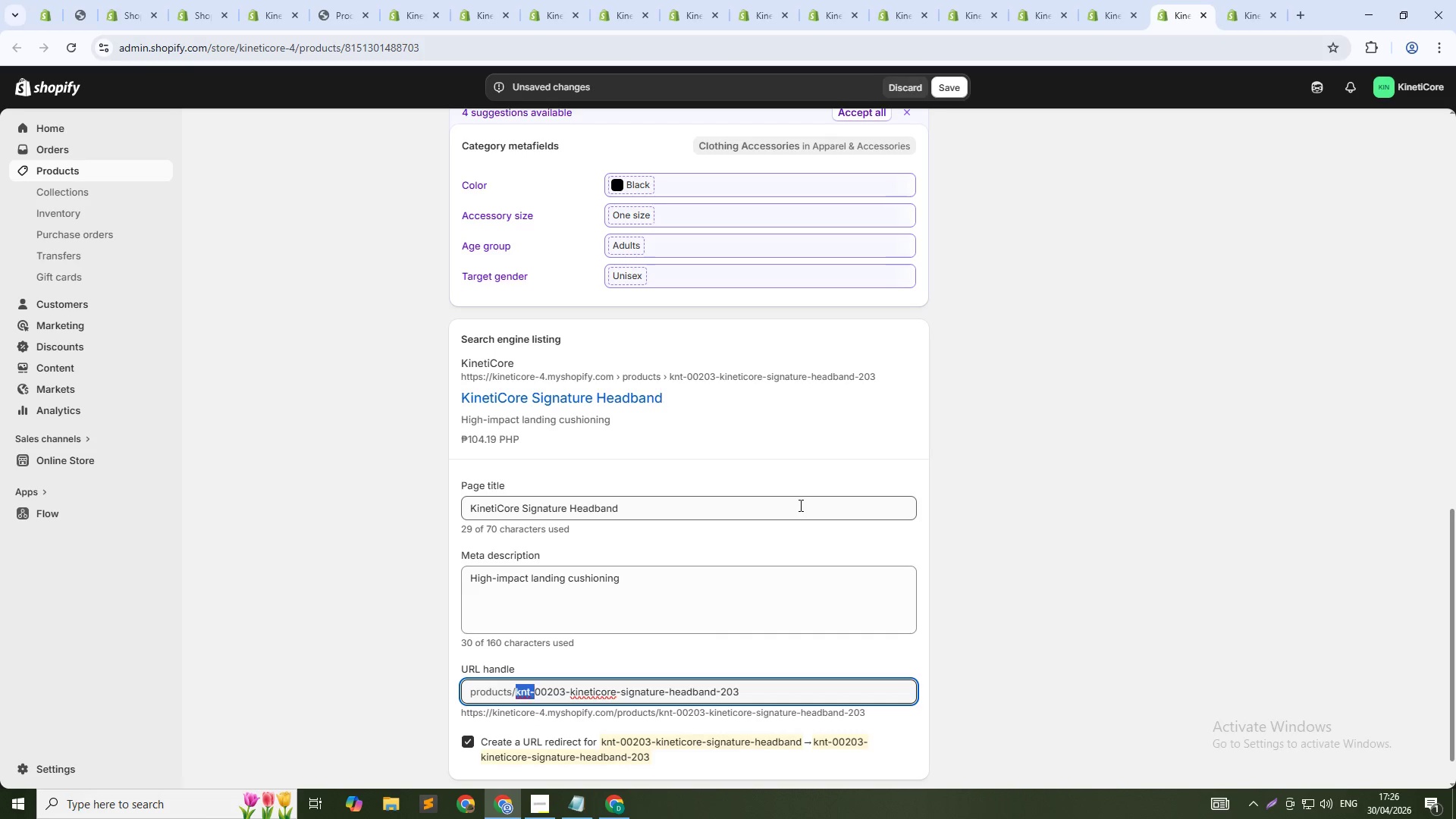 
key(Control+Shift+ArrowRight)
 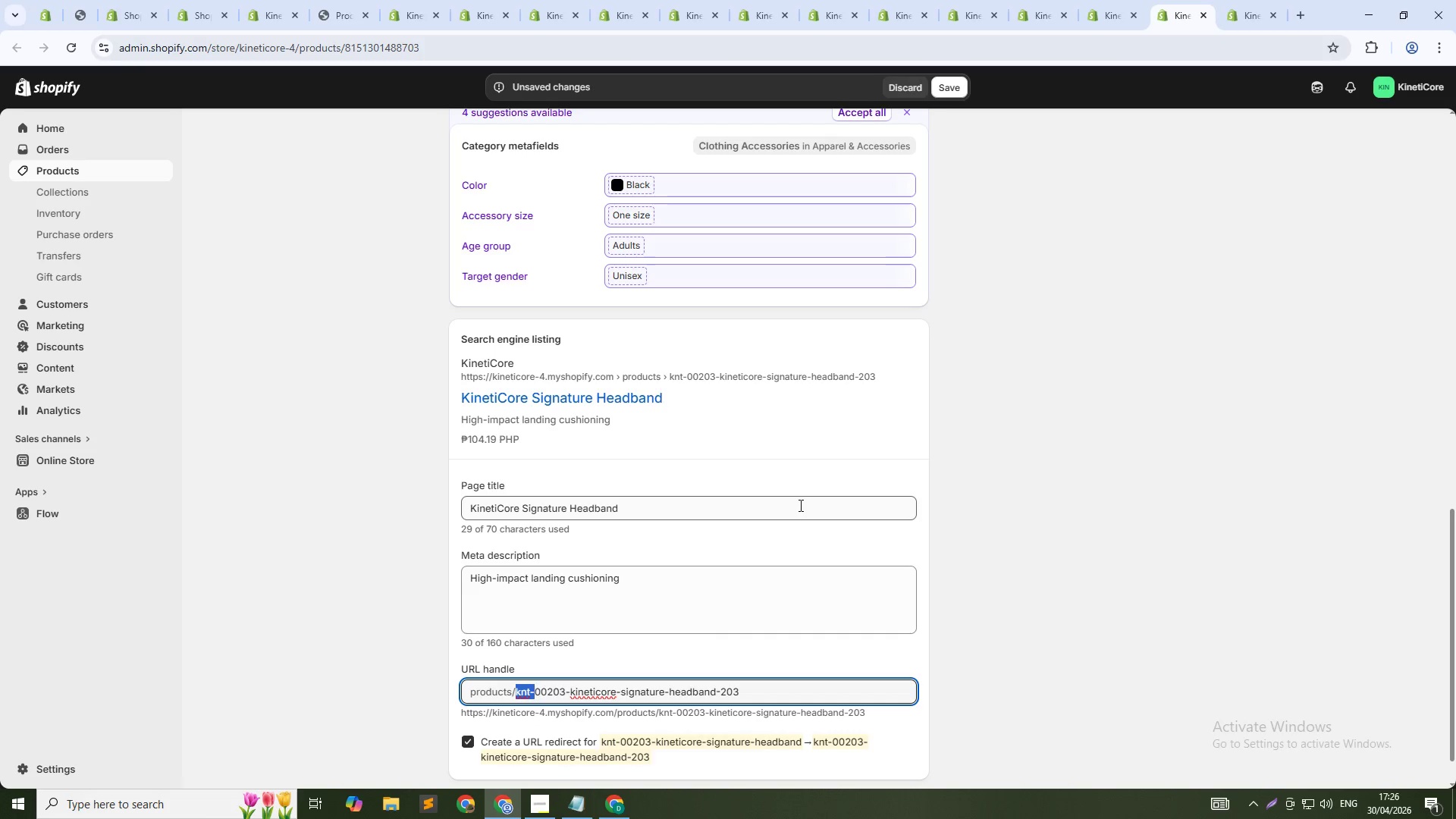 
key(Control+Shift+ArrowRight)
 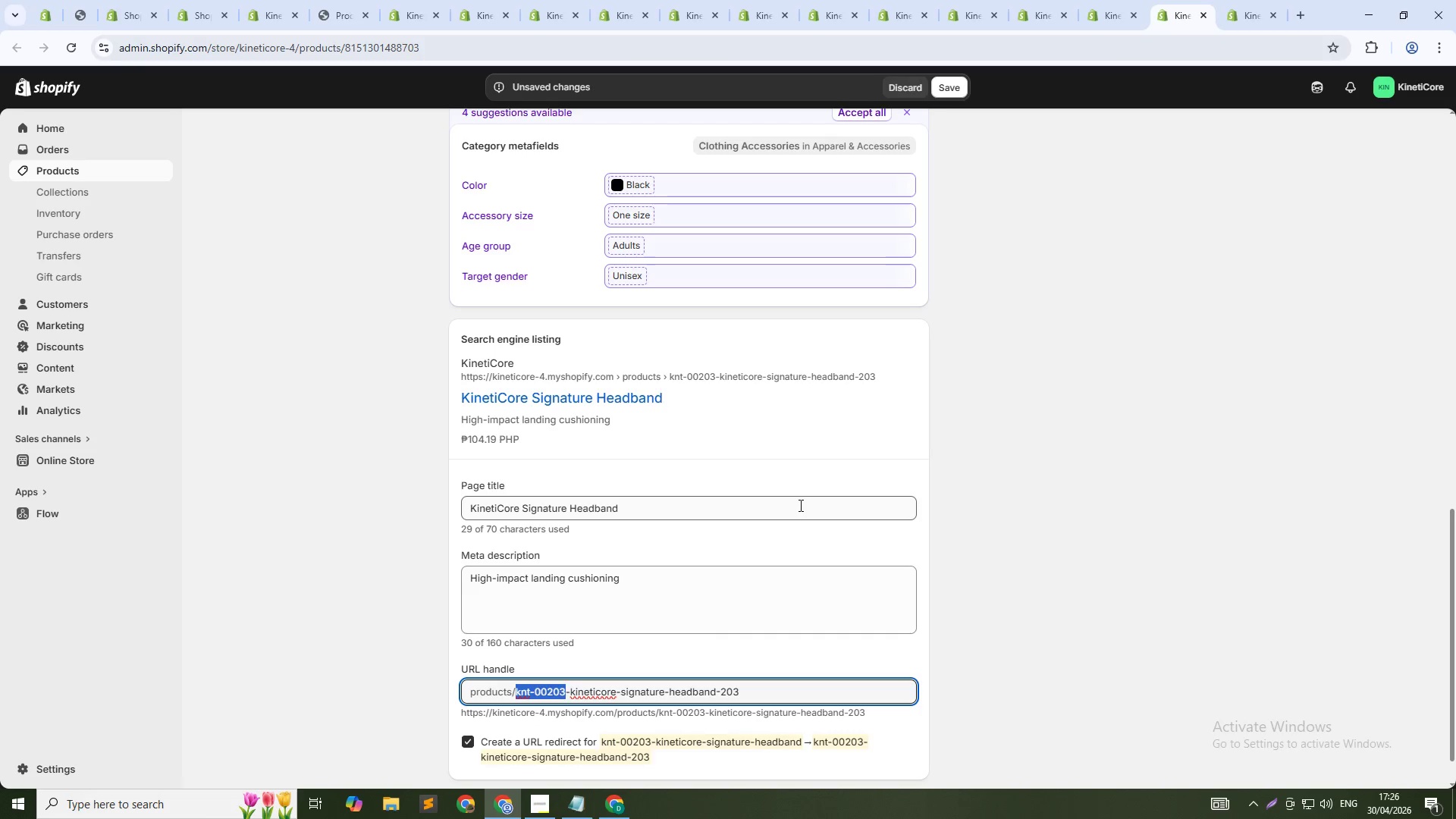 
key(Control+Shift+ArrowRight)
 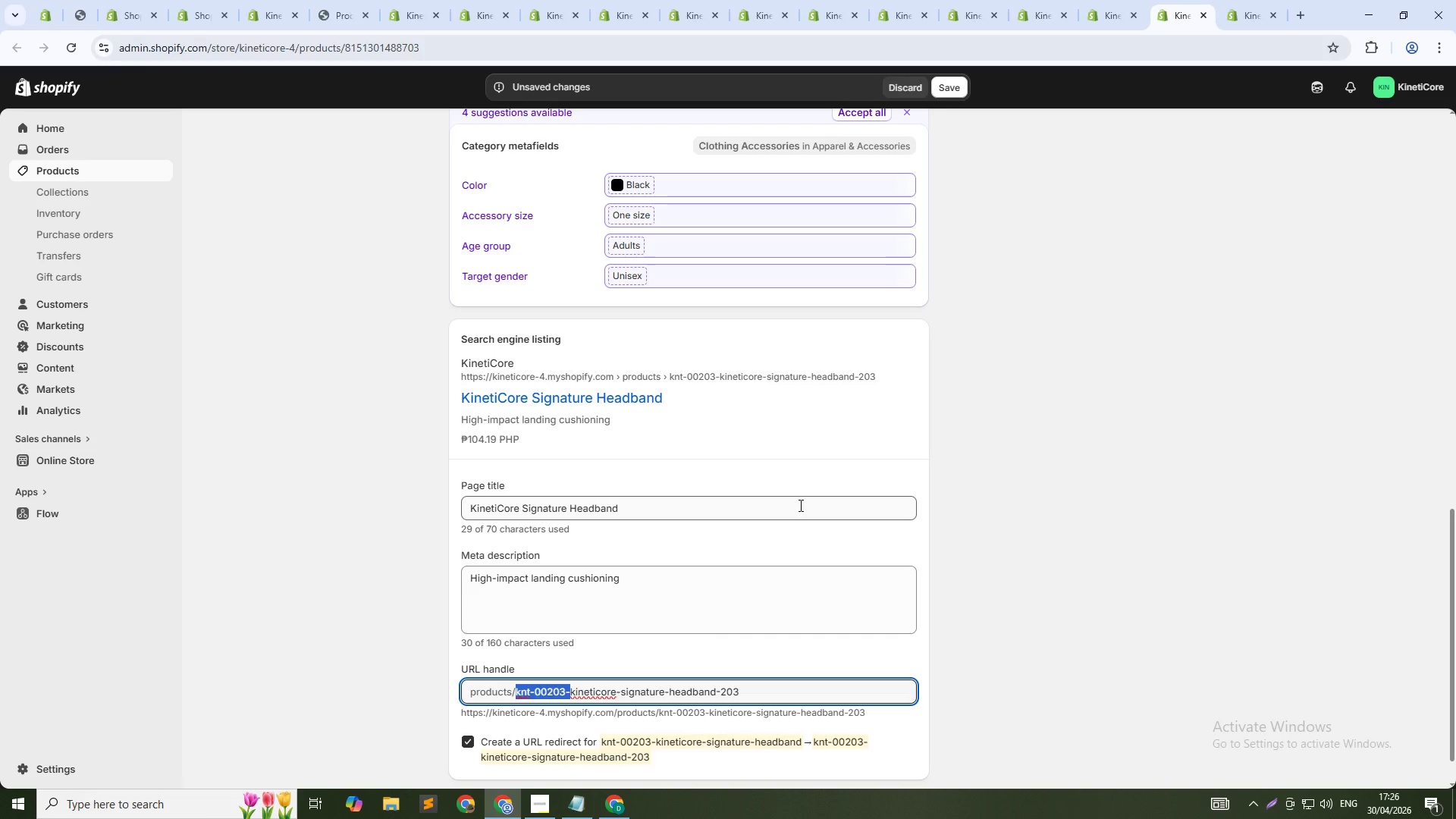 
key(Backspace)
 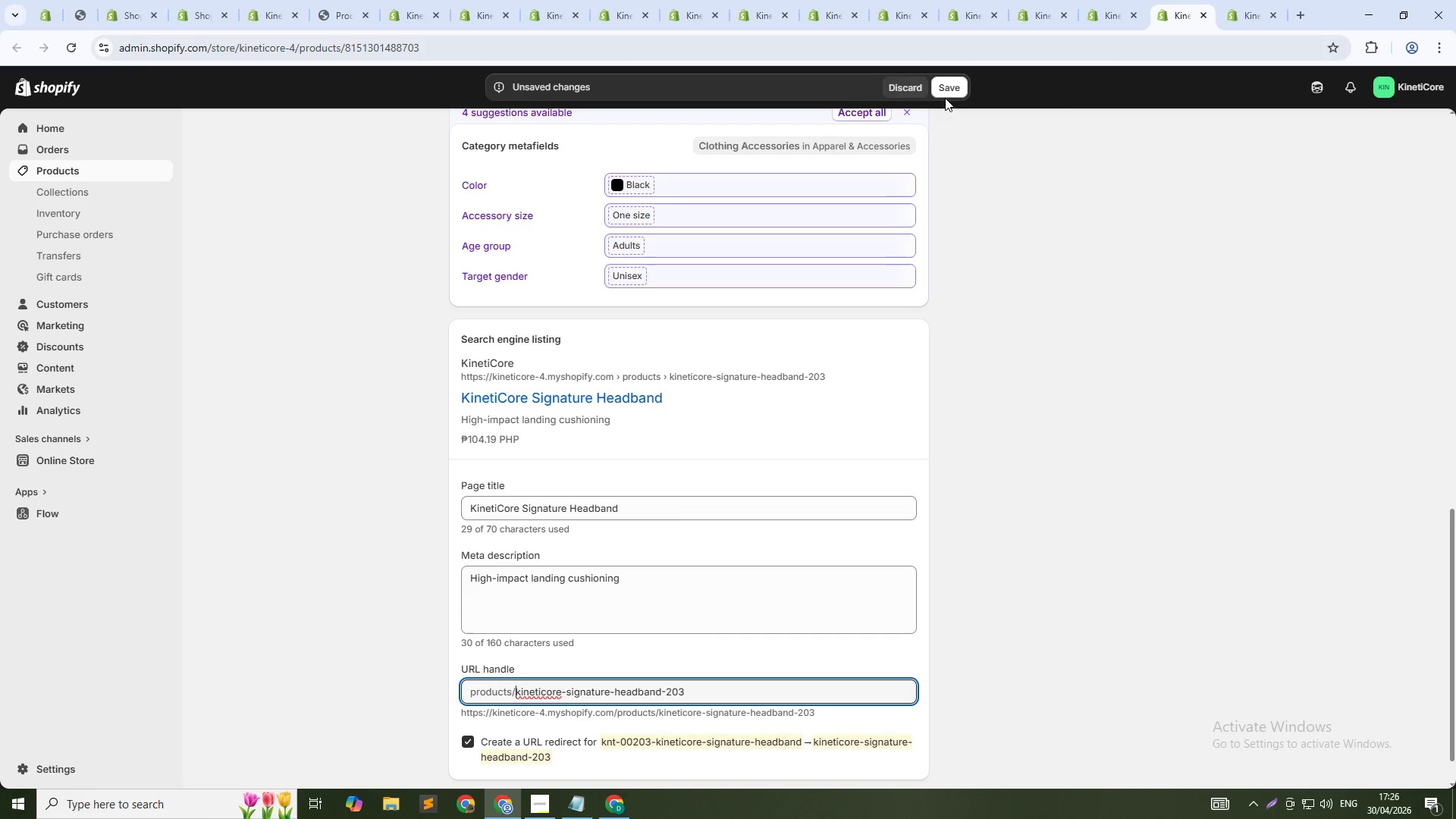 
left_click([947, 90])
 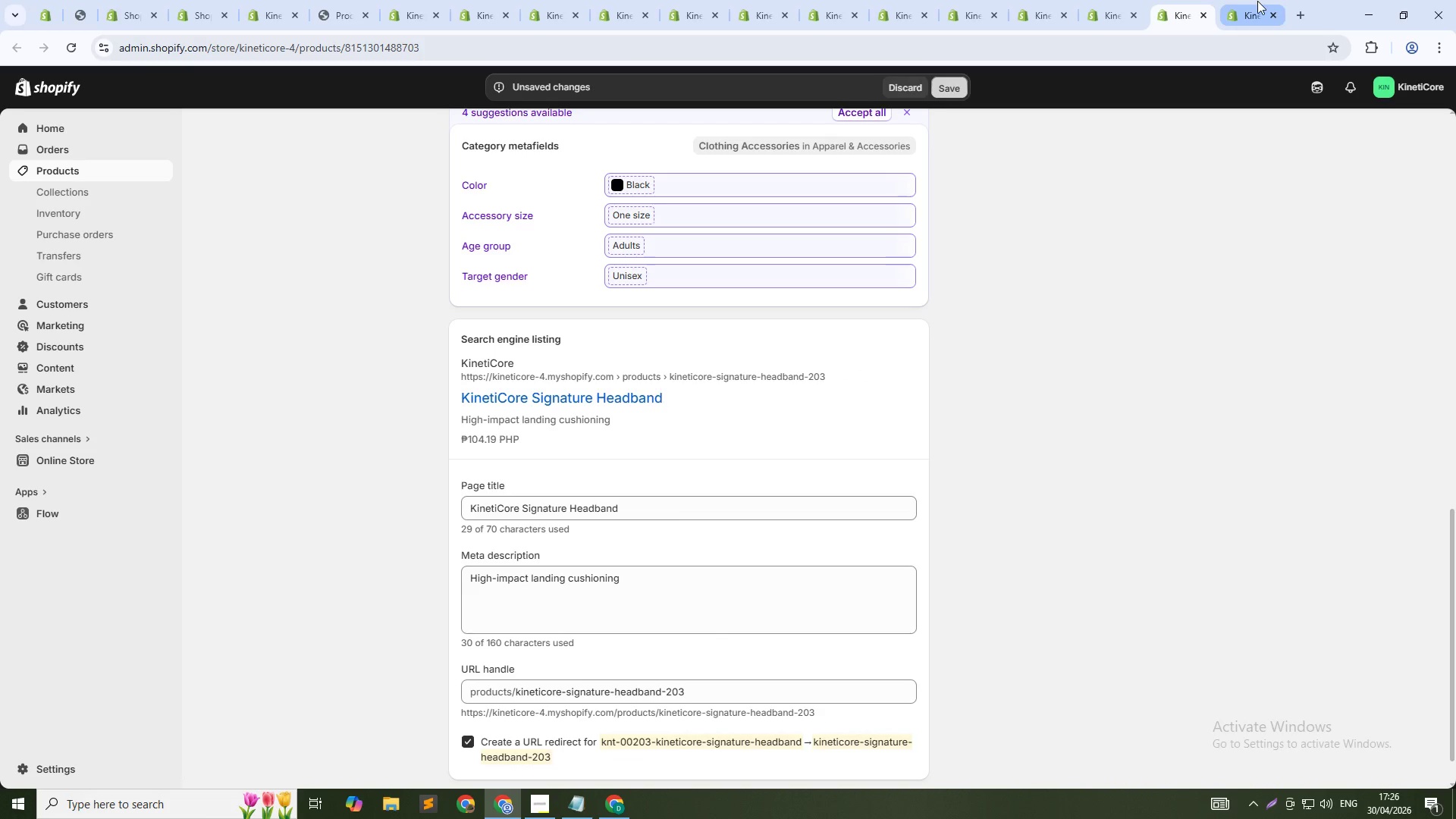 
left_click([1254, 1])
 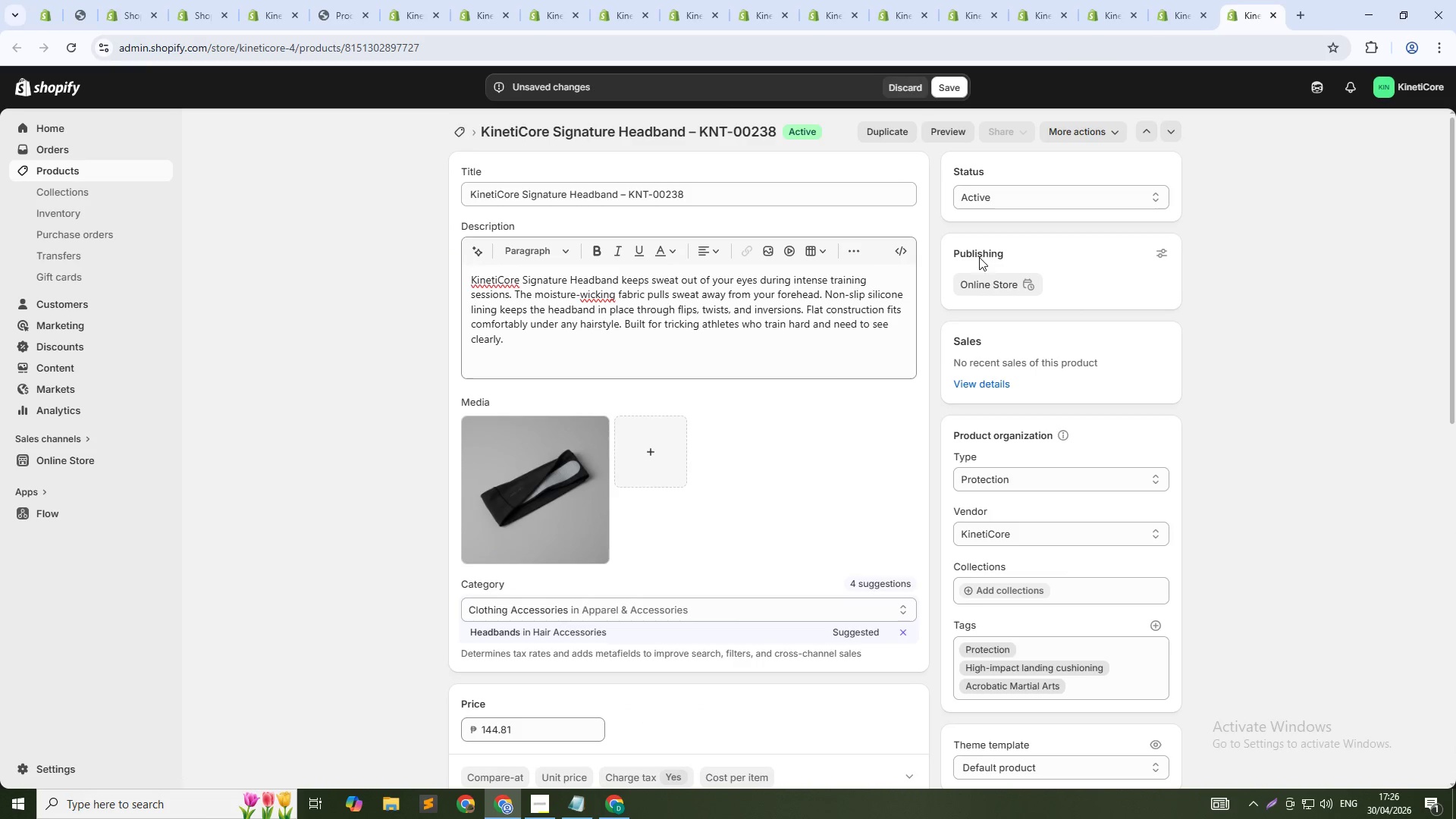 
scroll: coordinate [844, 472], scroll_direction: down, amount: 15.0
 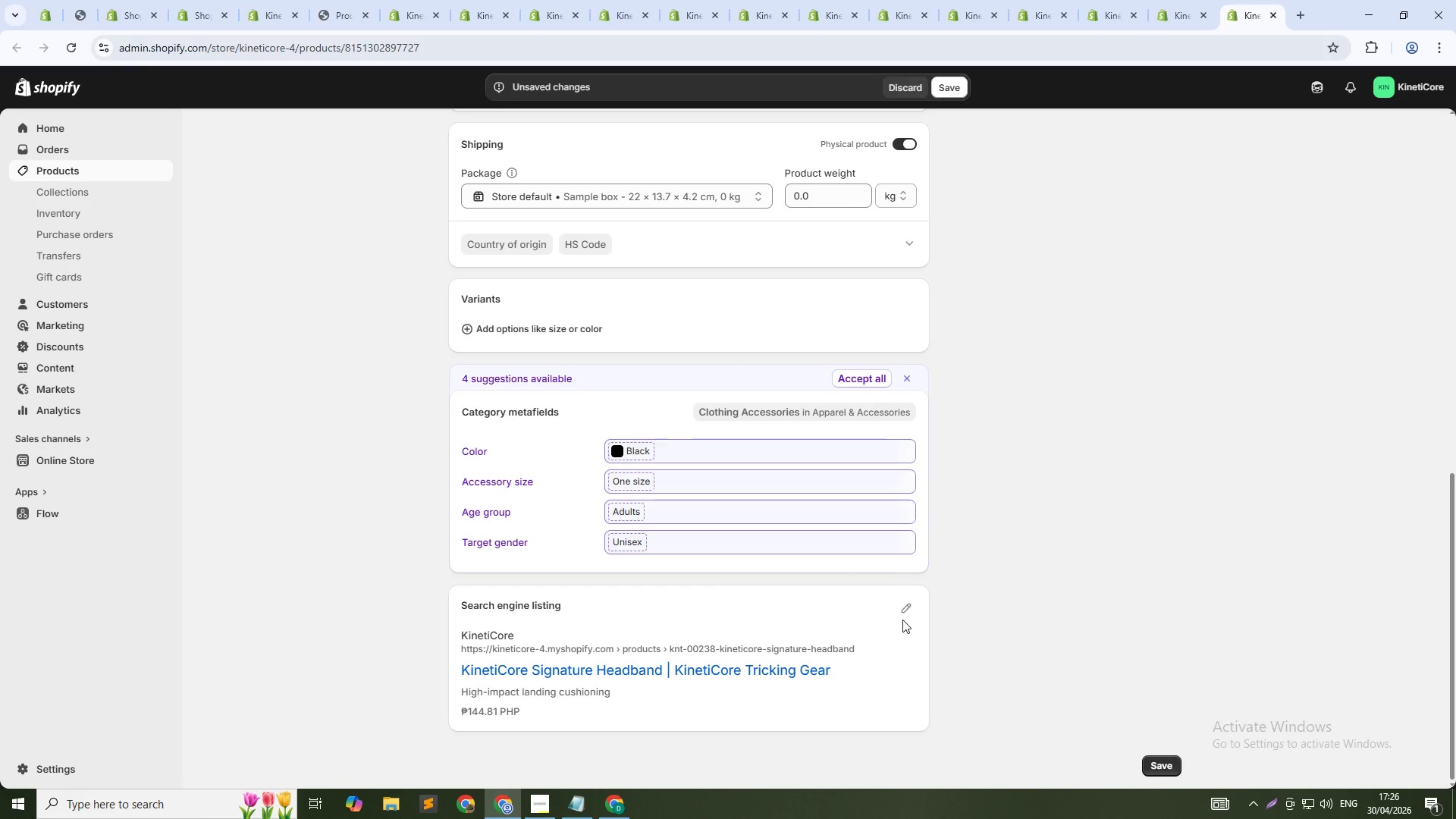 
left_click([902, 614])
 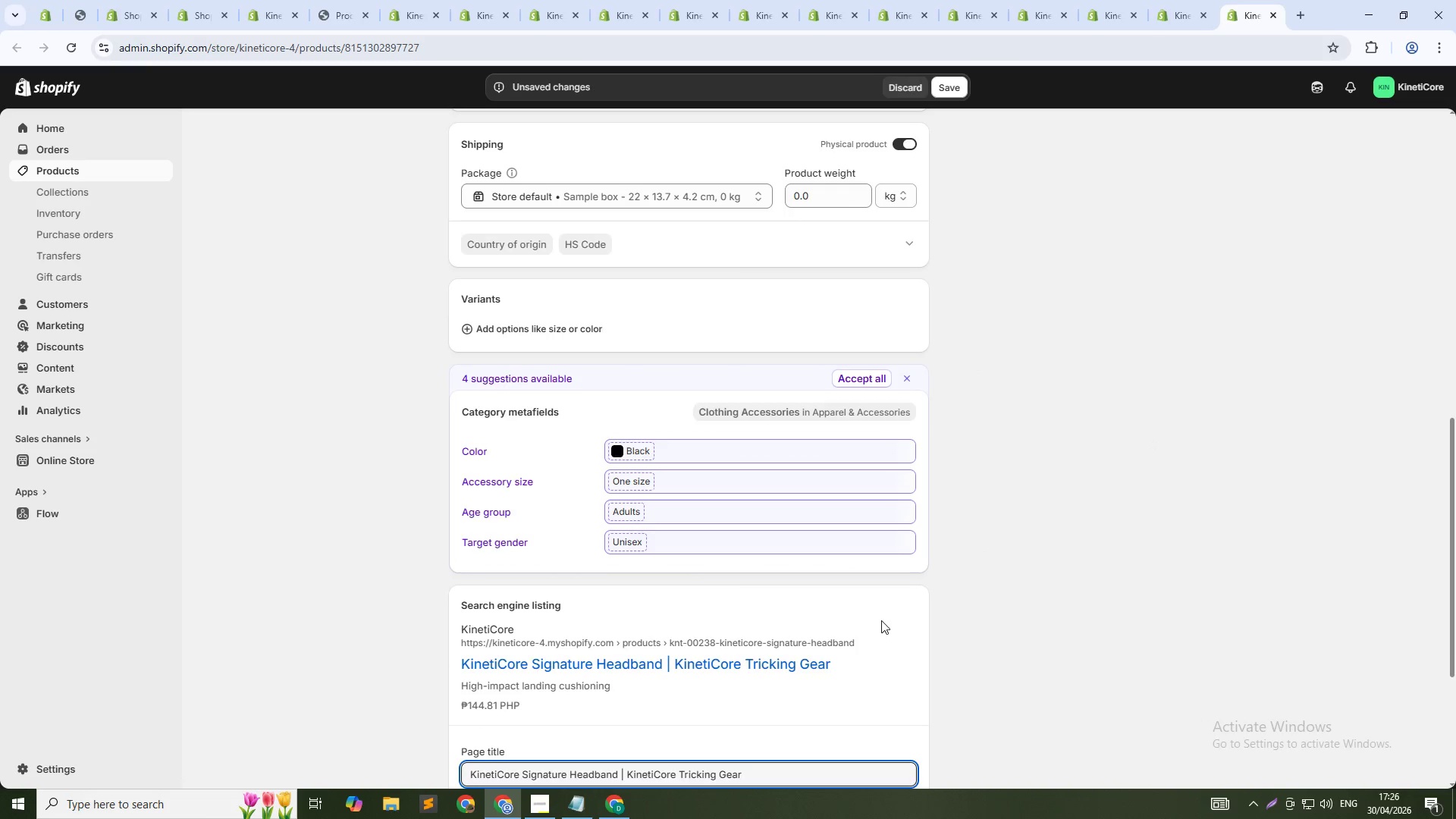 
scroll: coordinate [832, 645], scroll_direction: down, amount: 5.0
 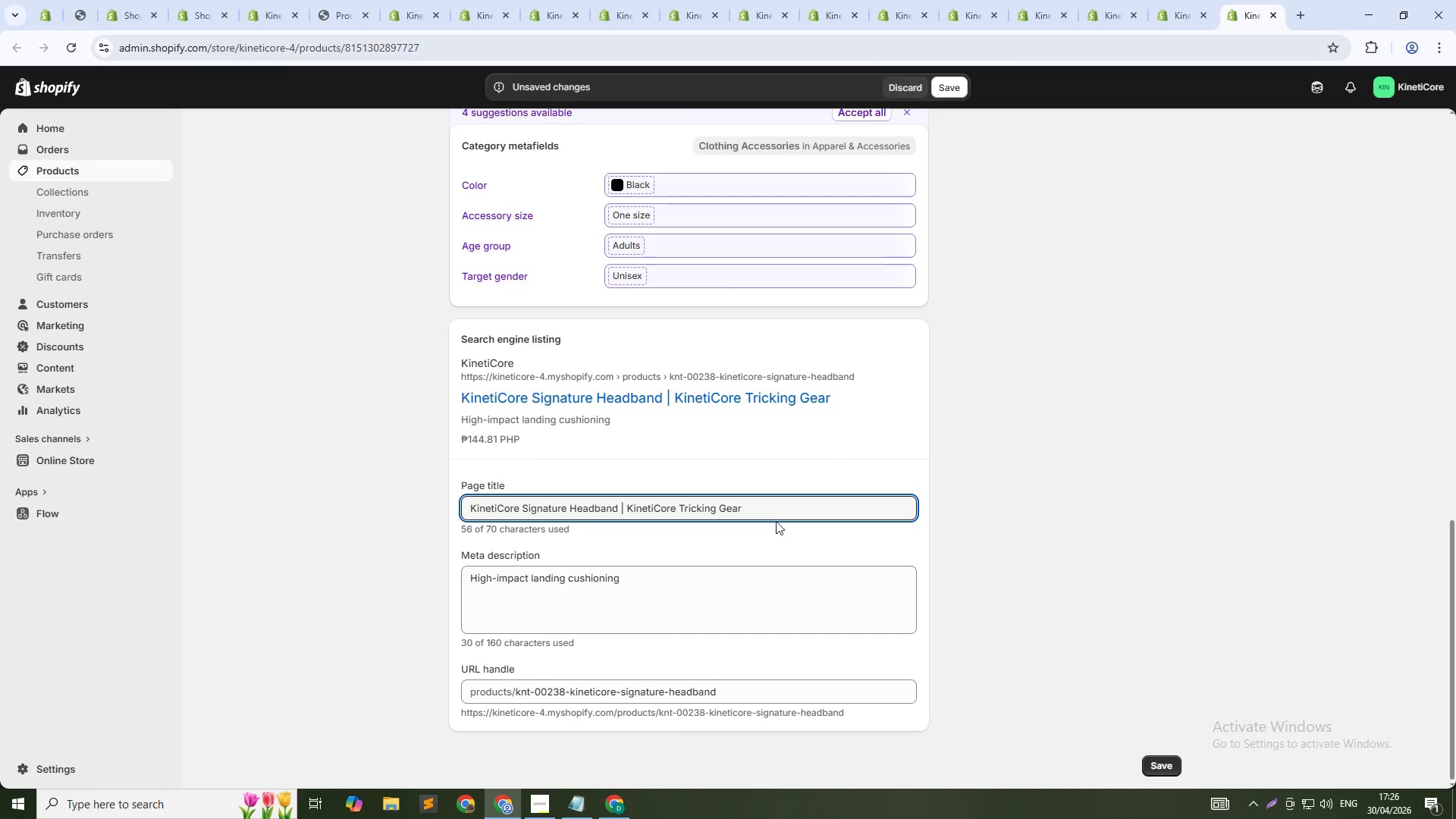 
left_click([780, 510])
 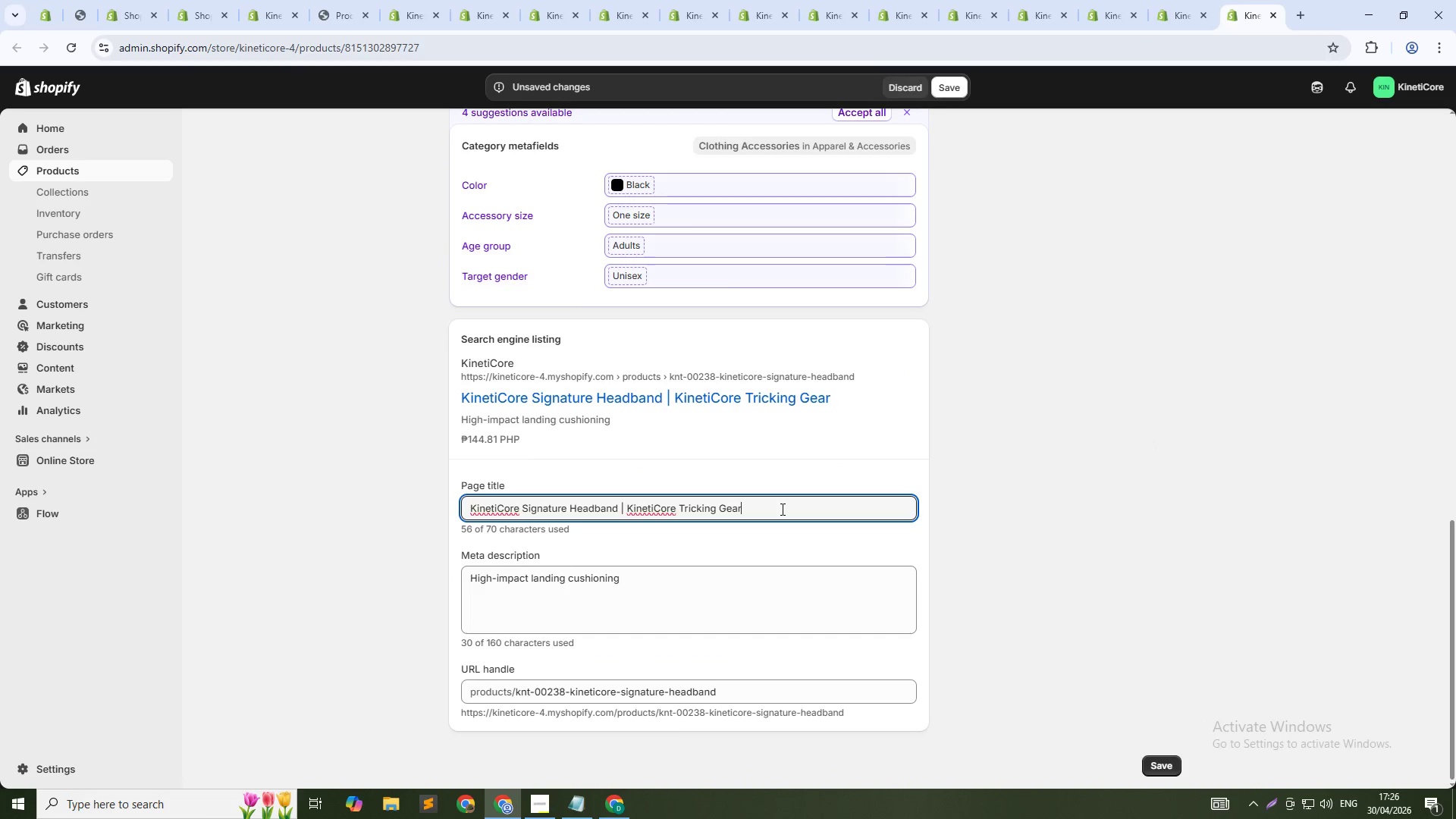 
key(Control+Shift+ArrowLeft)
 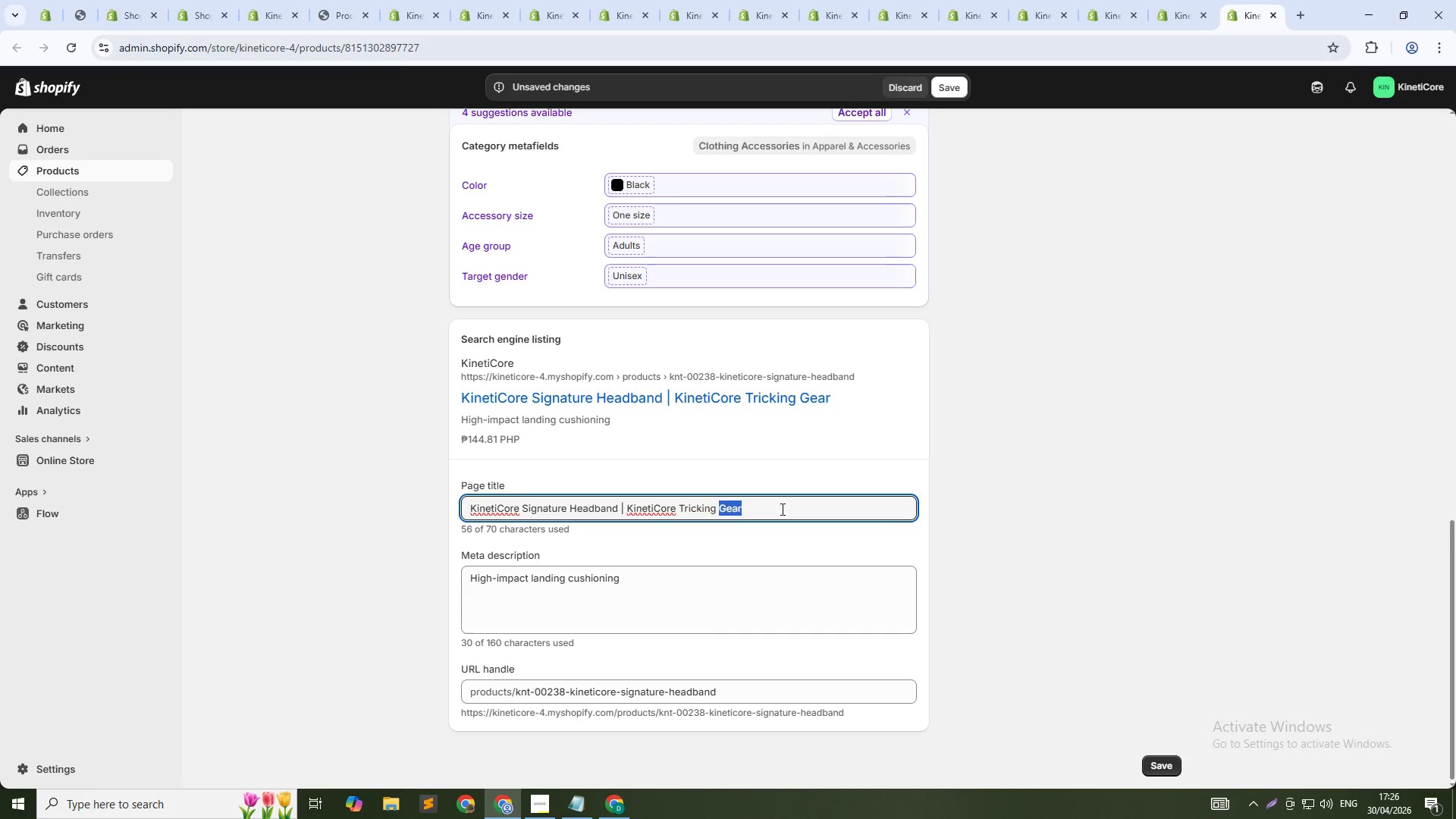 
key(Control+Shift+ArrowLeft)
 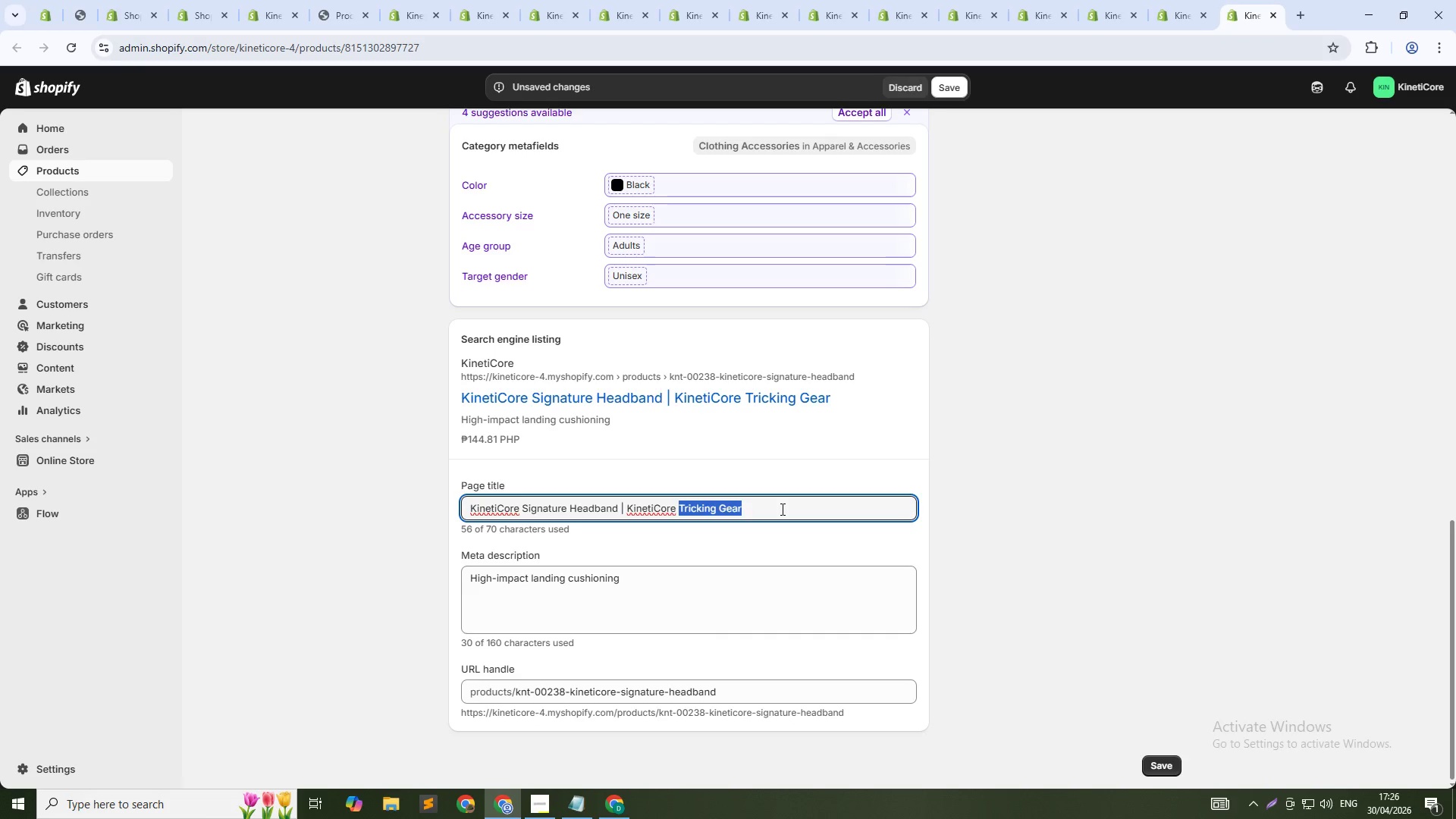 
key(Control+Shift+ArrowLeft)
 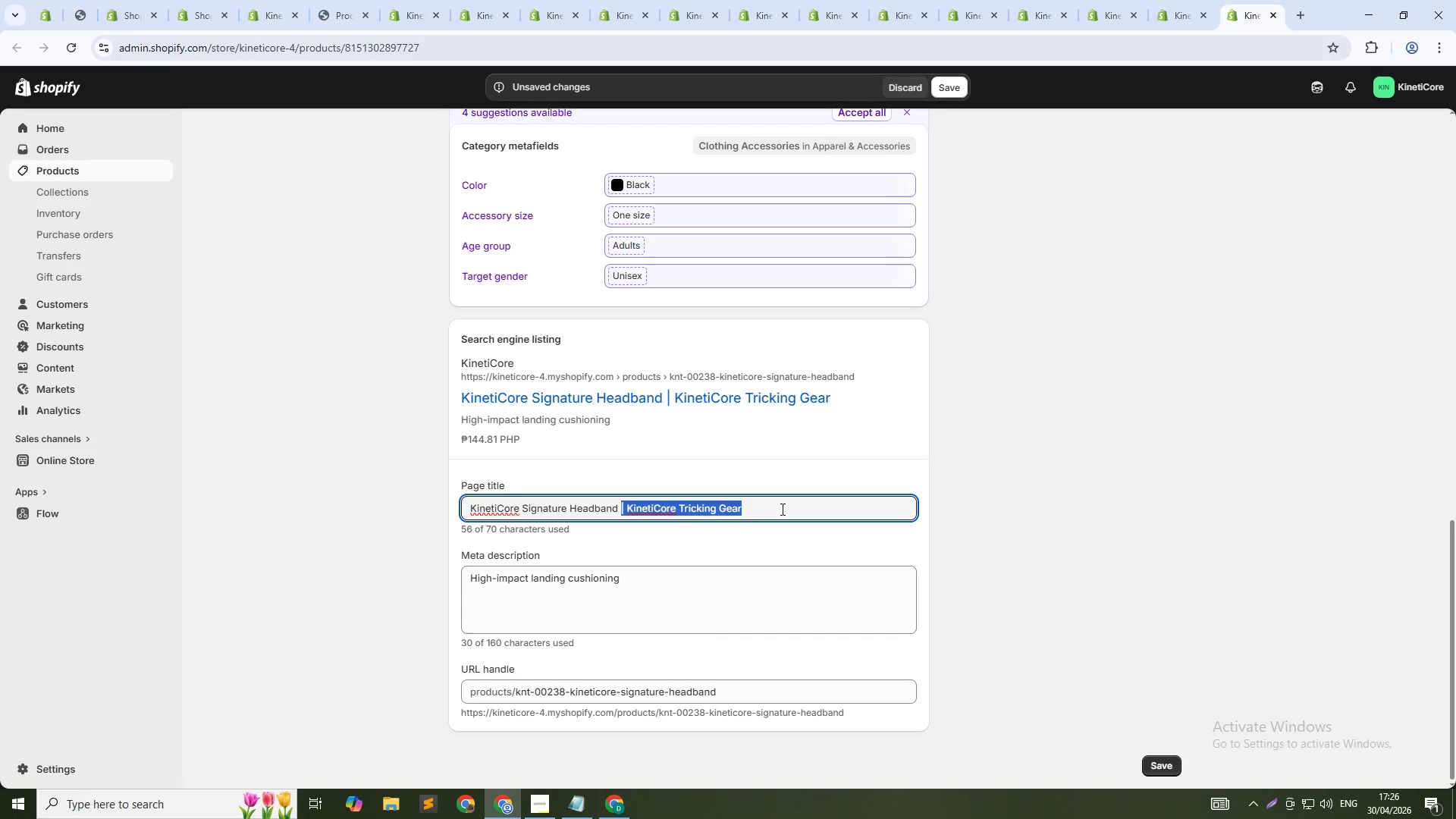 
key(Control+Shift+ArrowLeft)
 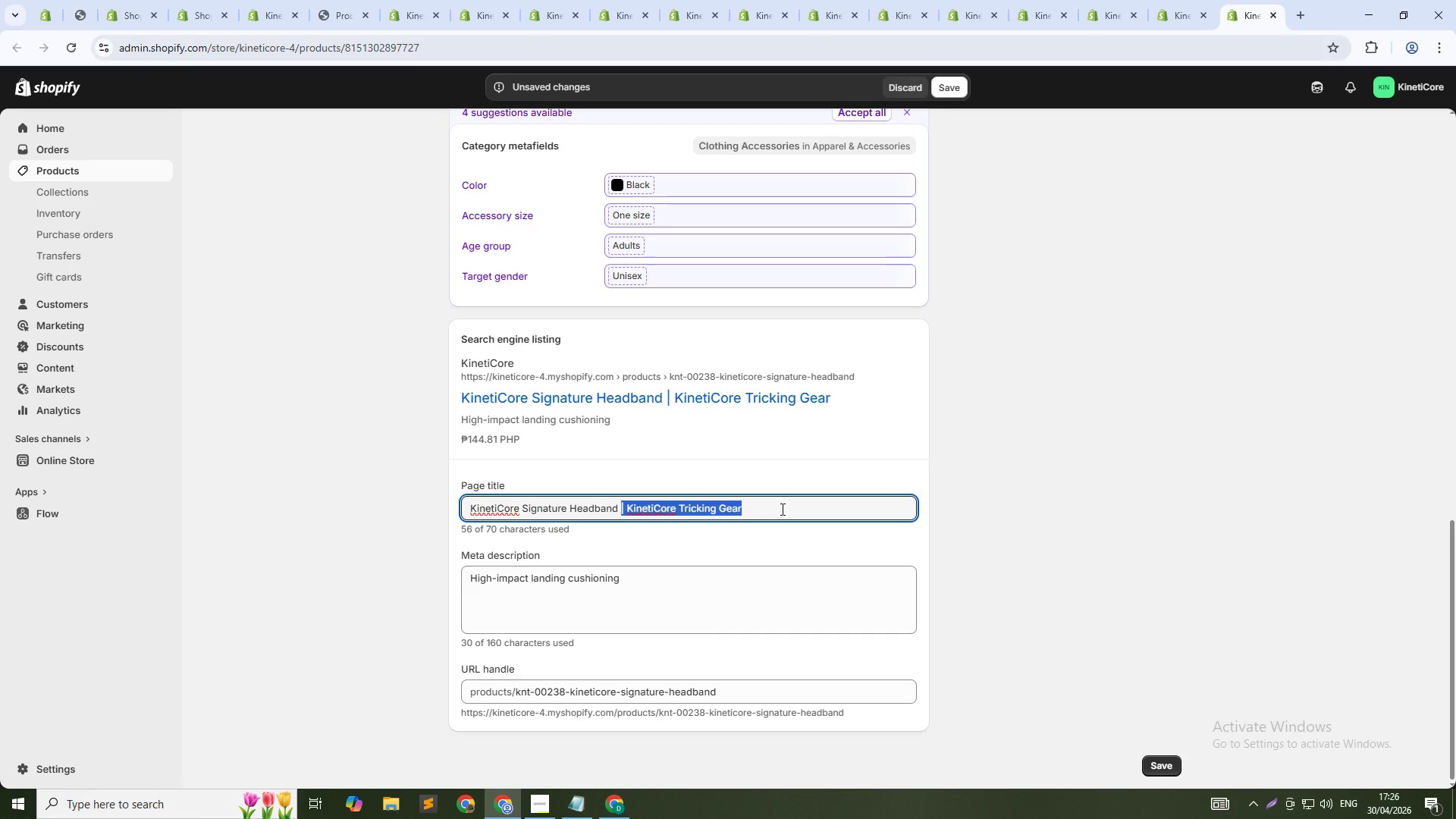 
key(Shift+ArrowLeft)
 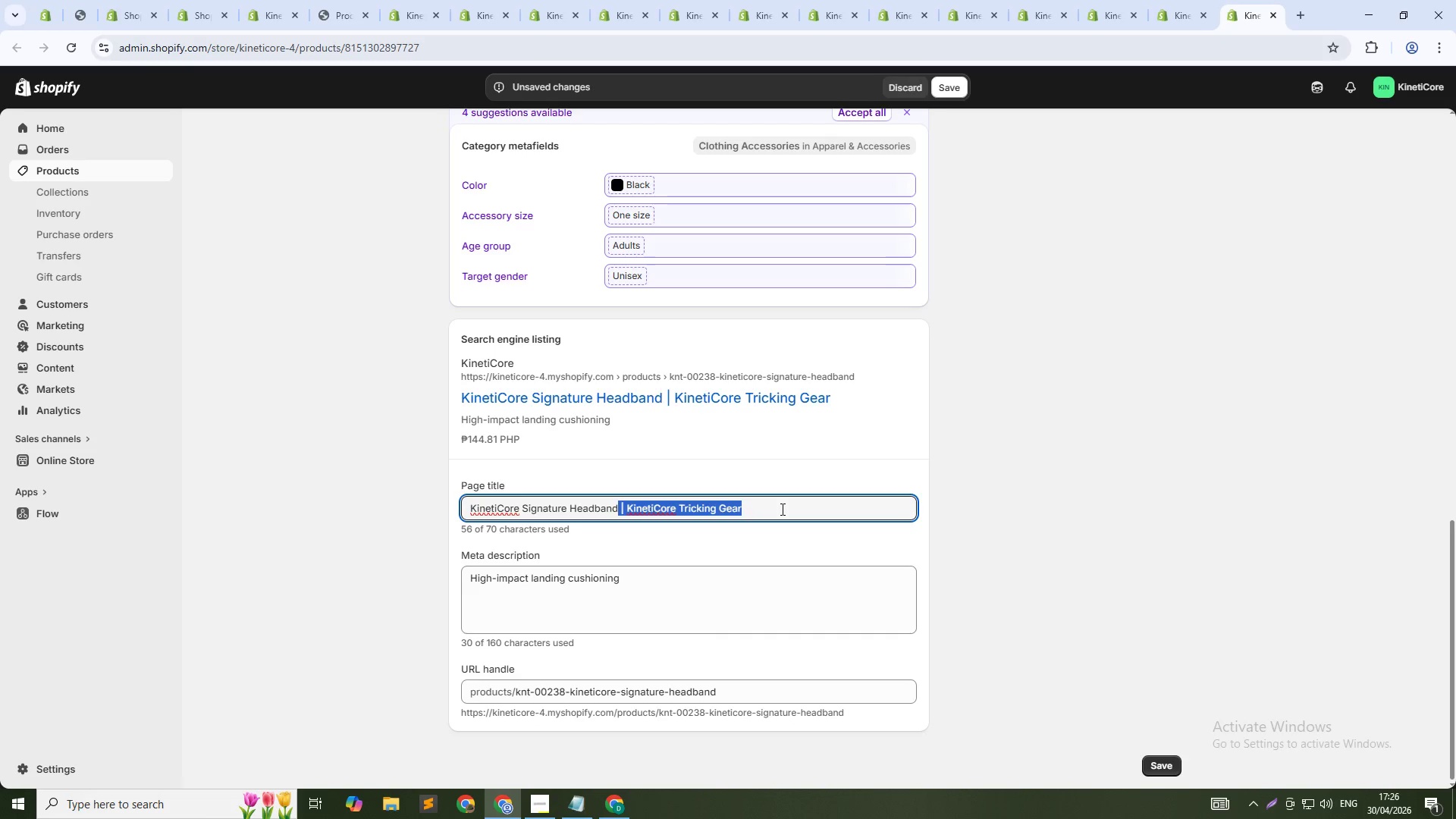 
key(Backspace)
 